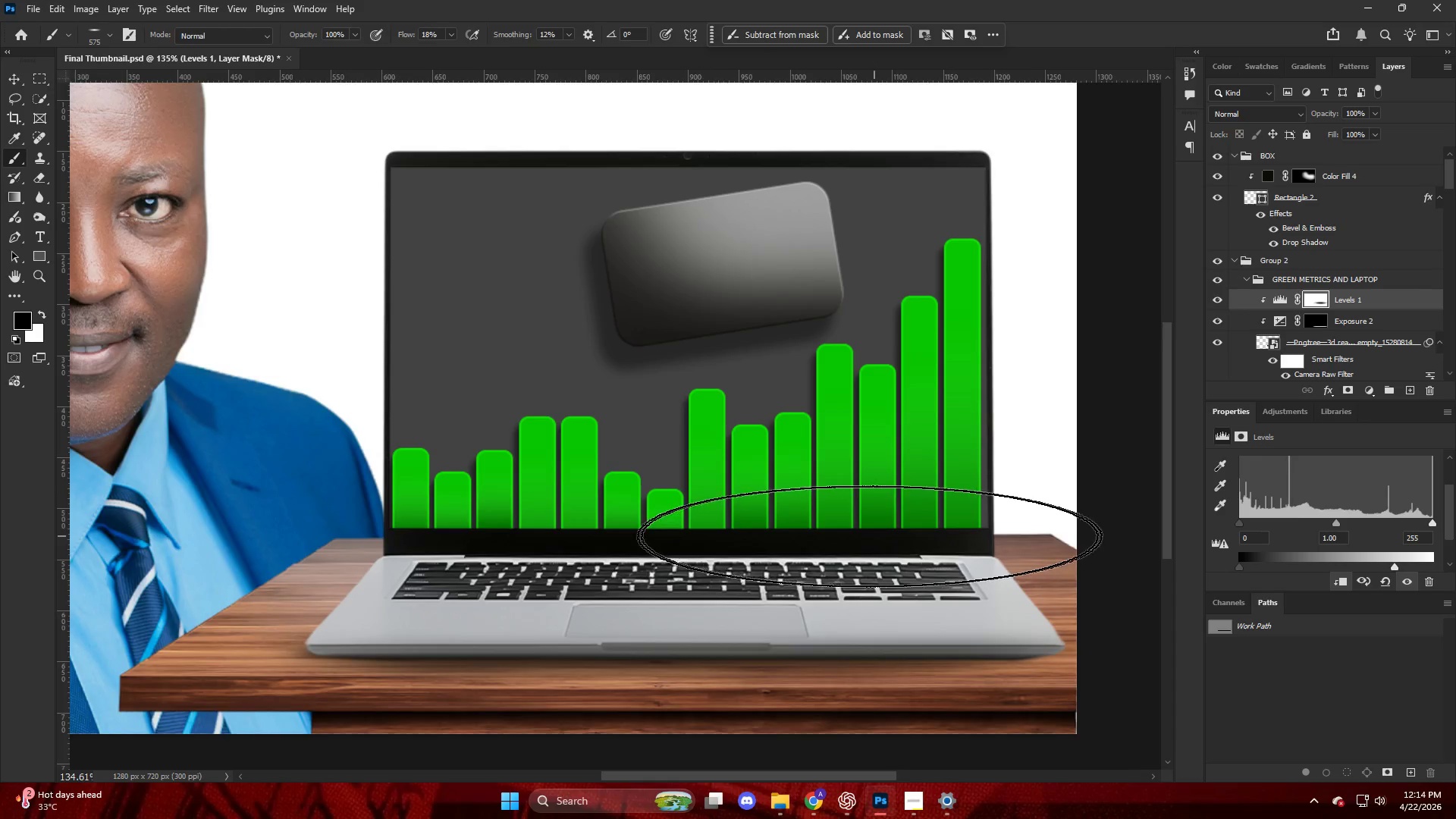 
key(Alt+AltLeft)
 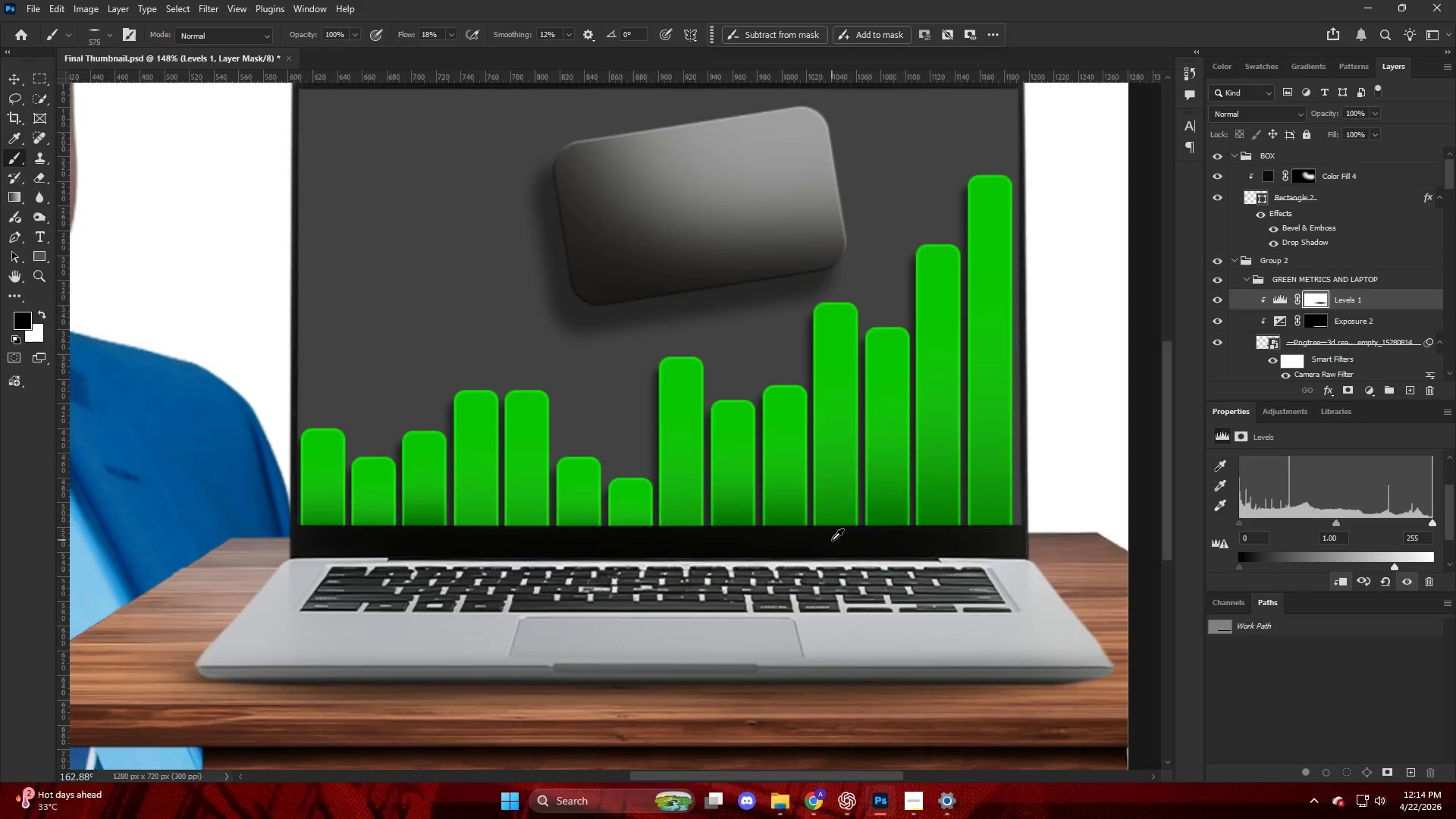 
key(X)
 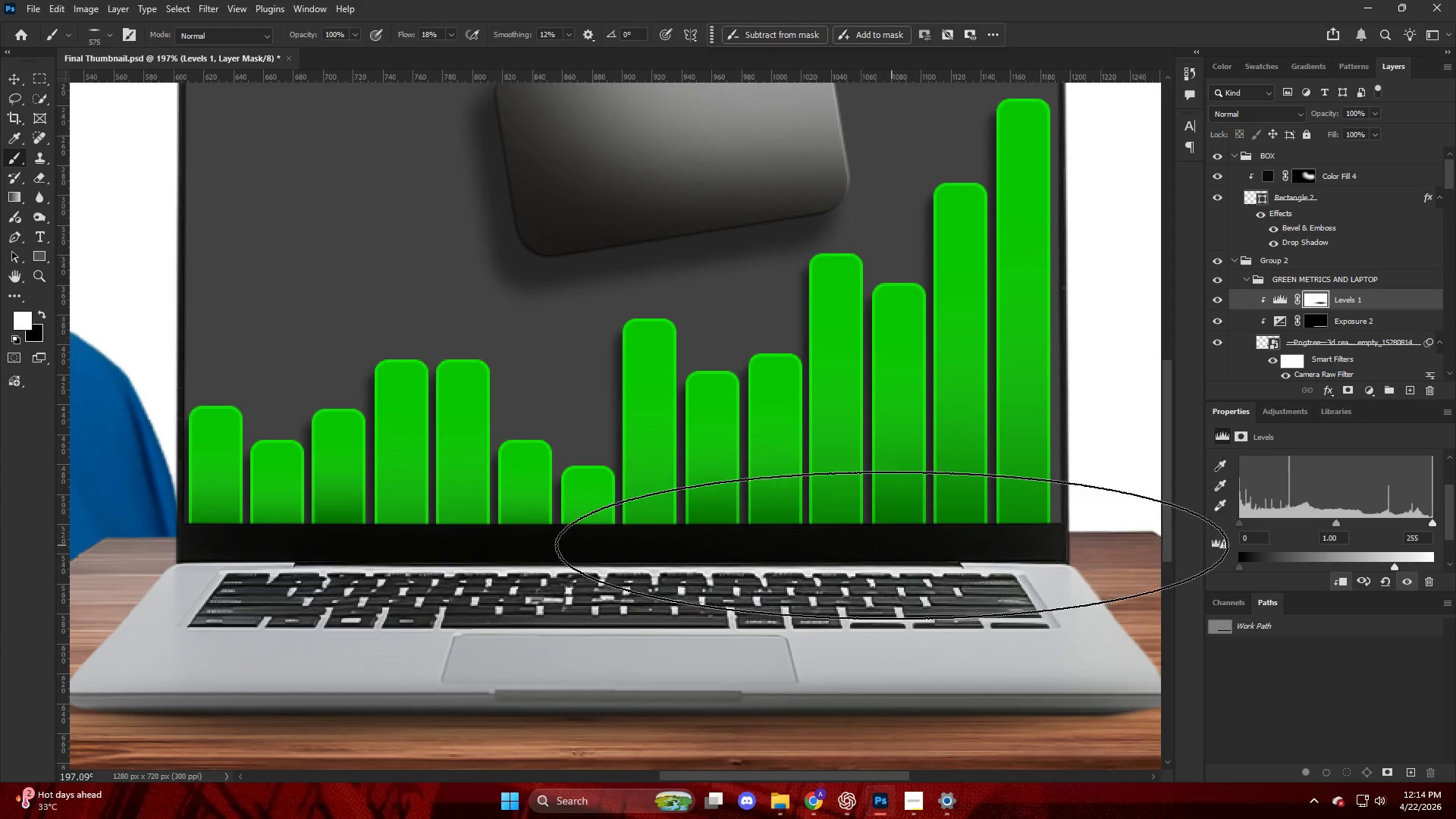 
left_click_drag(start_coordinate=[886, 547], to_coordinate=[203, 529])
 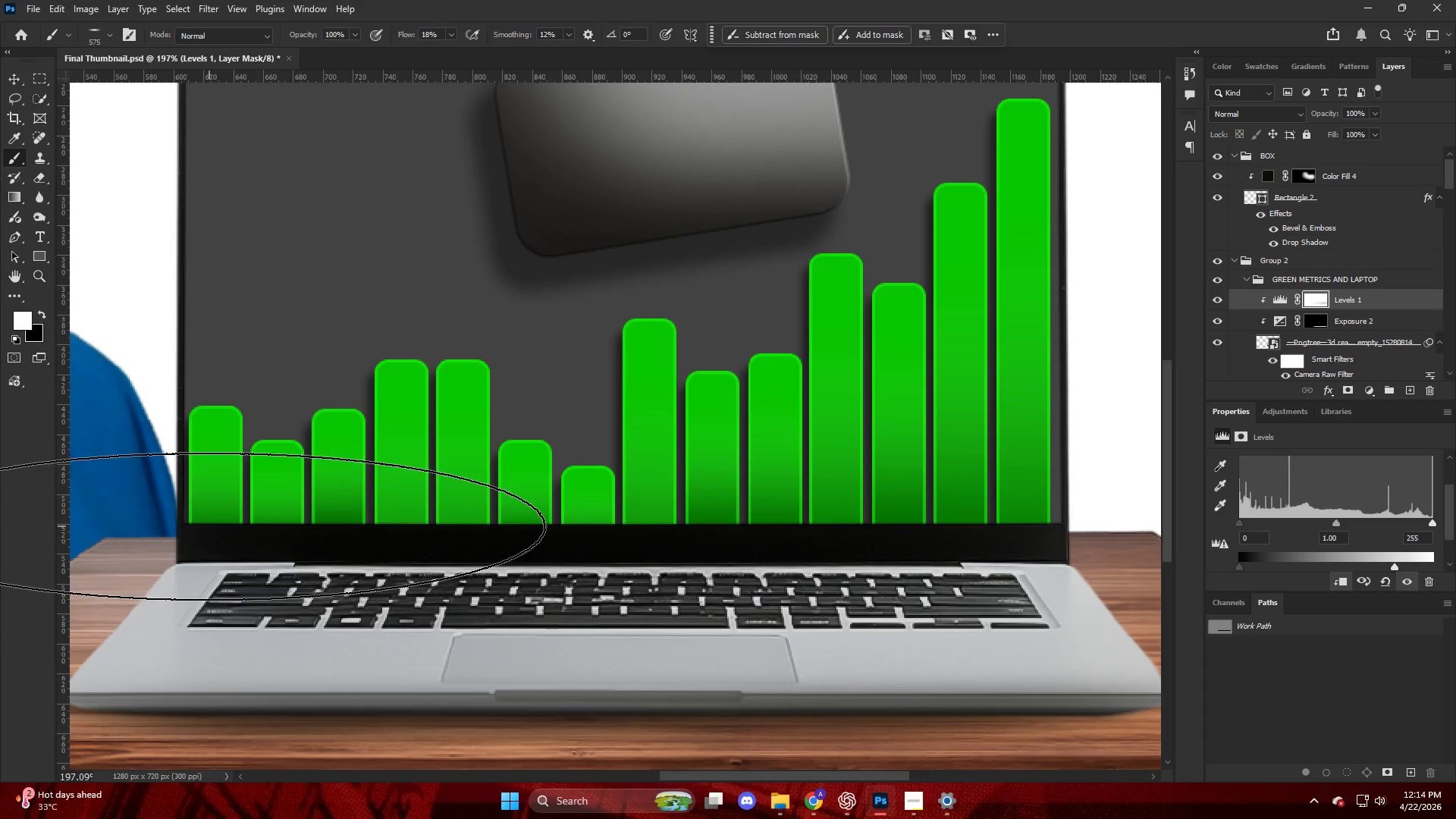 
scroll: coordinate [832, 540], scroll_direction: up, amount: 4.0
 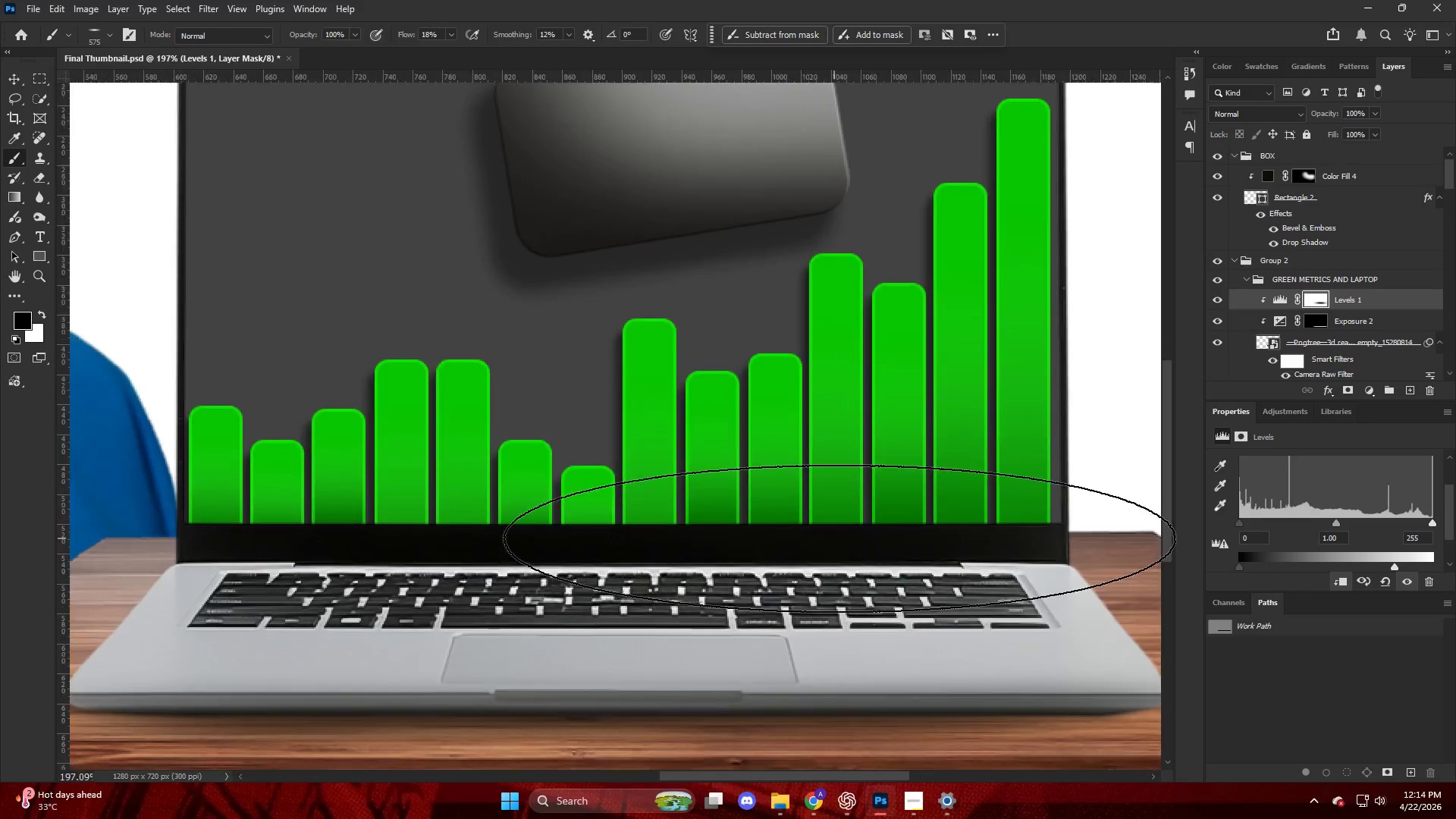 
left_click_drag(start_coordinate=[209, 526], to_coordinate=[893, 532])
 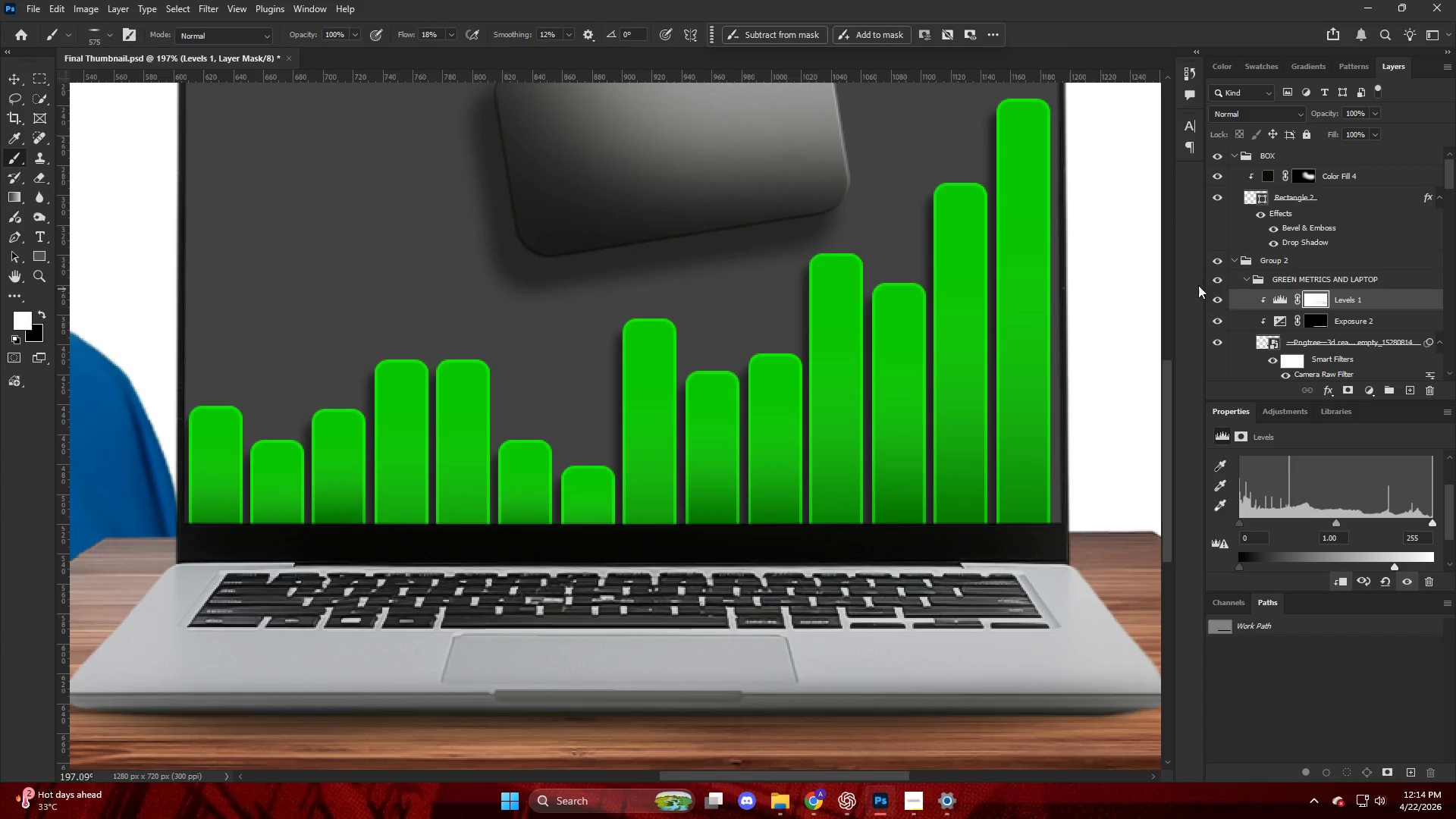 
key(X)
 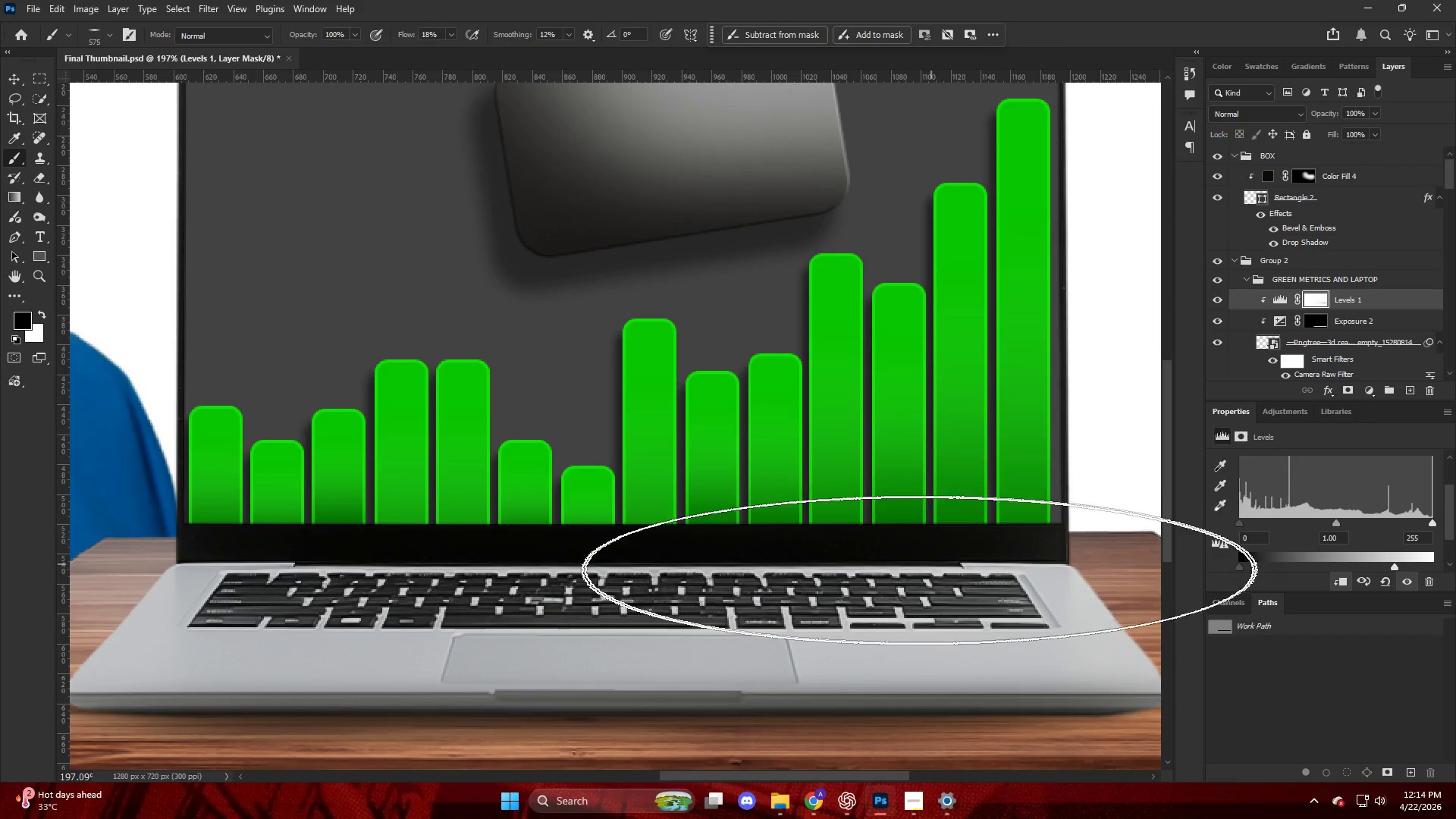 
left_click_drag(start_coordinate=[913, 572], to_coordinate=[864, 579])
 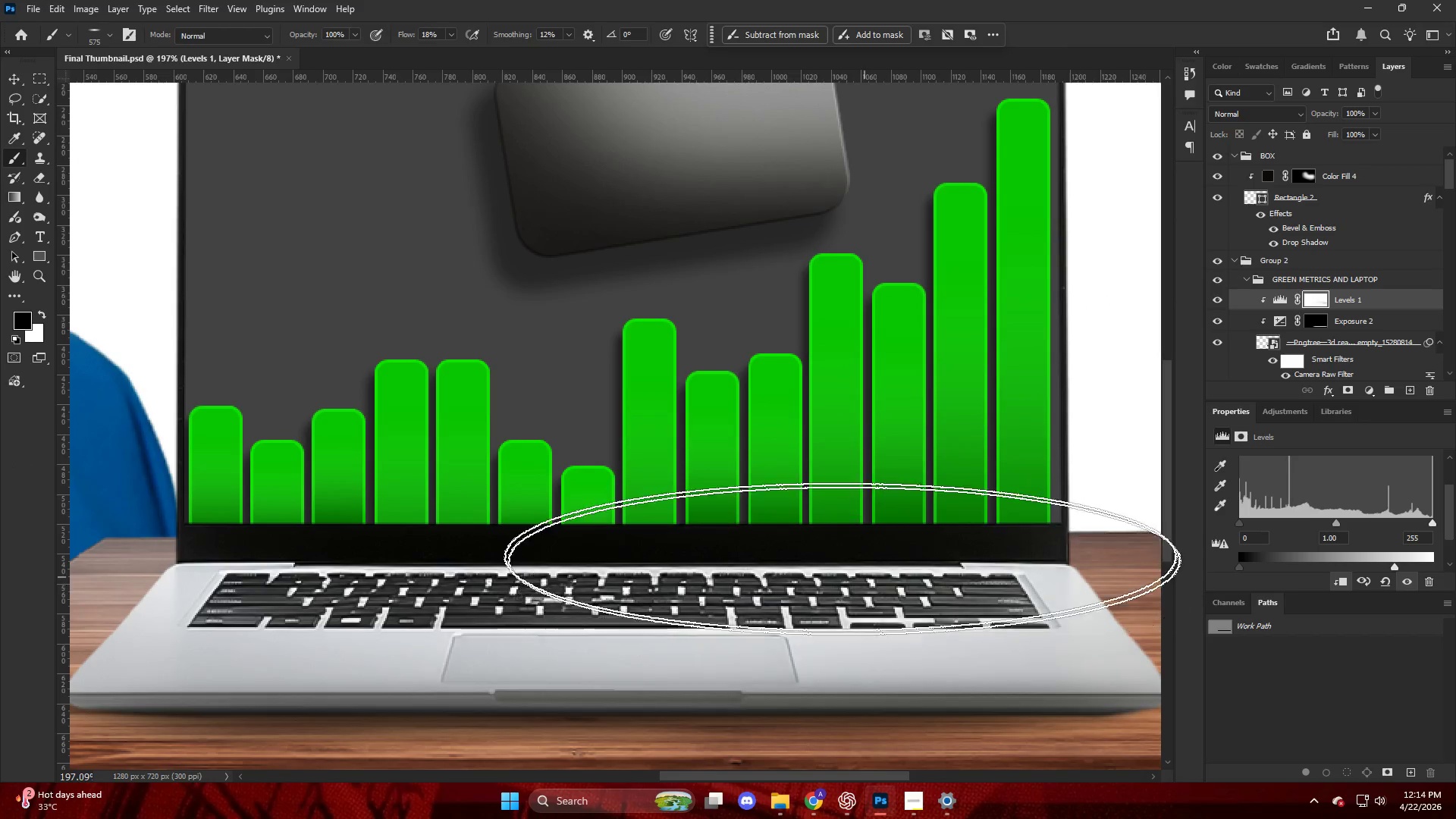 
key(Alt+AltLeft)
 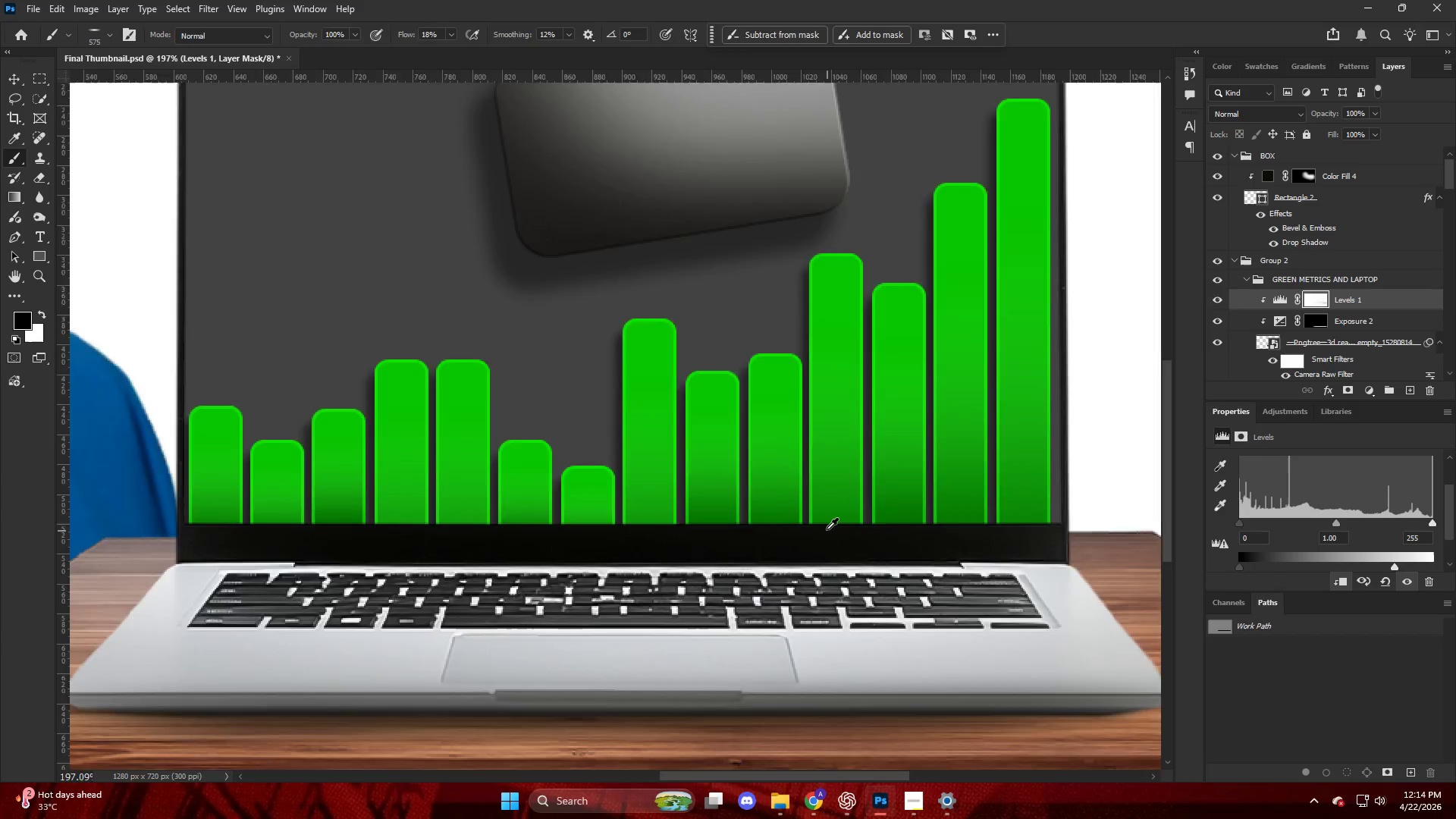 
scroll: coordinate [824, 521], scroll_direction: down, amount: 6.0
 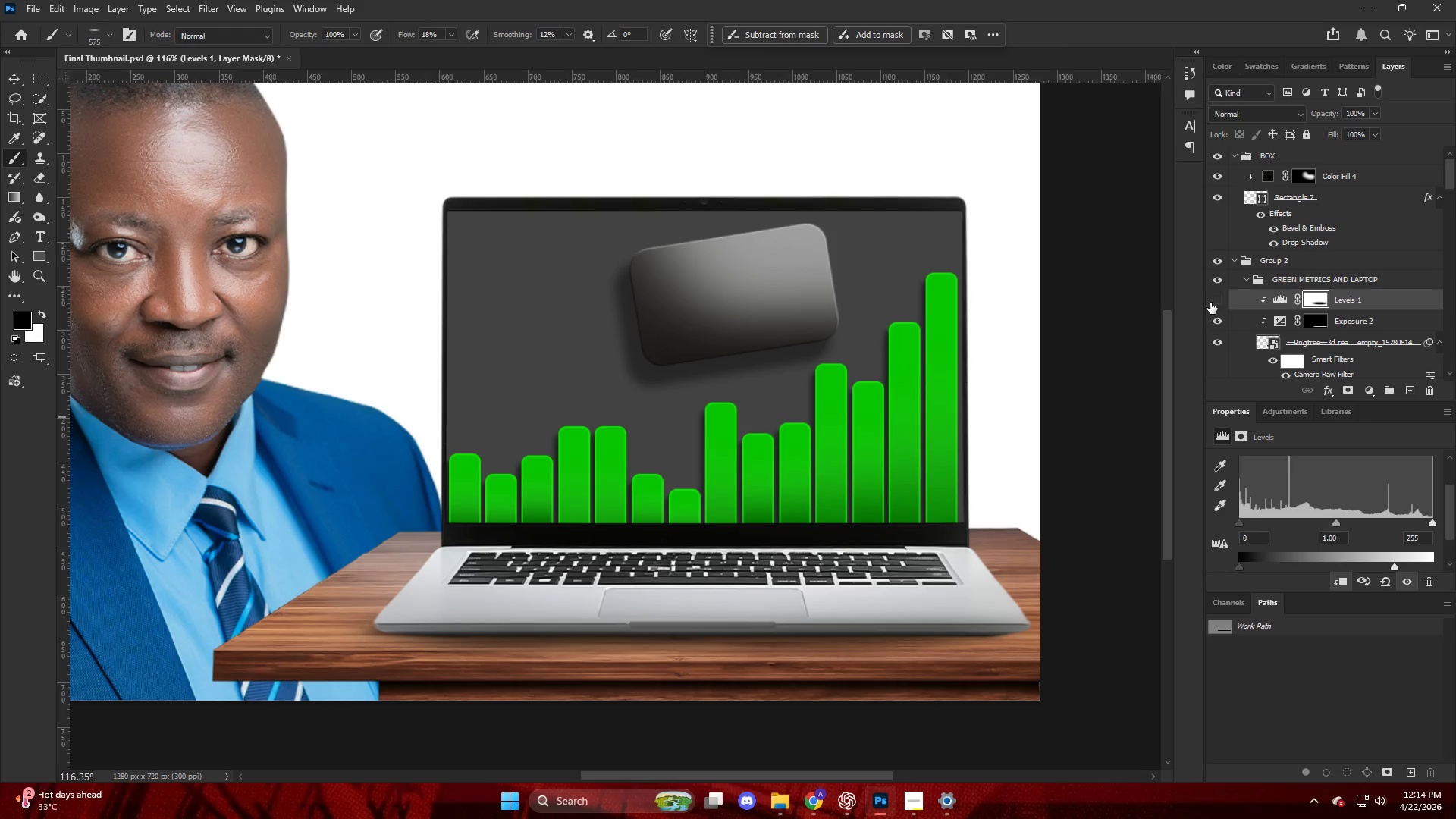 
double_click([1210, 303])
 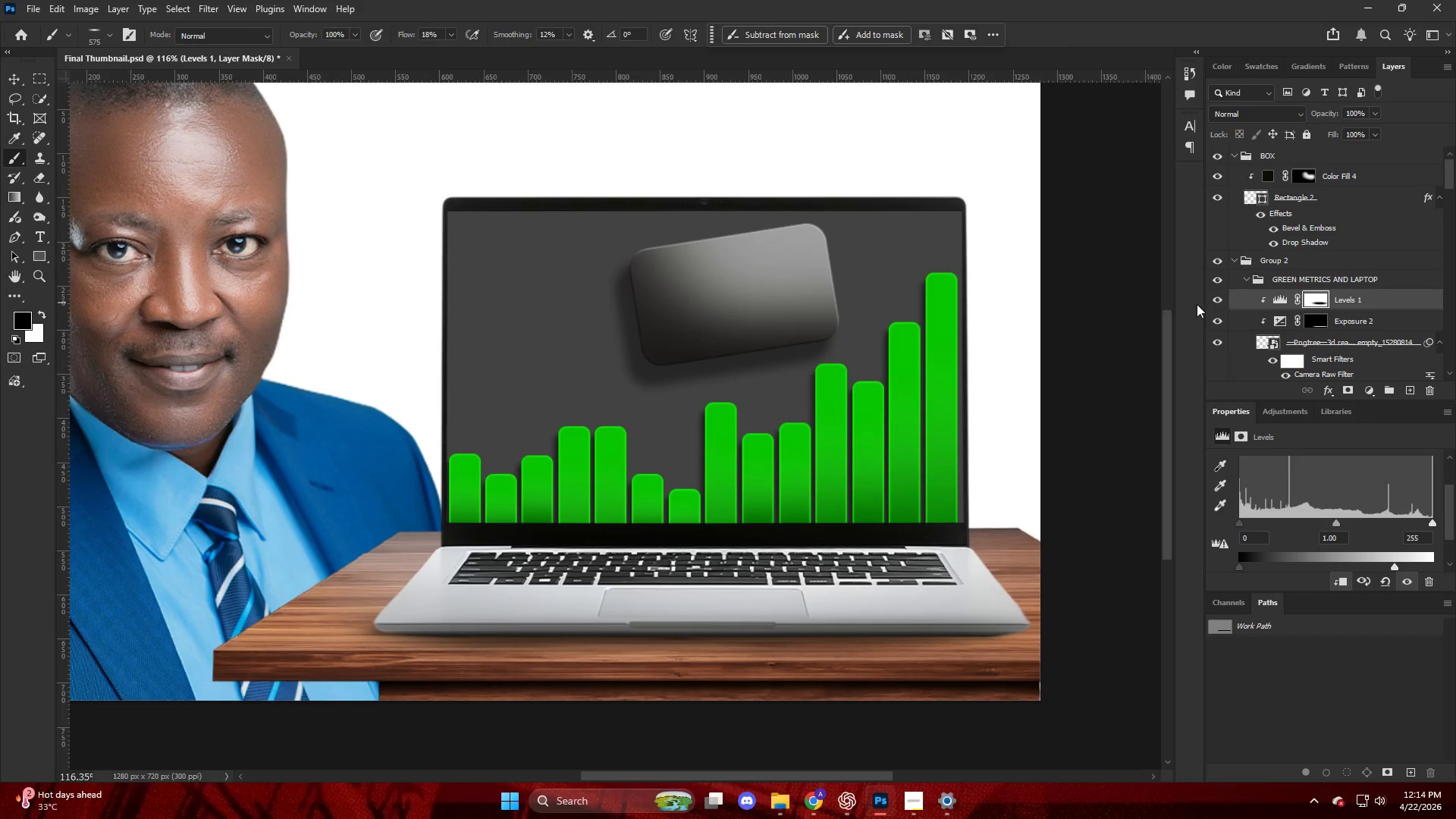 
key(Alt+AltLeft)
 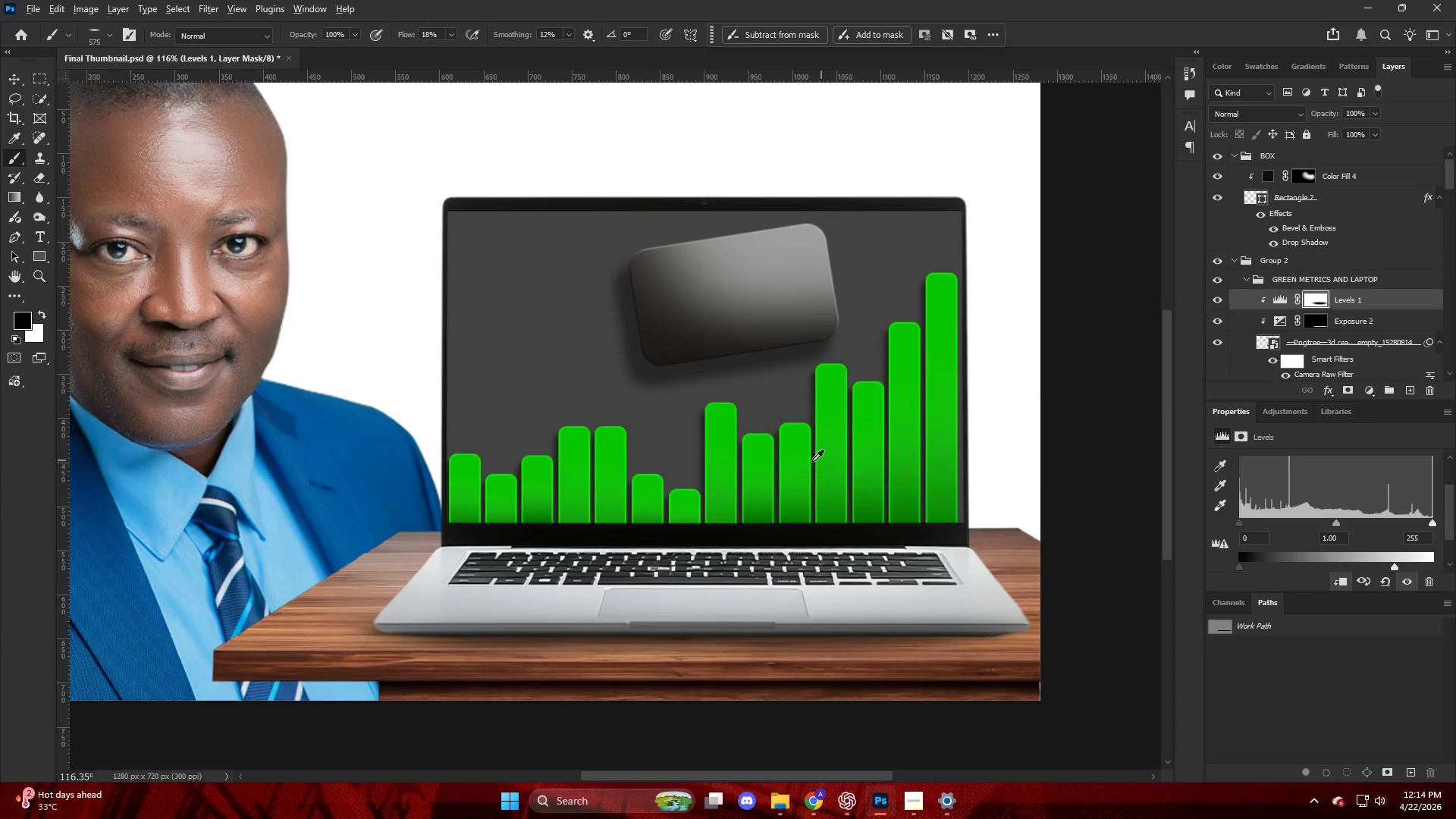 
scroll: coordinate [803, 463], scroll_direction: up, amount: 1.0
 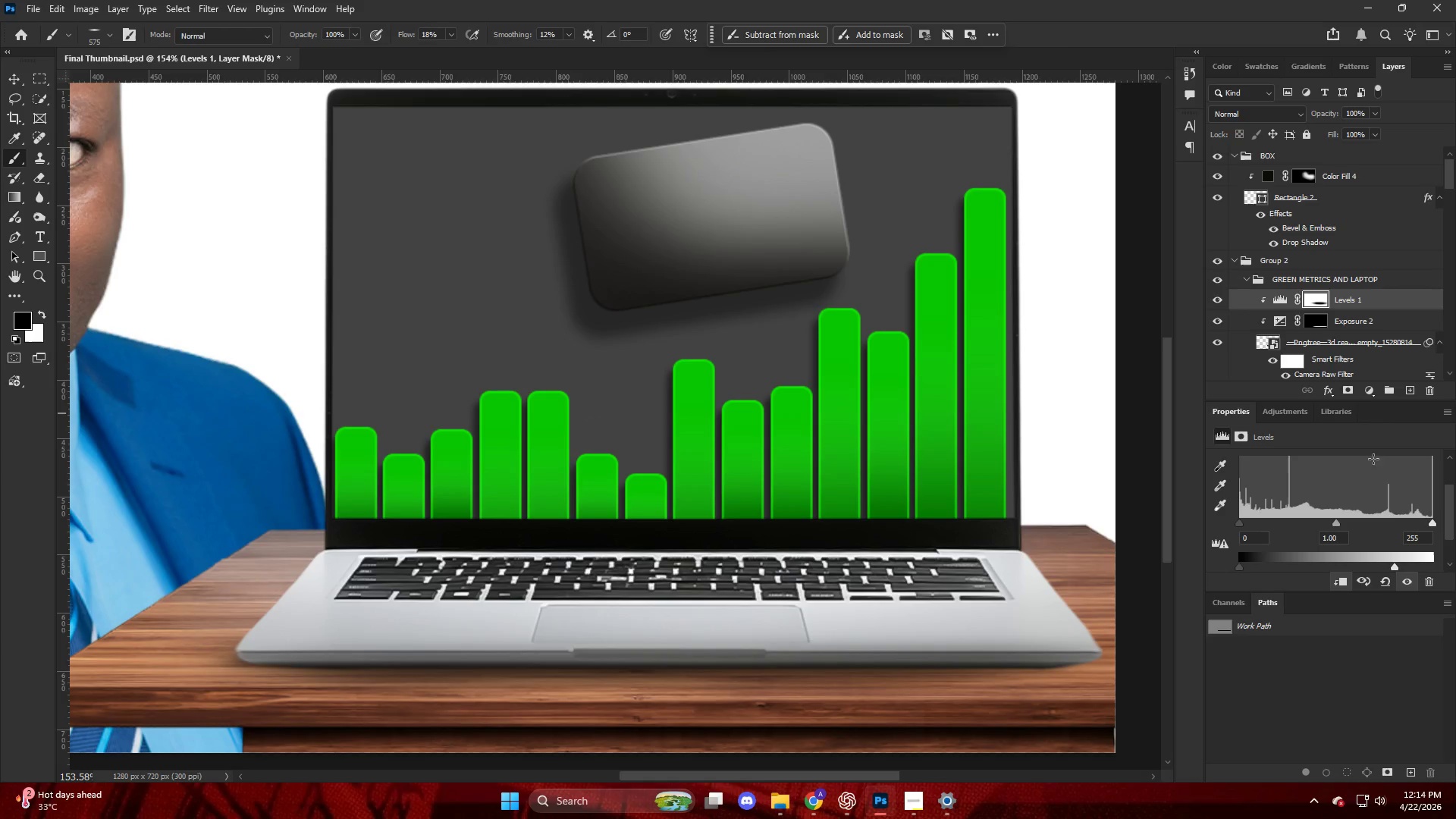 
left_click([1360, 390])
 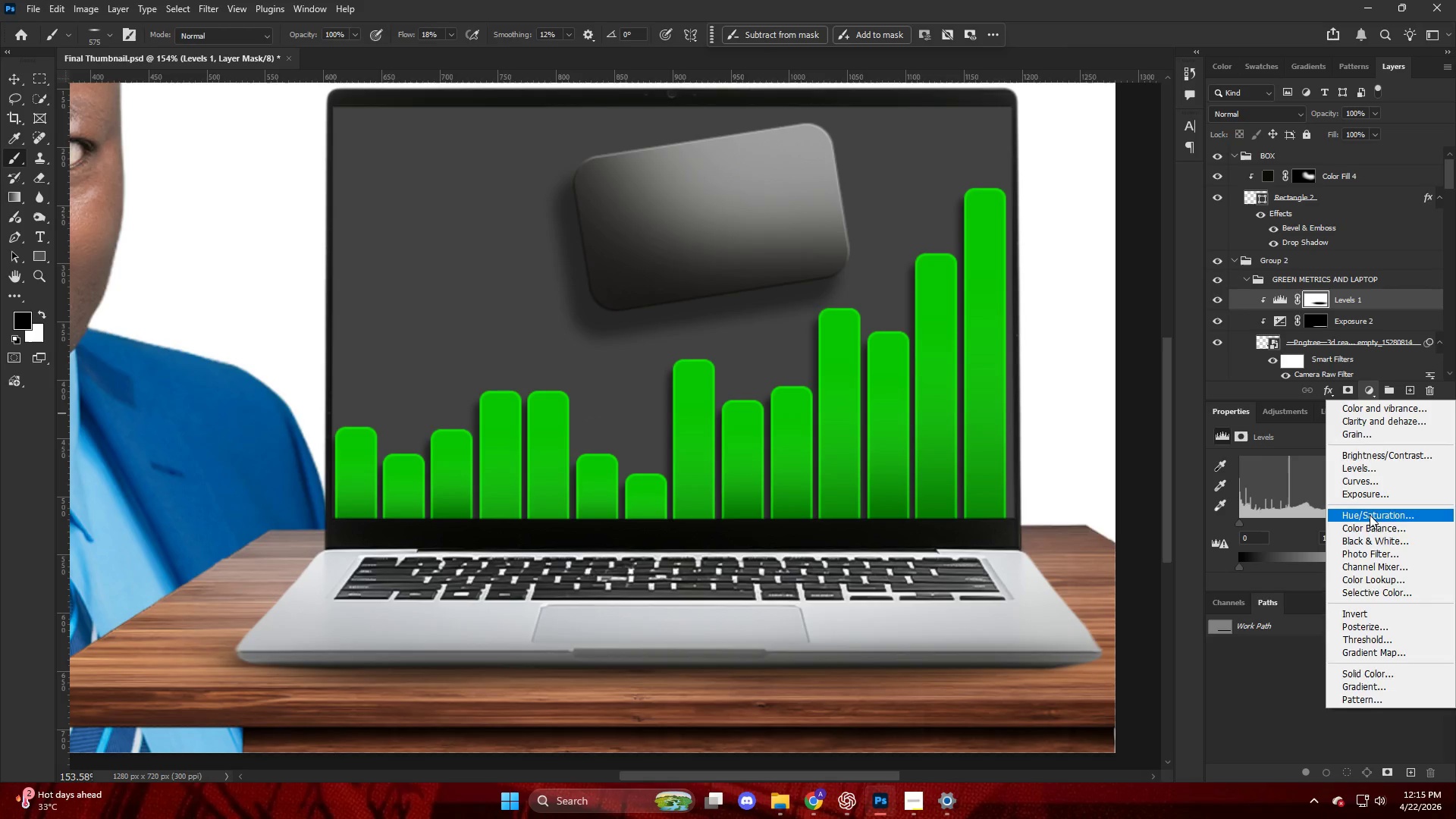 
hold_key(key=AltLeft, duration=0.81)
left_click([1351, 312])
 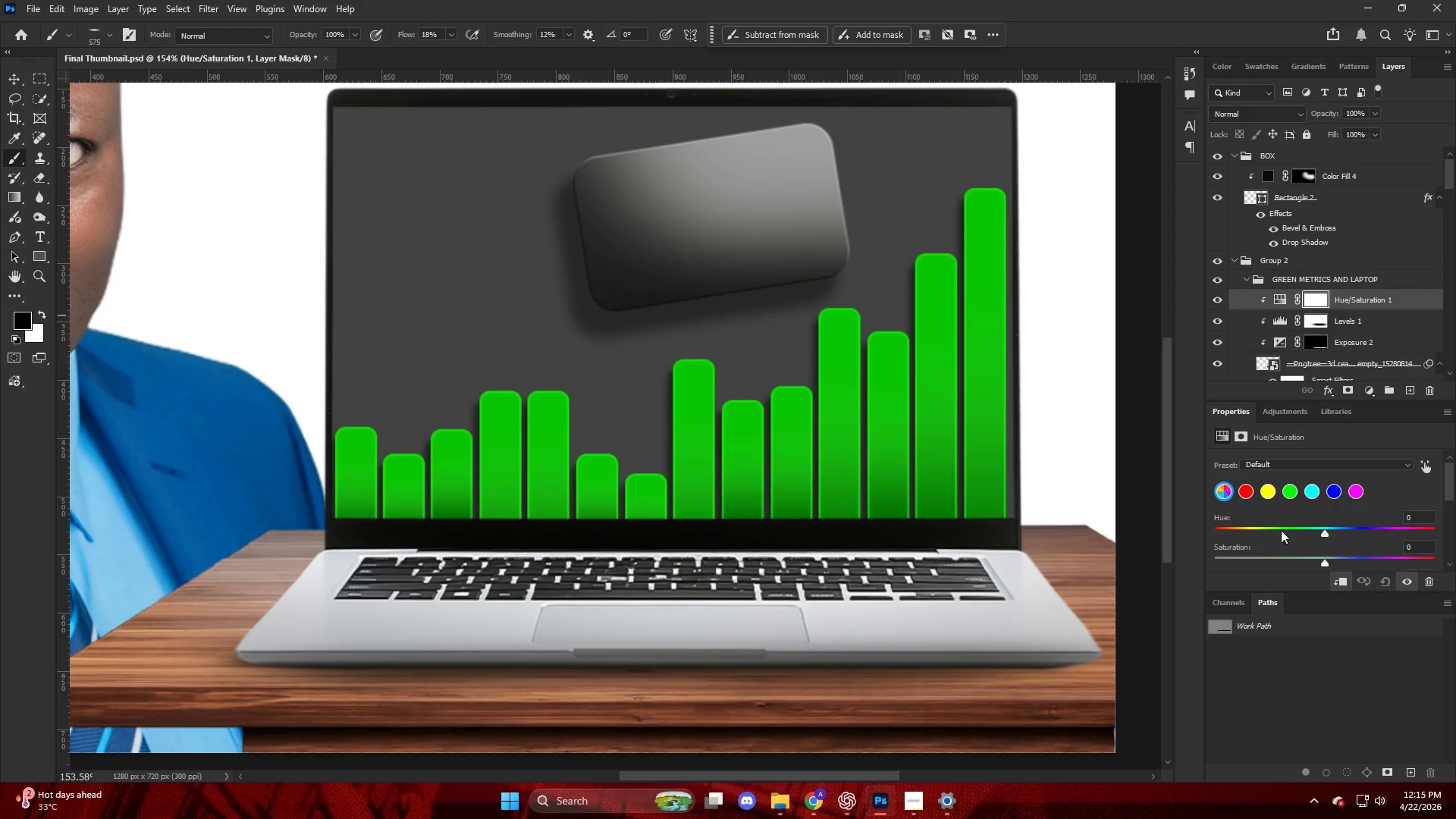 
scroll: coordinate [1222, 528], scroll_direction: down, amount: 4.0
 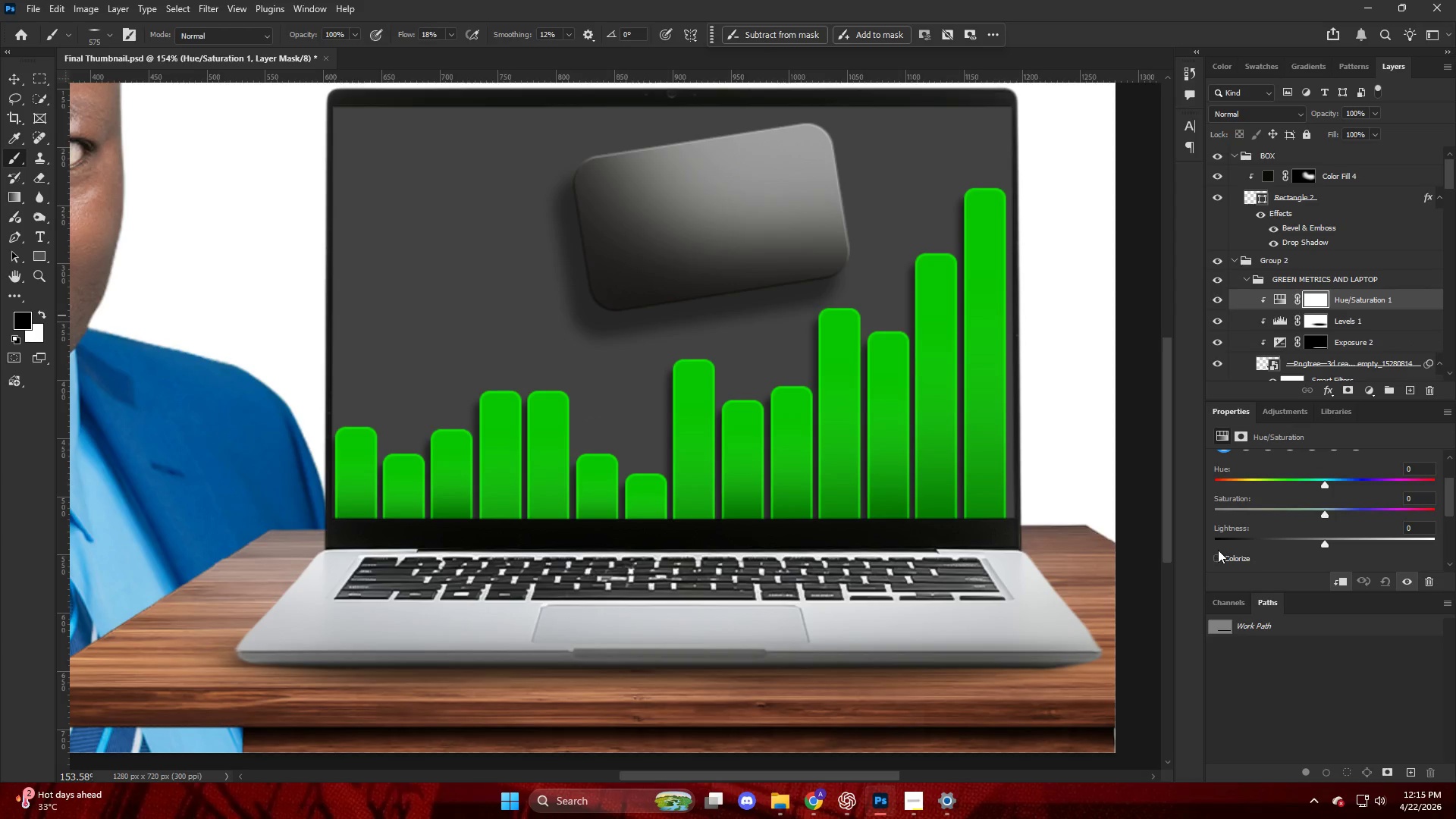 
left_click([1218, 553])
 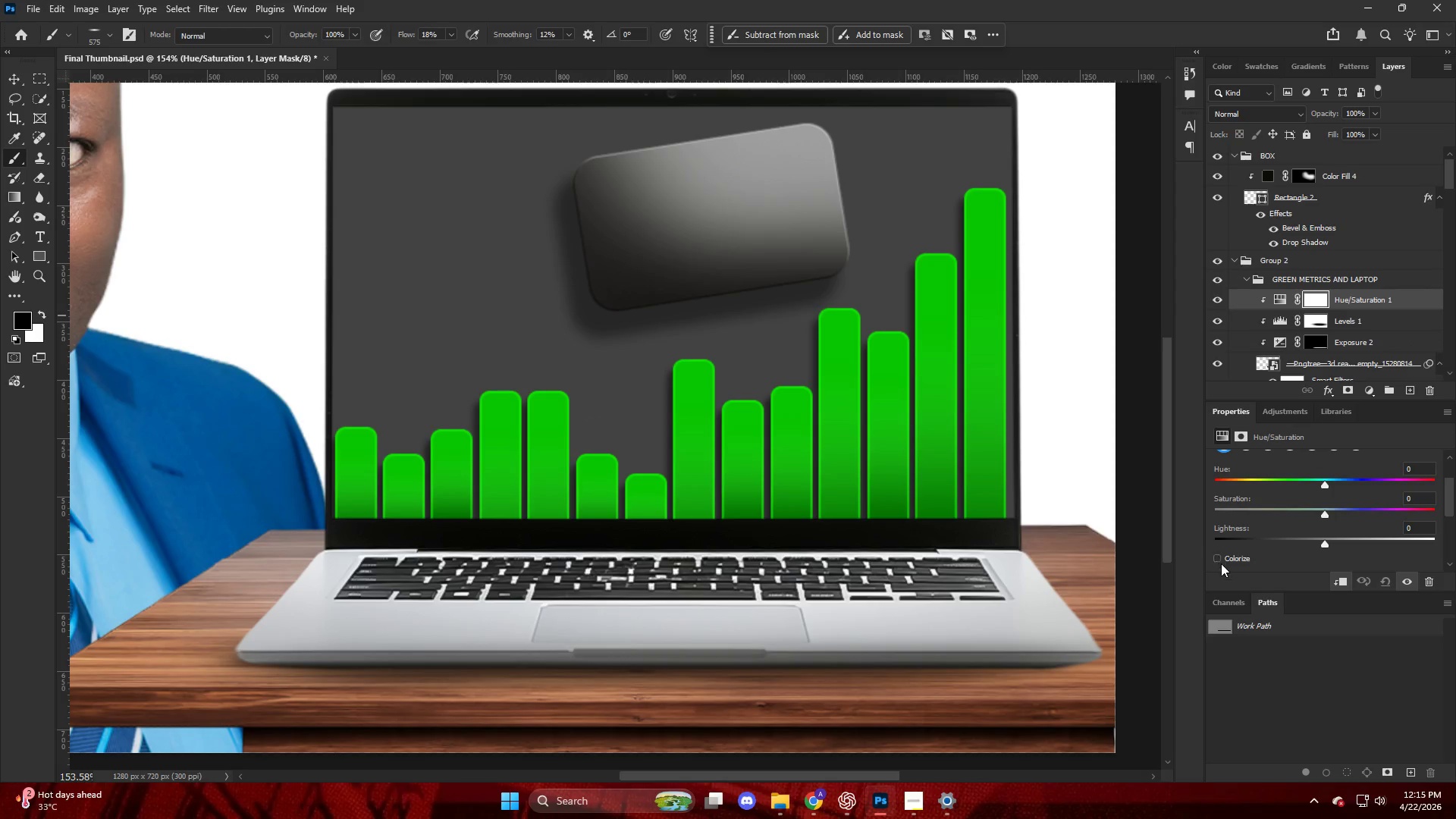 
left_click([1221, 564])
 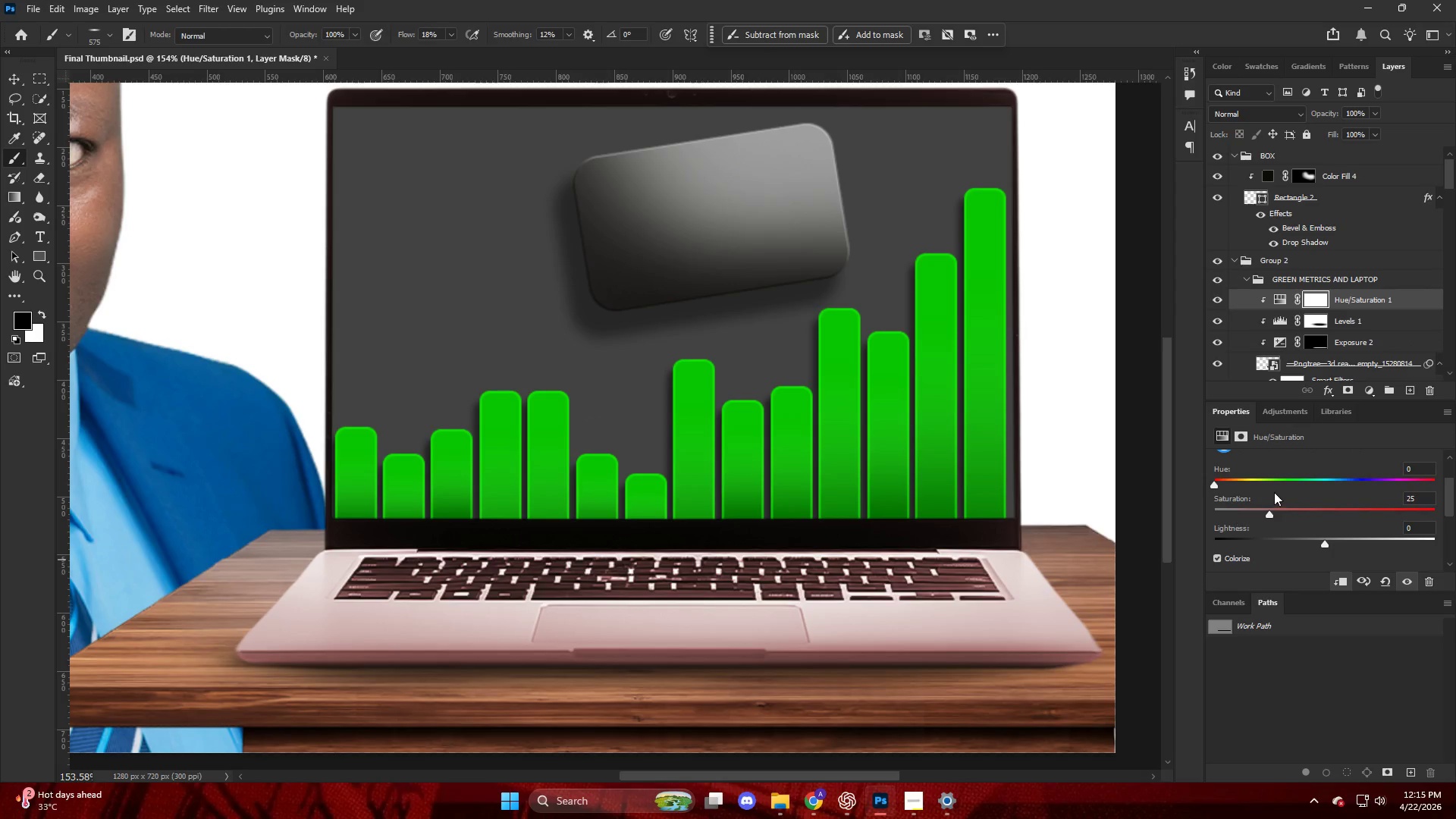 
left_click_drag(start_coordinate=[1288, 508], to_coordinate=[1414, 519])
 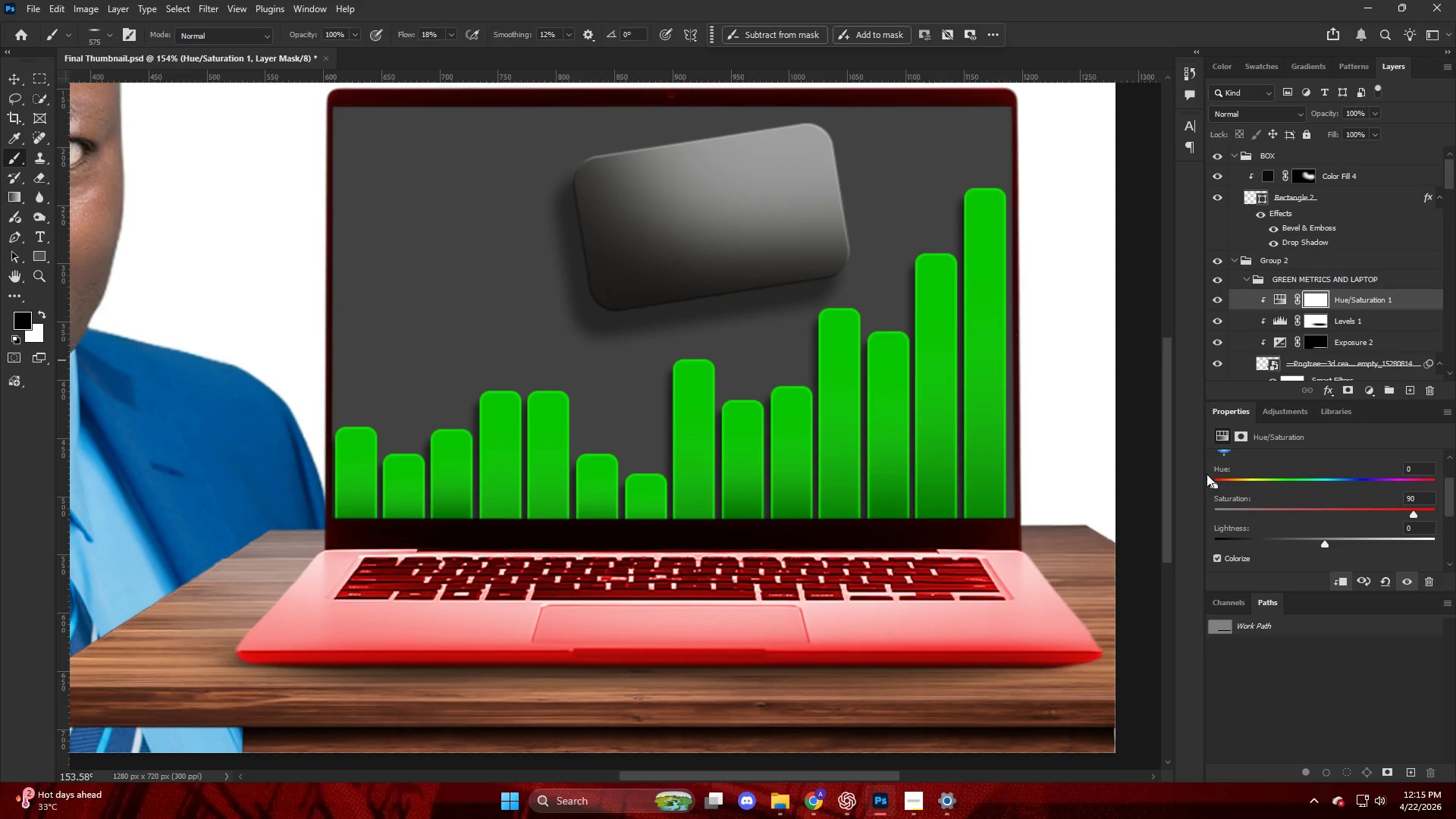 
left_click_drag(start_coordinate=[1224, 484], to_coordinate=[1269, 486])
 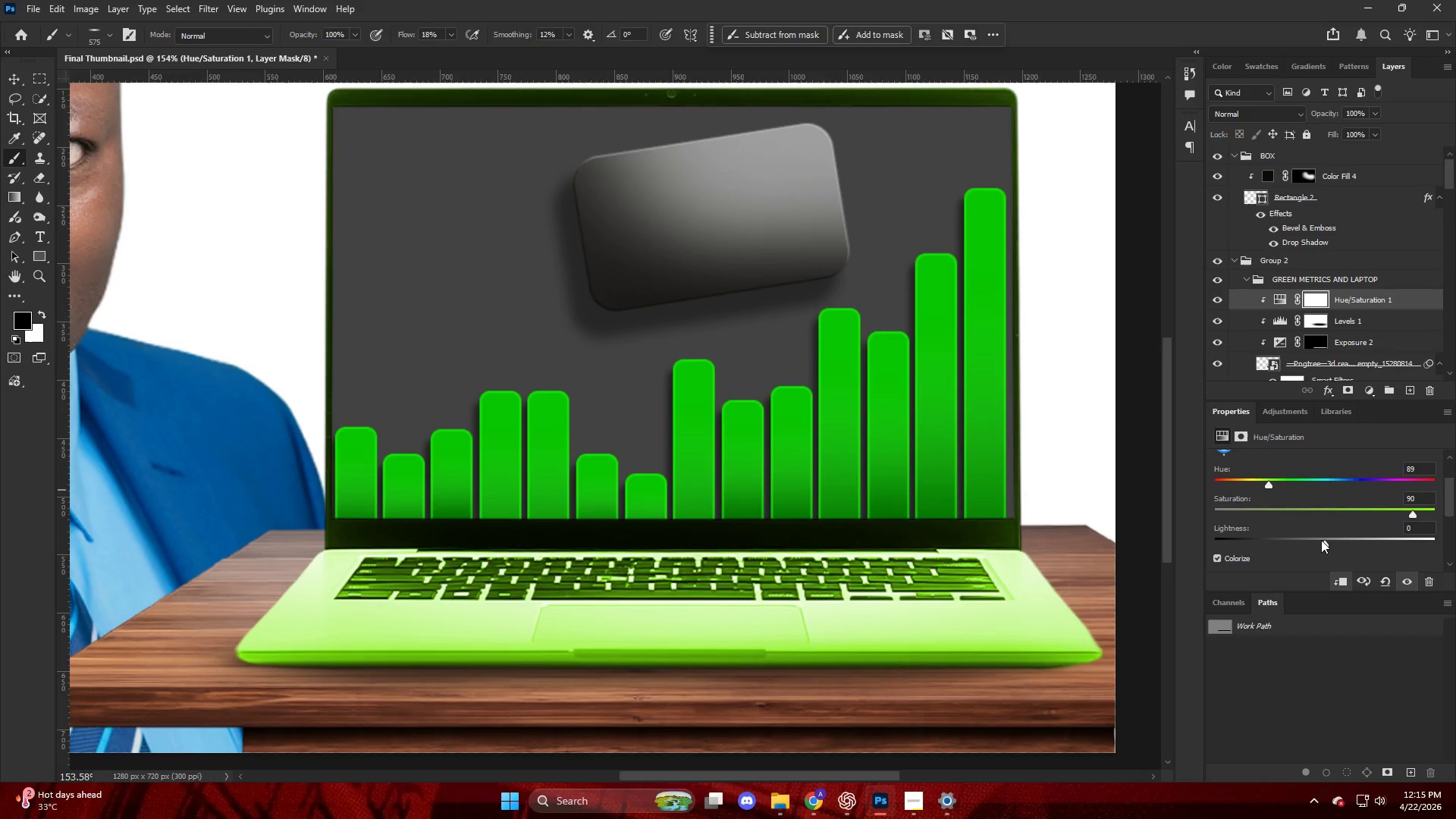 
left_click_drag(start_coordinate=[1328, 541], to_coordinate=[1317, 545])
 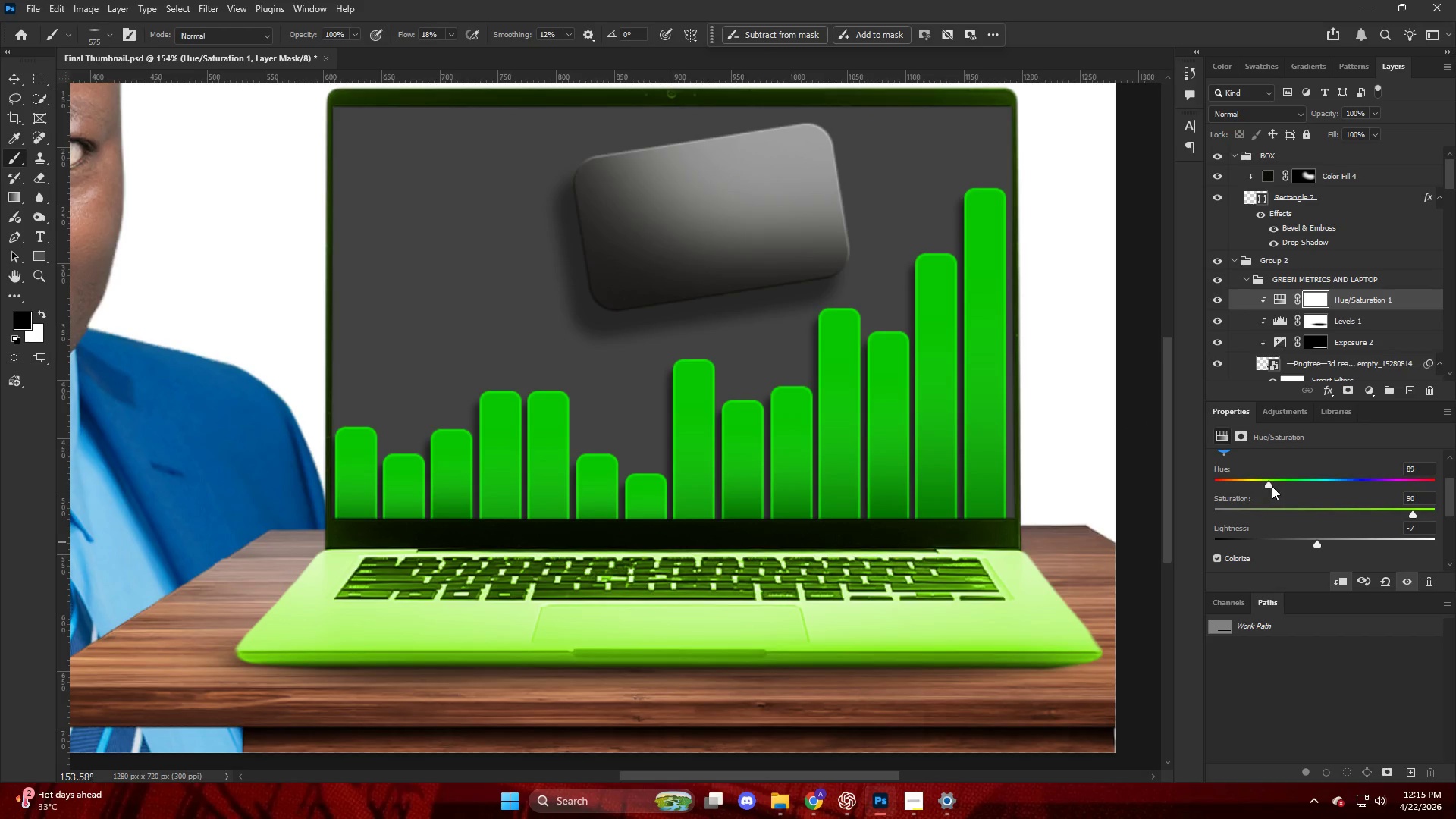 
left_click_drag(start_coordinate=[1272, 486], to_coordinate=[1278, 492])
 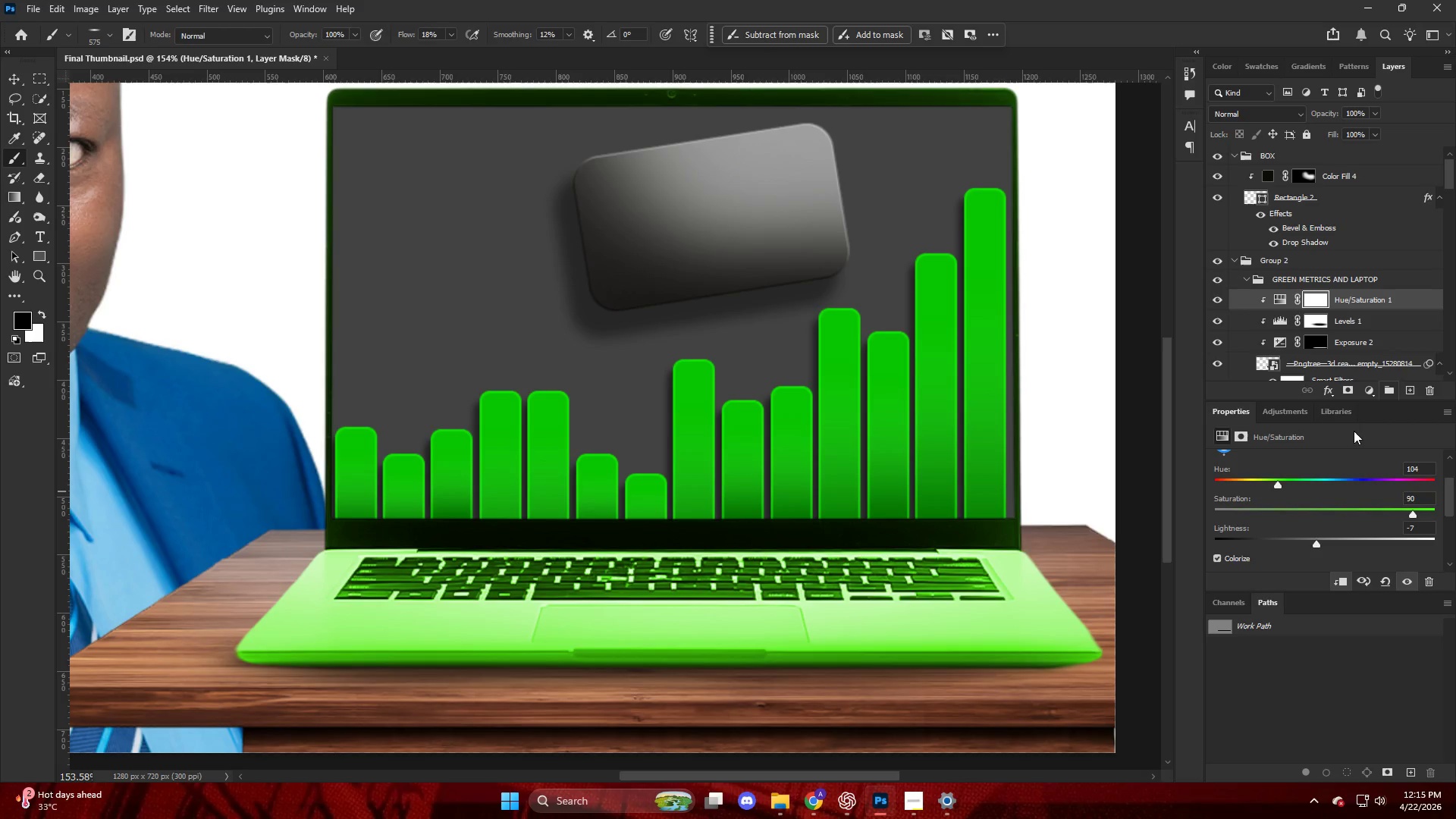 
left_click([1362, 303])
 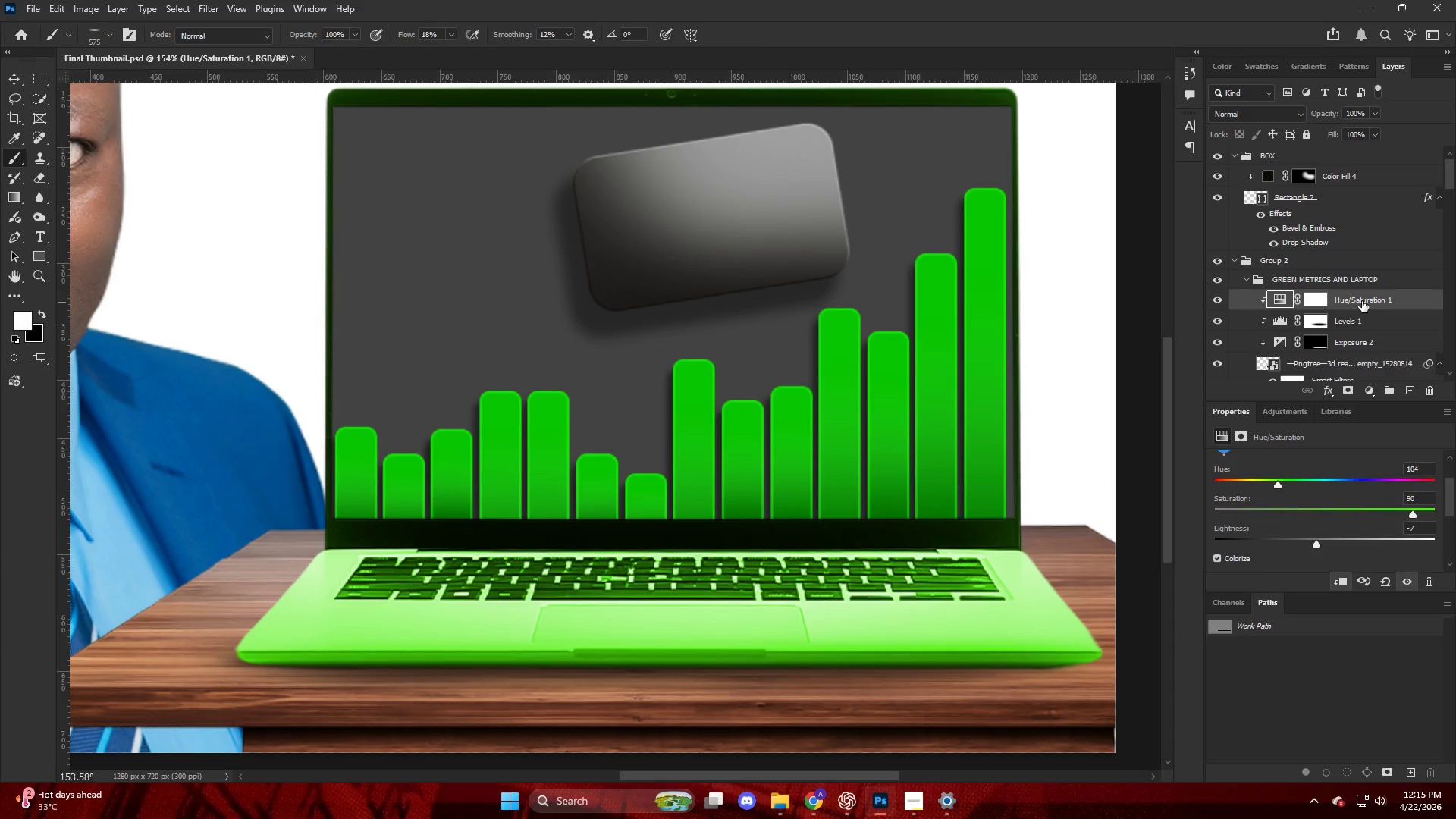 
right_click([1362, 301])
 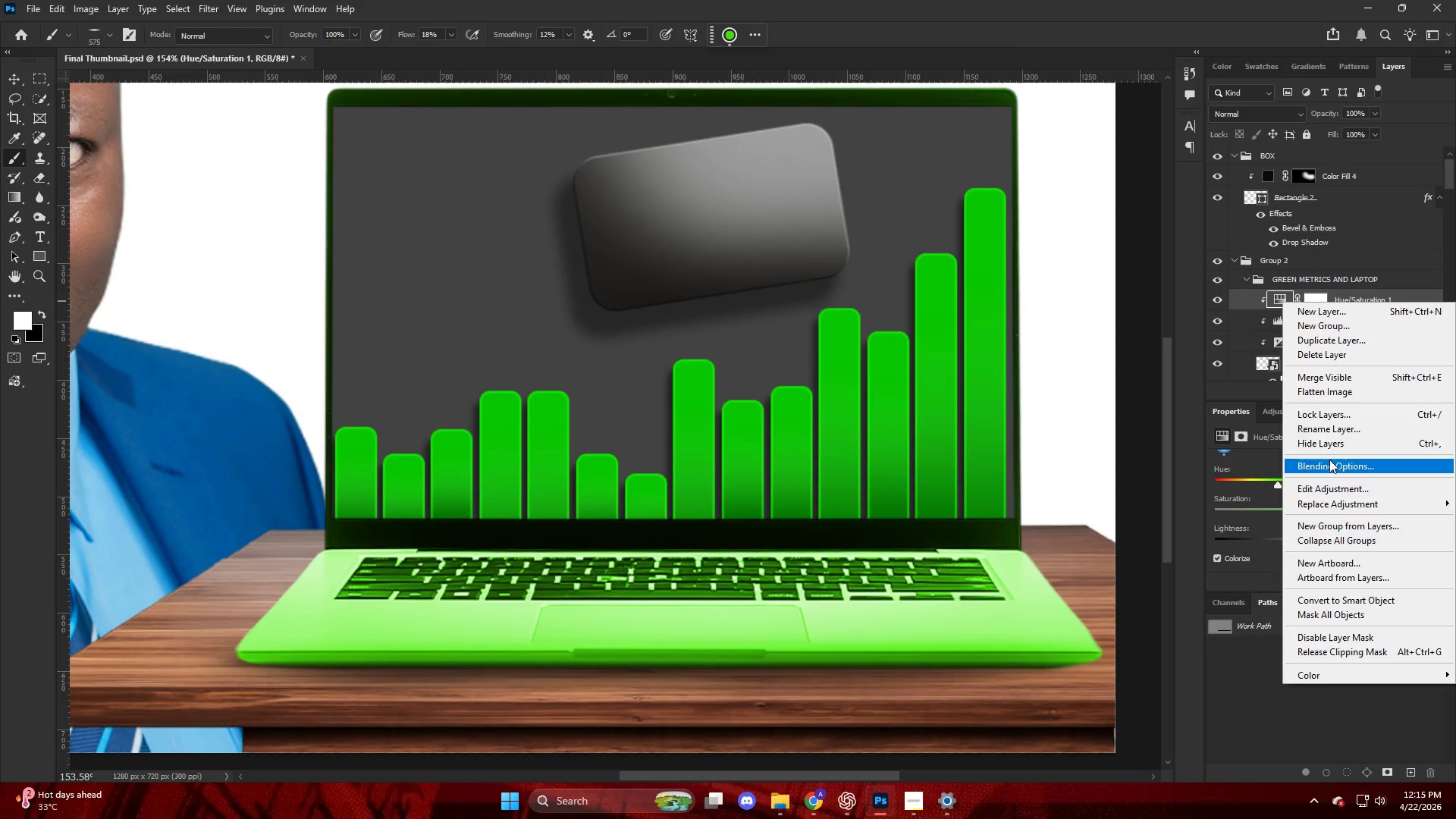 
left_click([1332, 463])
 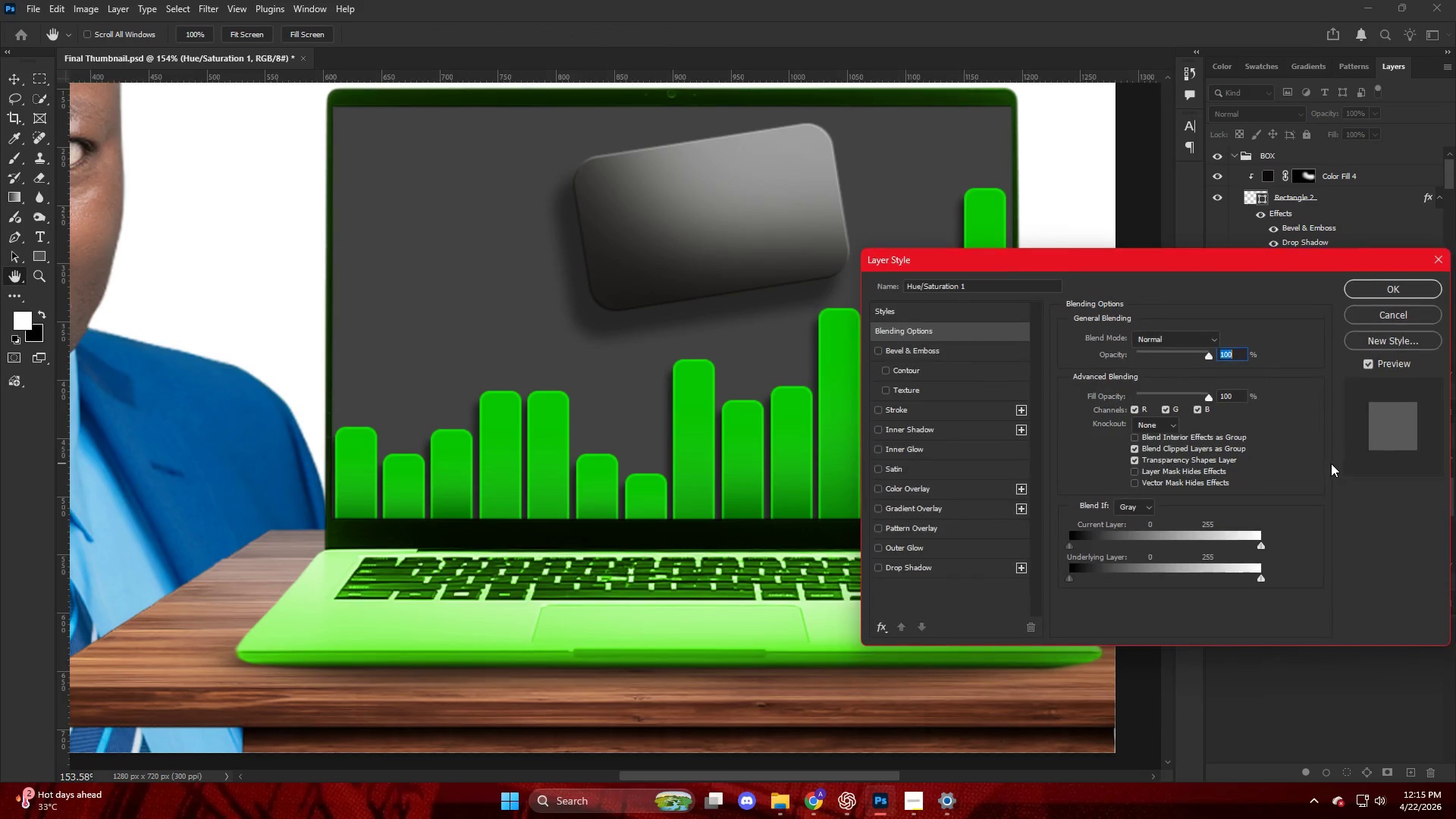 
hold_key(key=AltLeft, duration=4.56)
left_click_drag(start_coordinate=[1232, 579], to_coordinate=[1164, 573])
 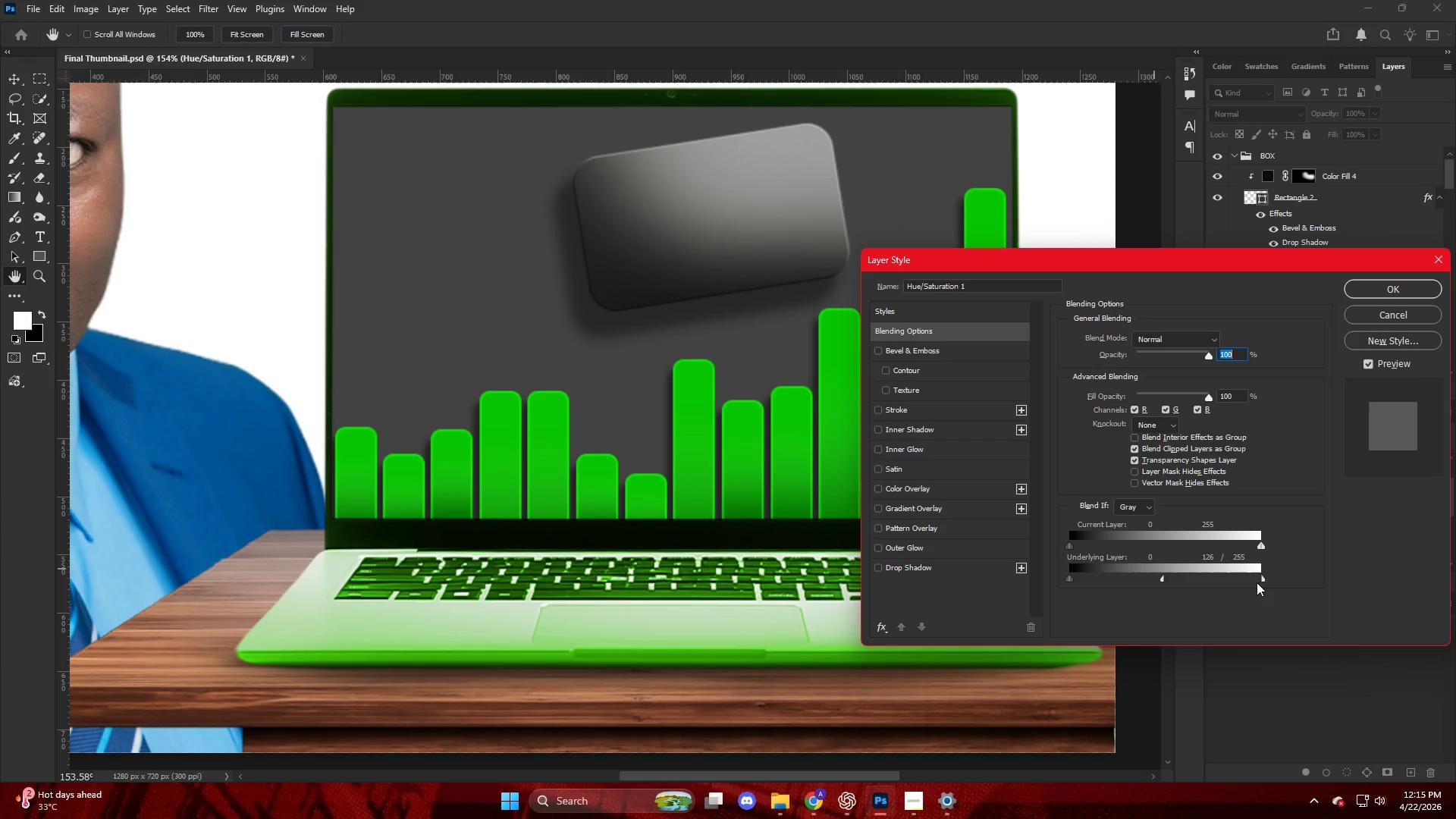 
left_click_drag(start_coordinate=[1260, 581], to_coordinate=[1273, 587])
 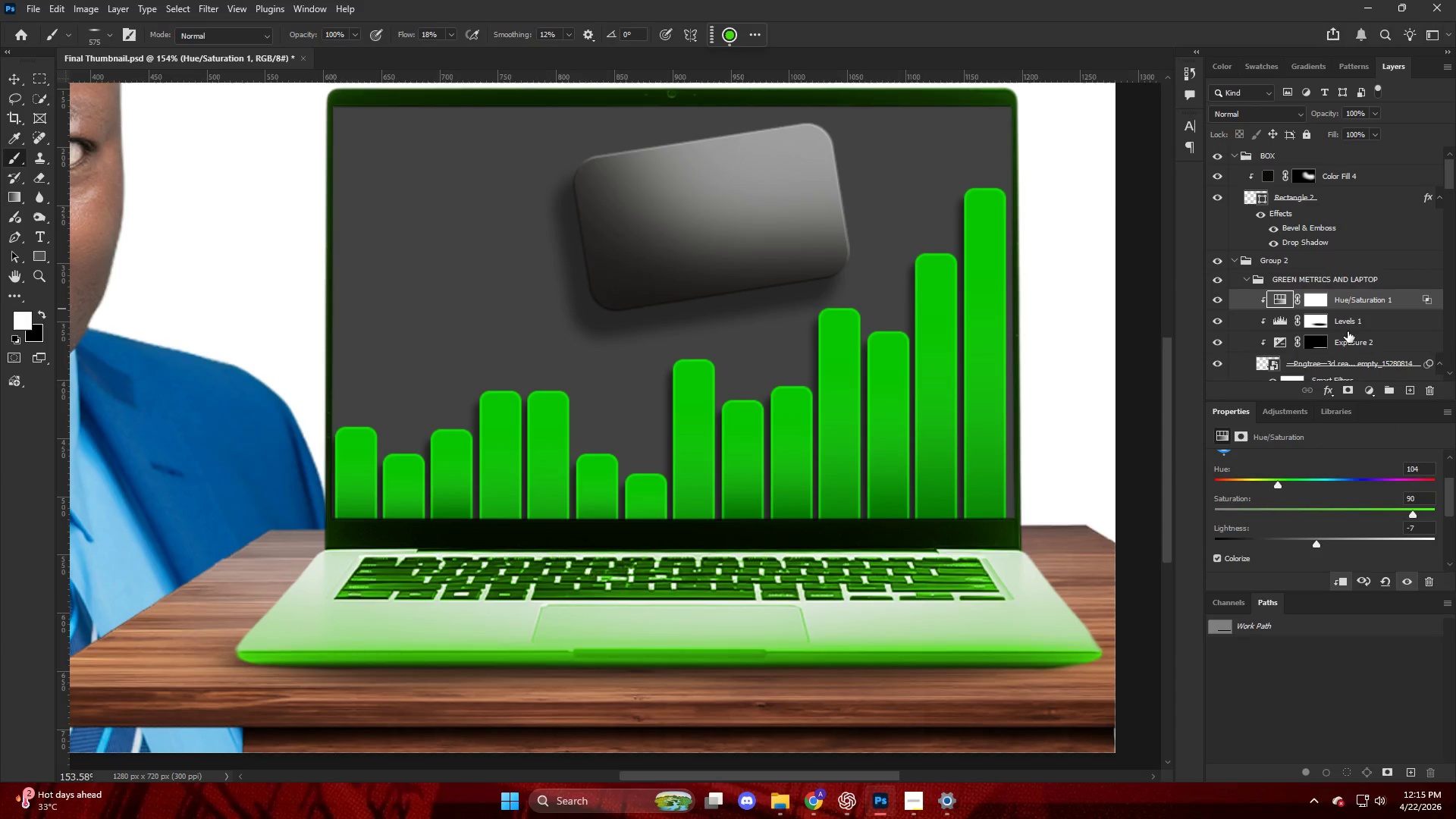 
left_click([1314, 304])
 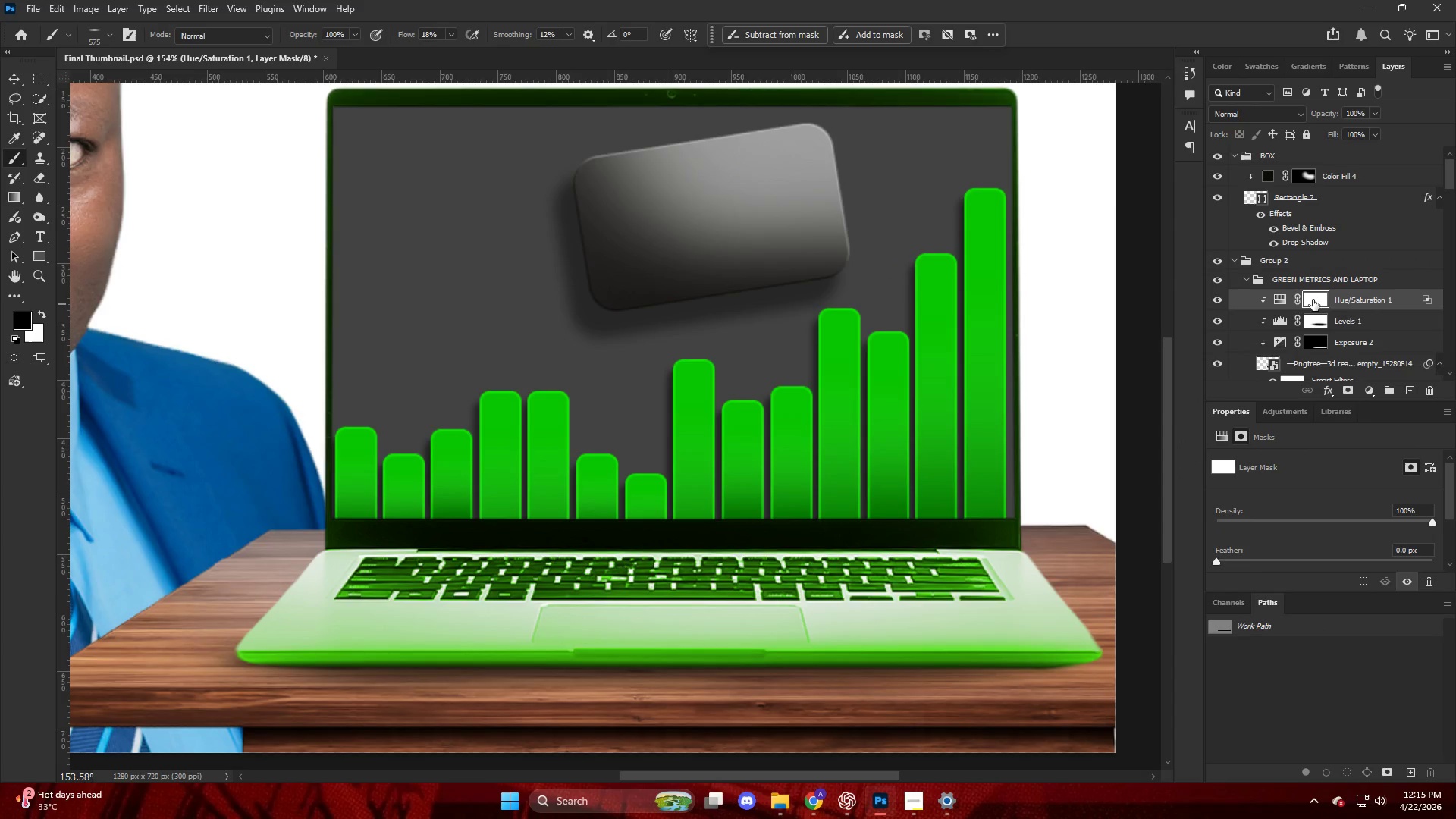 
key(Control+Shift+ShiftLeft)
 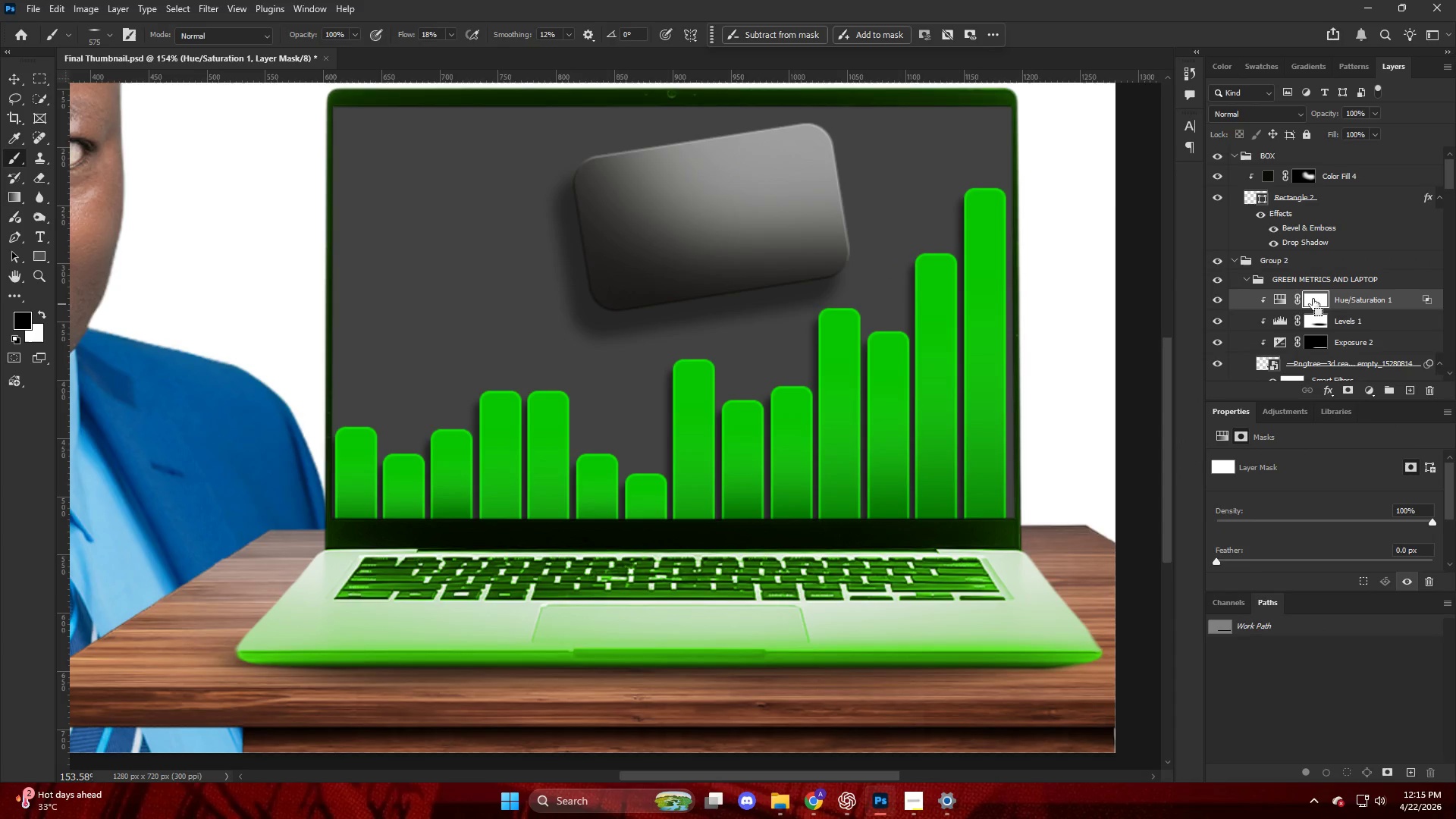 
key(Control+I)
 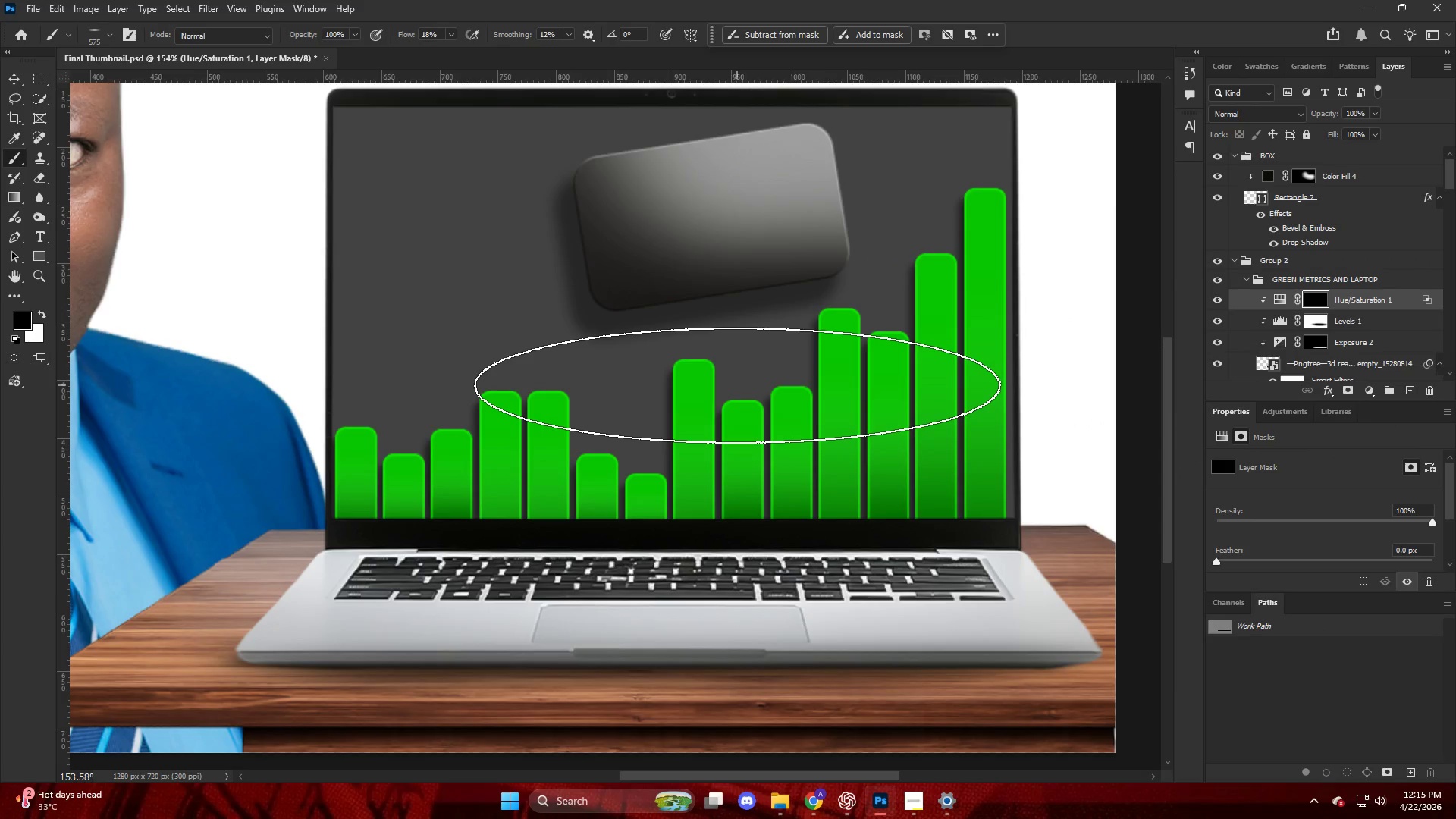 
key(B)
 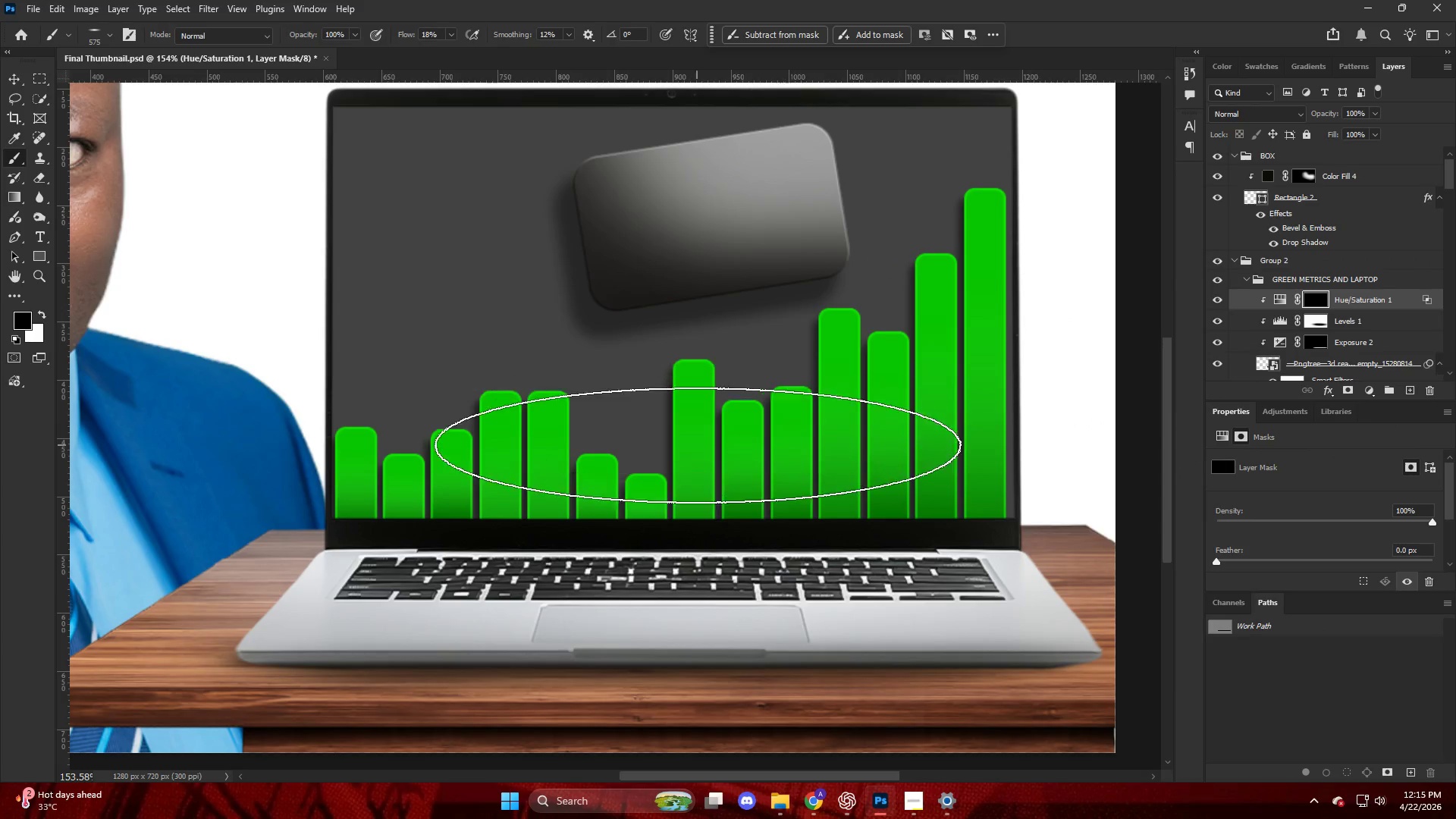 
key(Alt+AltLeft)
 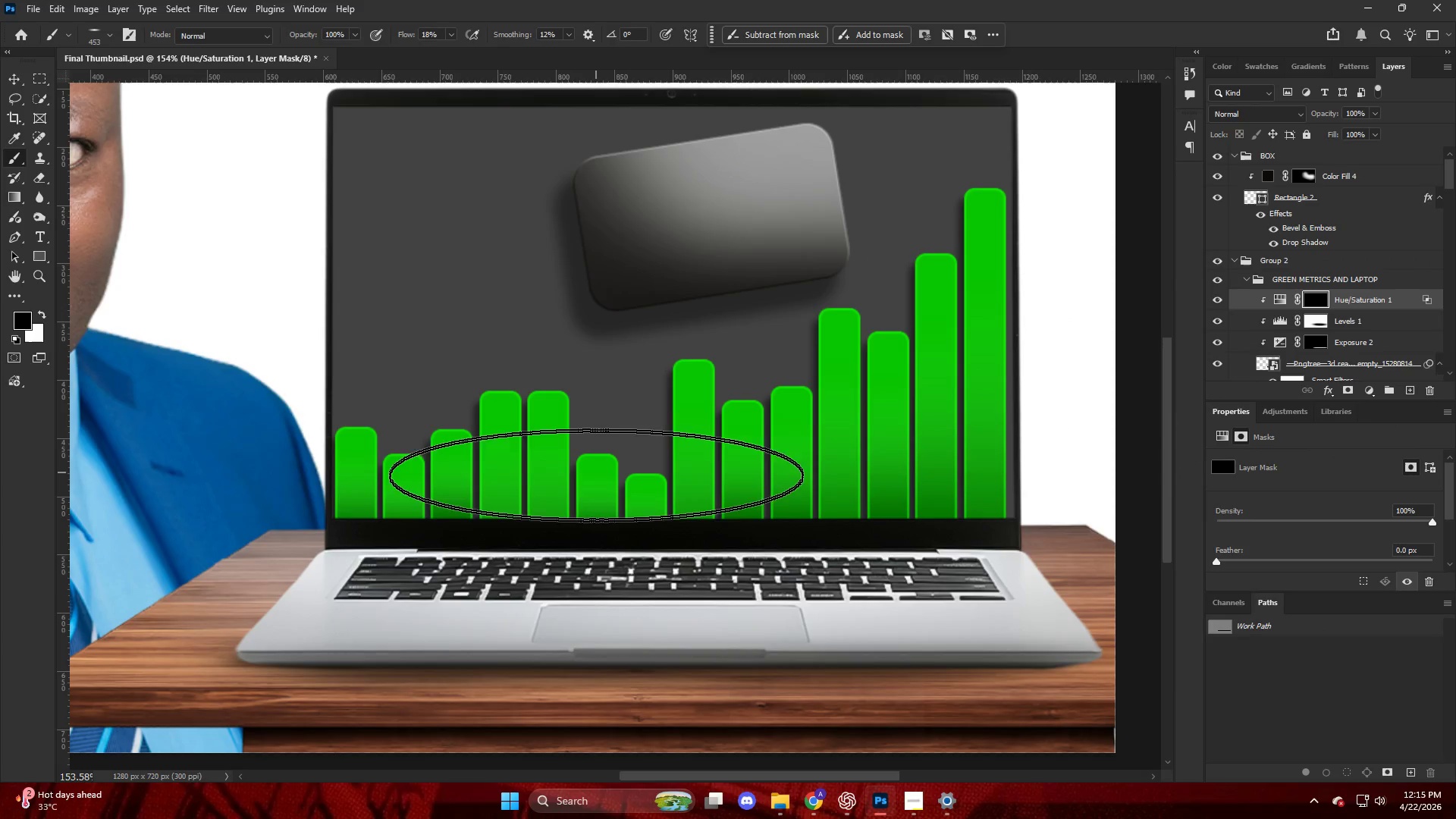 
hold_key(key=AltLeft, duration=0.48)
 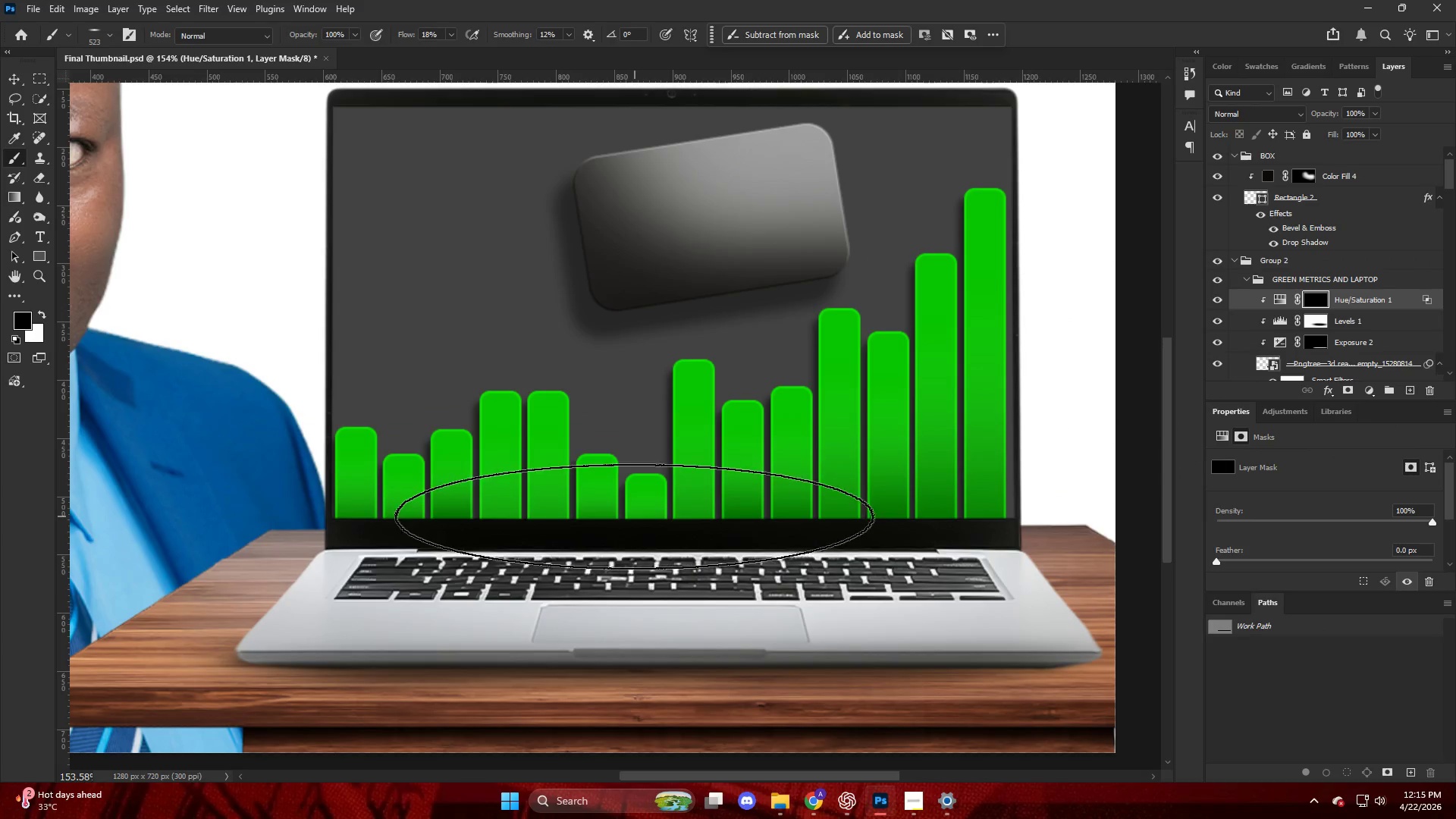 
hold_key(key=AltLeft, duration=0.45)
 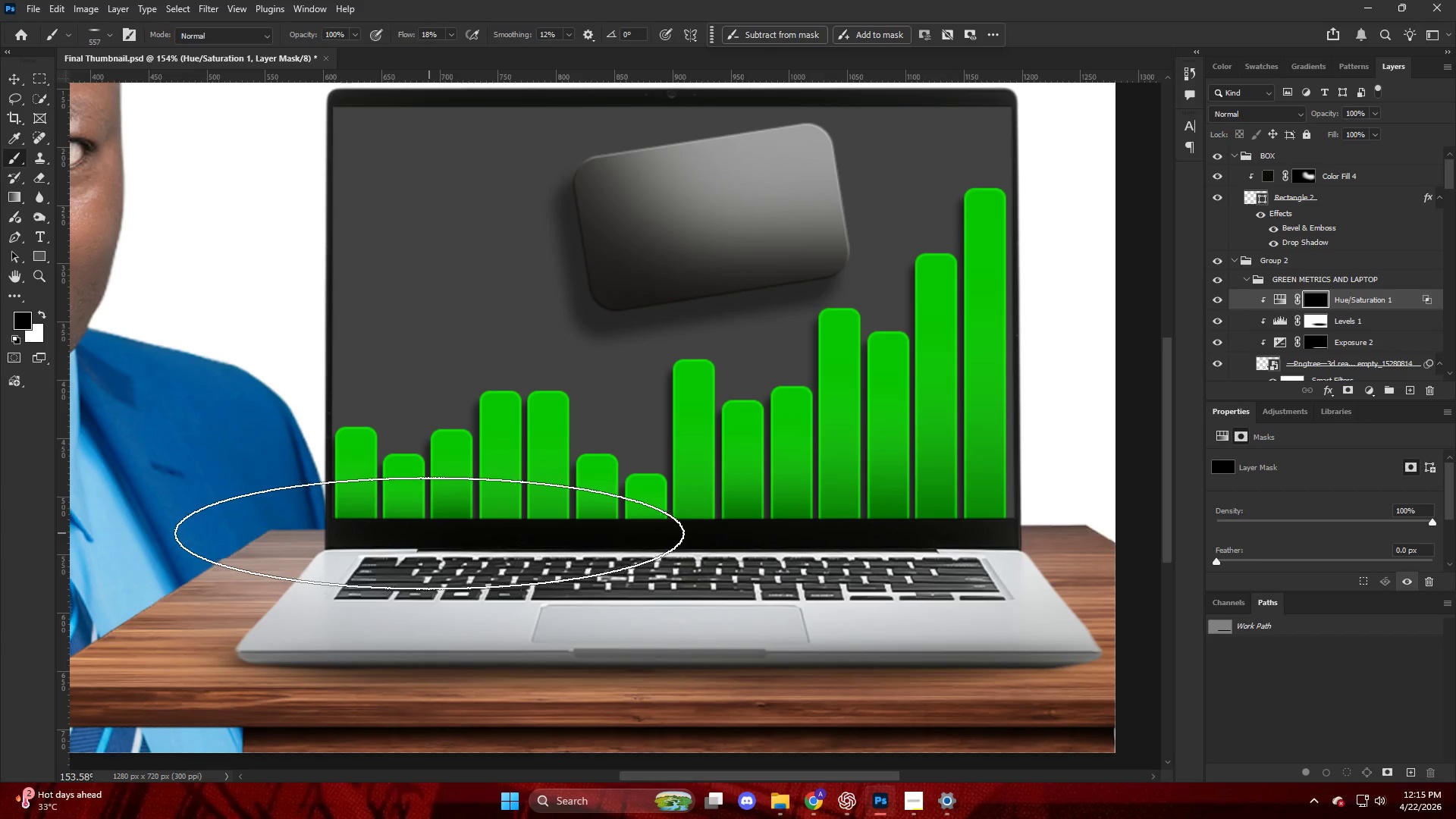 
left_click_drag(start_coordinate=[435, 534], to_coordinate=[846, 520])
 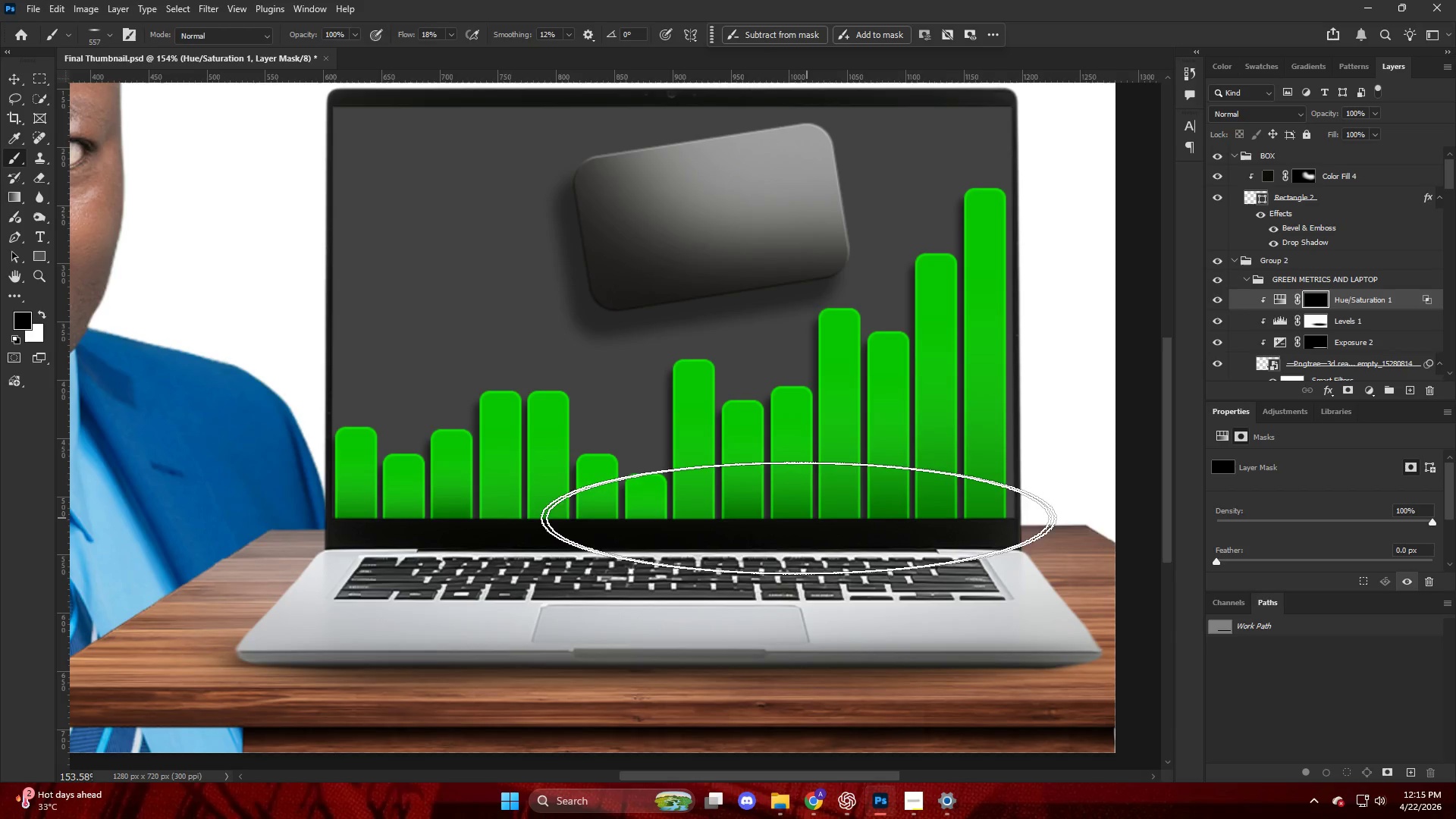 
key(X)
 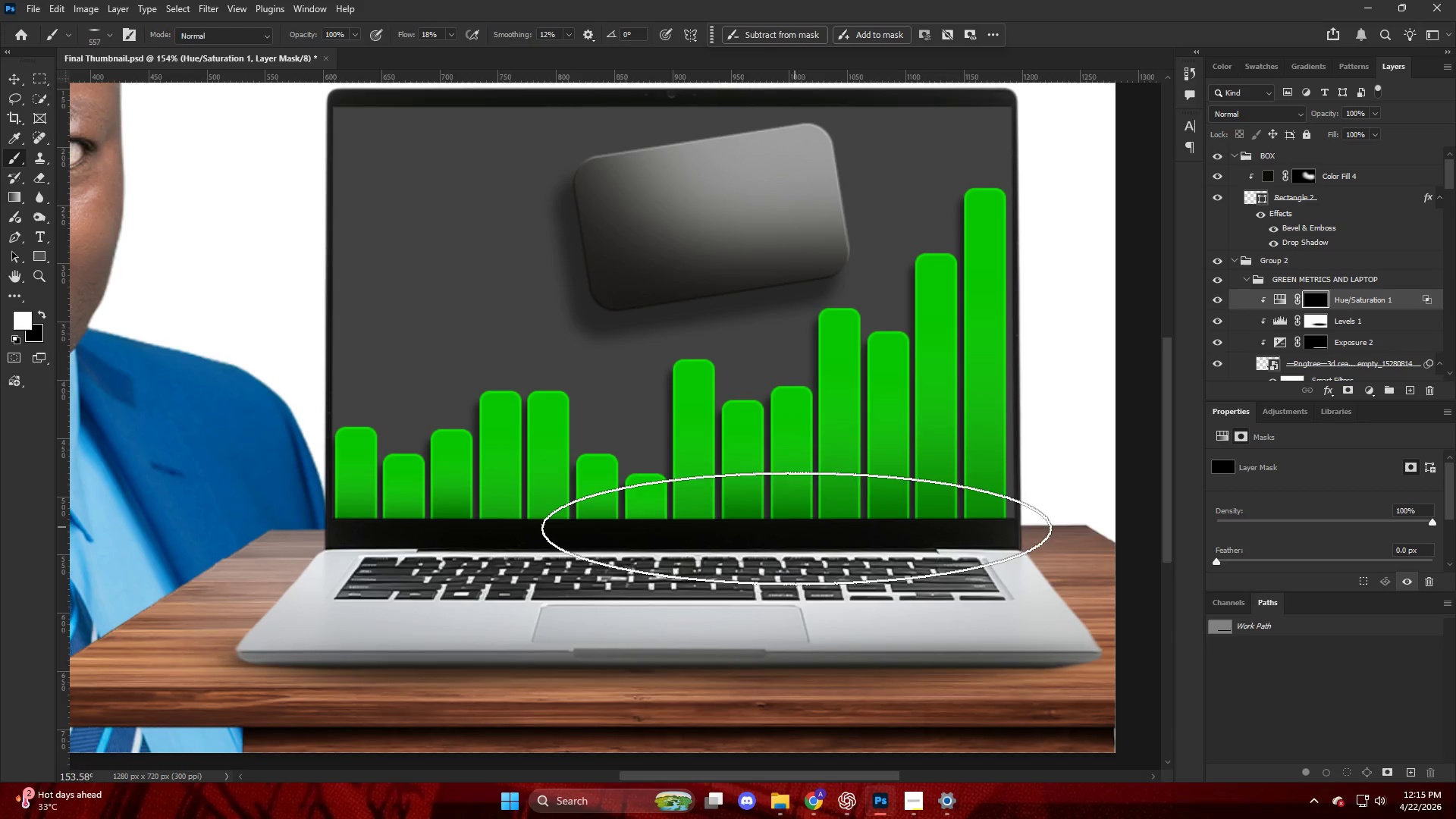 
left_click_drag(start_coordinate=[795, 532], to_coordinate=[486, 539])
 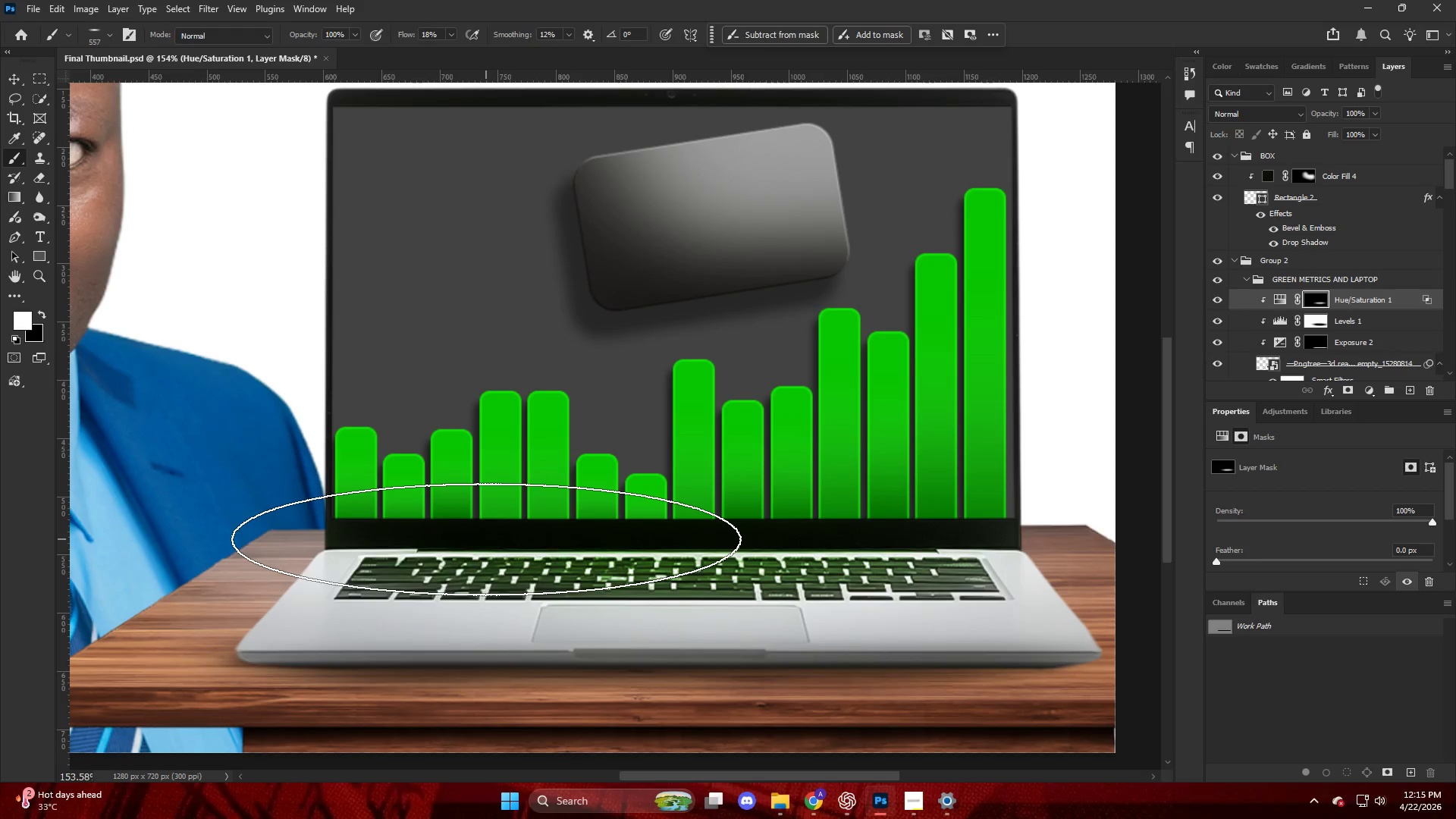 
key(Alt+AltLeft)
 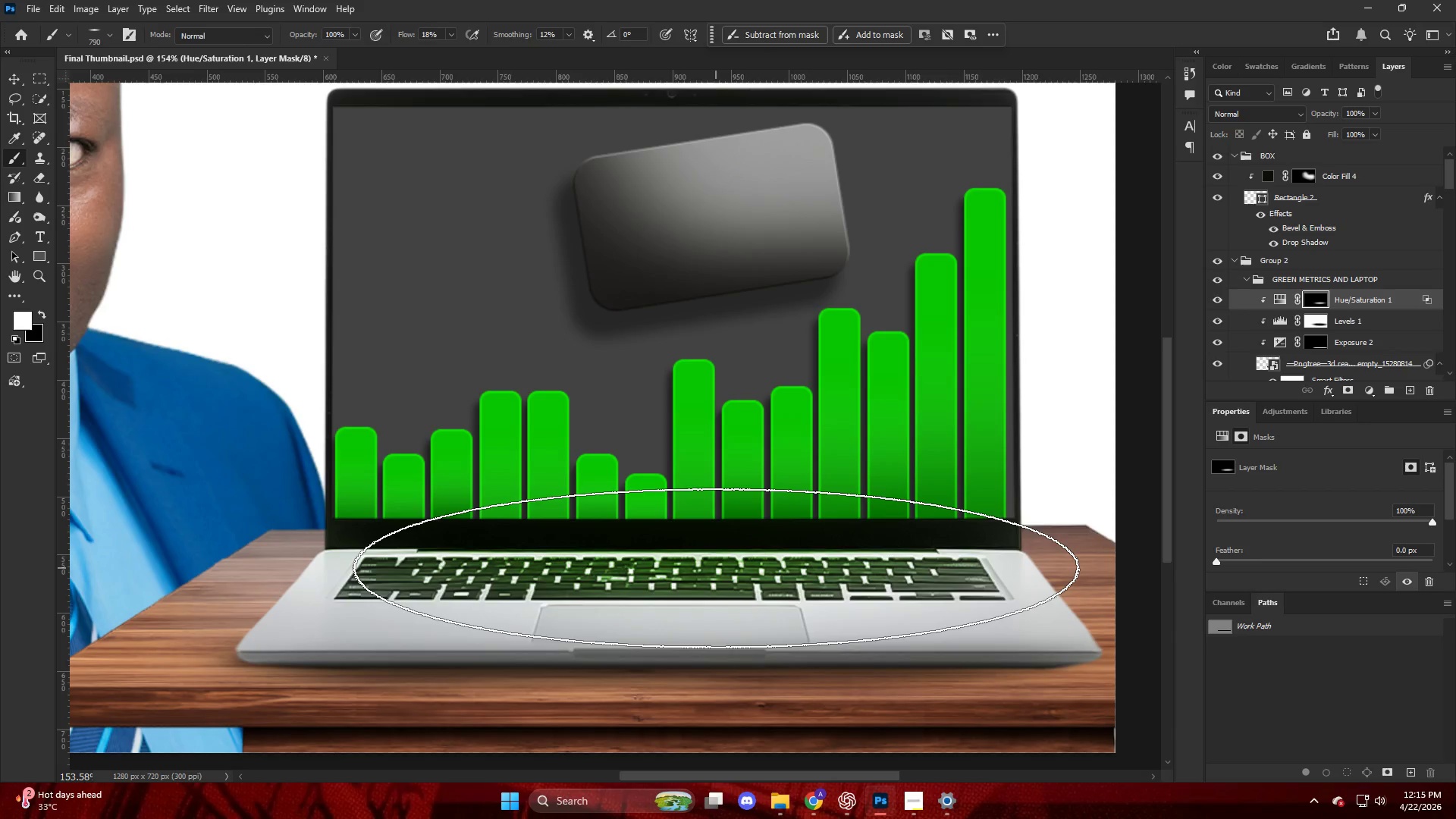 
left_click_drag(start_coordinate=[716, 568], to_coordinate=[690, 566])
 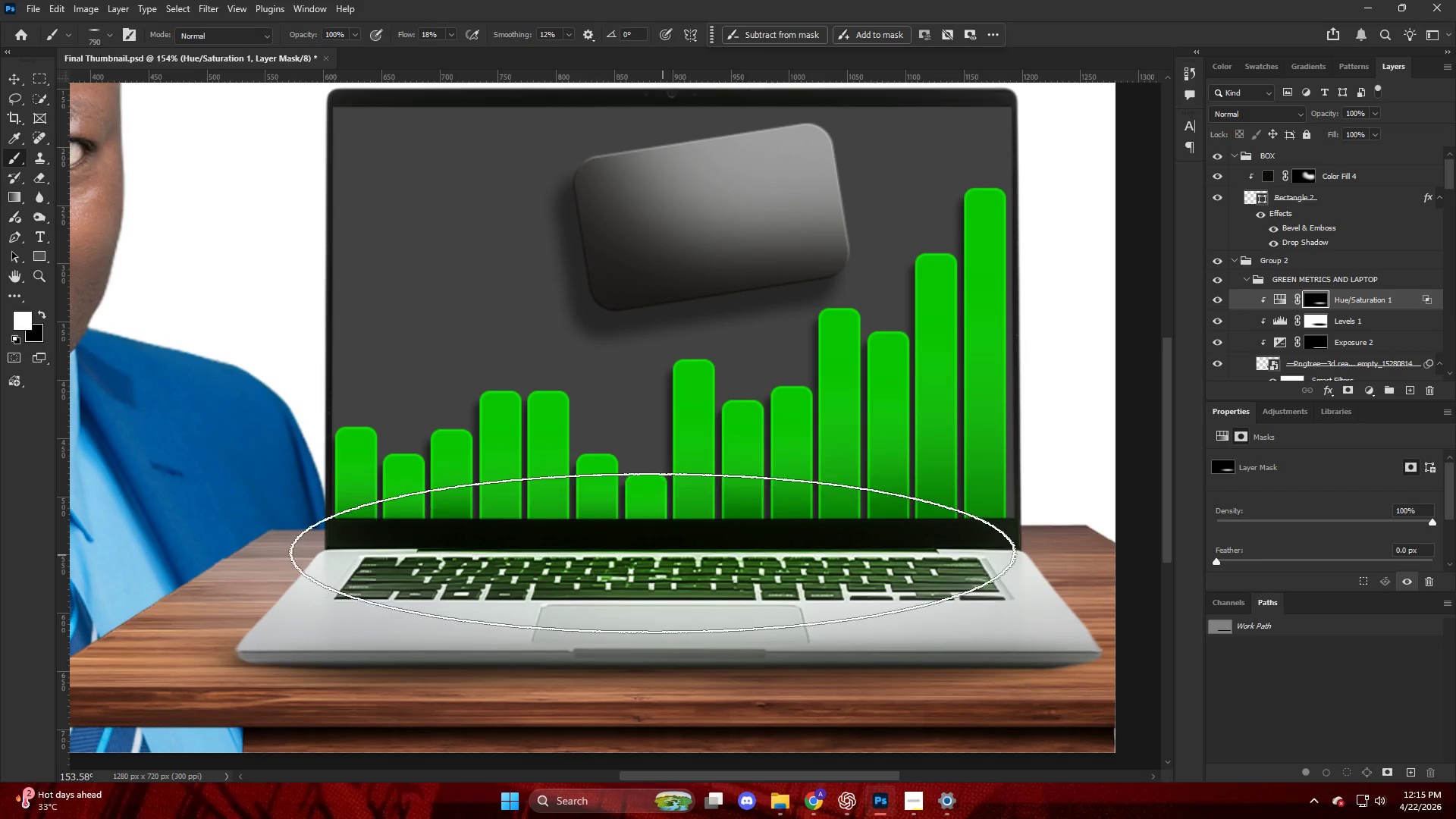 
left_click_drag(start_coordinate=[651, 553], to_coordinate=[647, 552])
 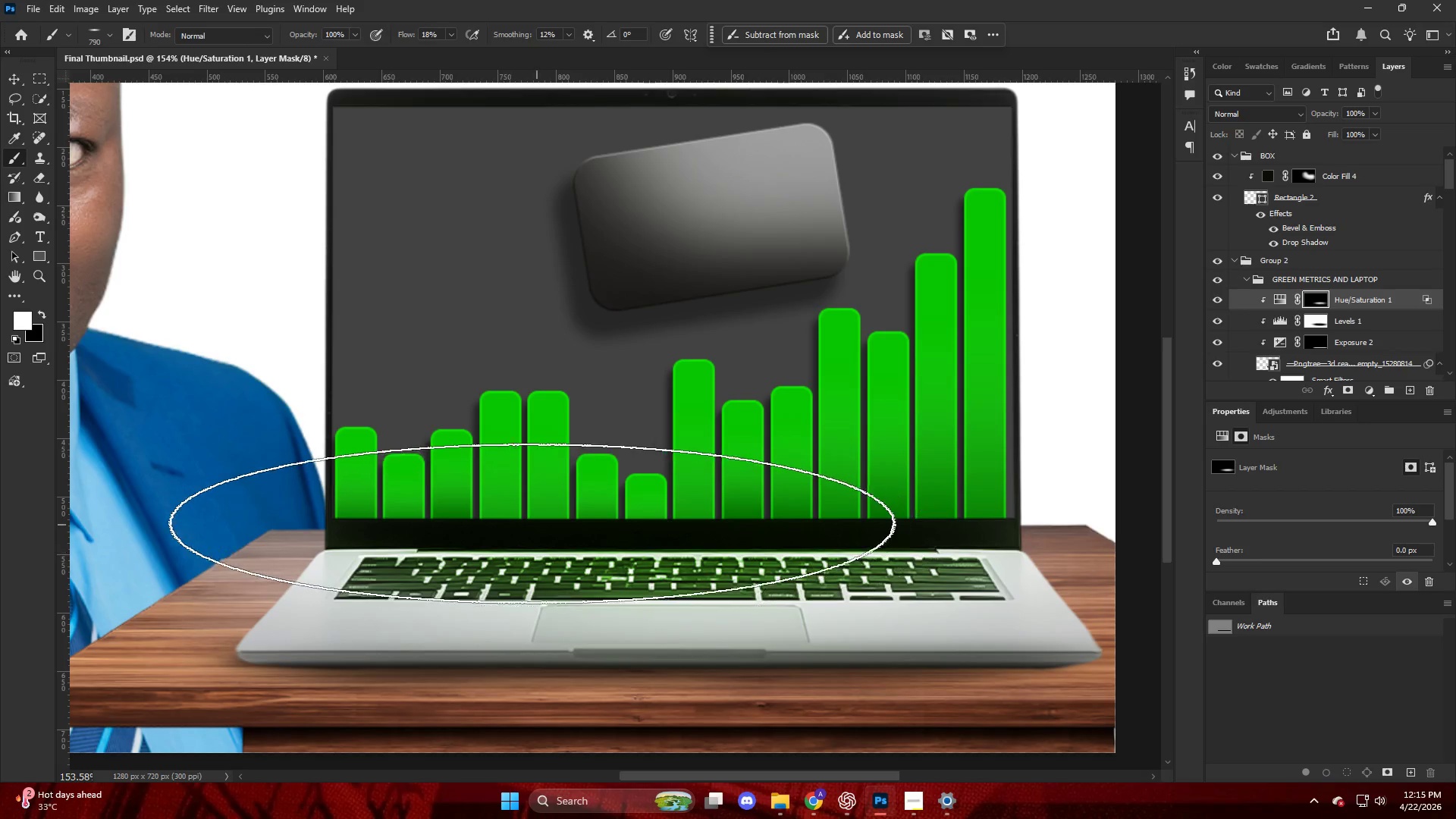 
left_click_drag(start_coordinate=[529, 522], to_coordinate=[949, 484])
 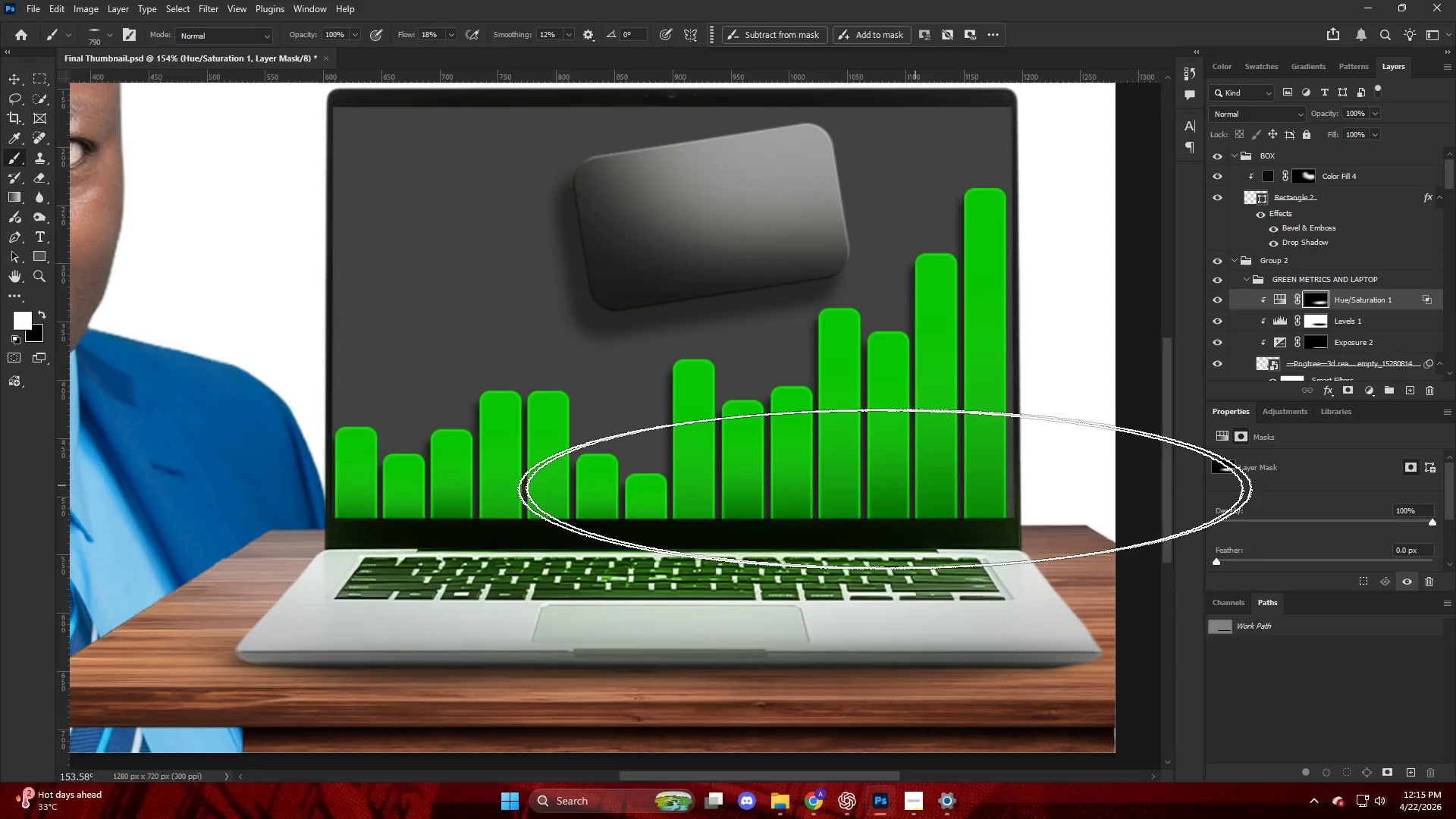 
hold_key(key=AltLeft, duration=0.39)
scroll: coordinate [781, 482], scroll_direction: down, amount: 12.0
 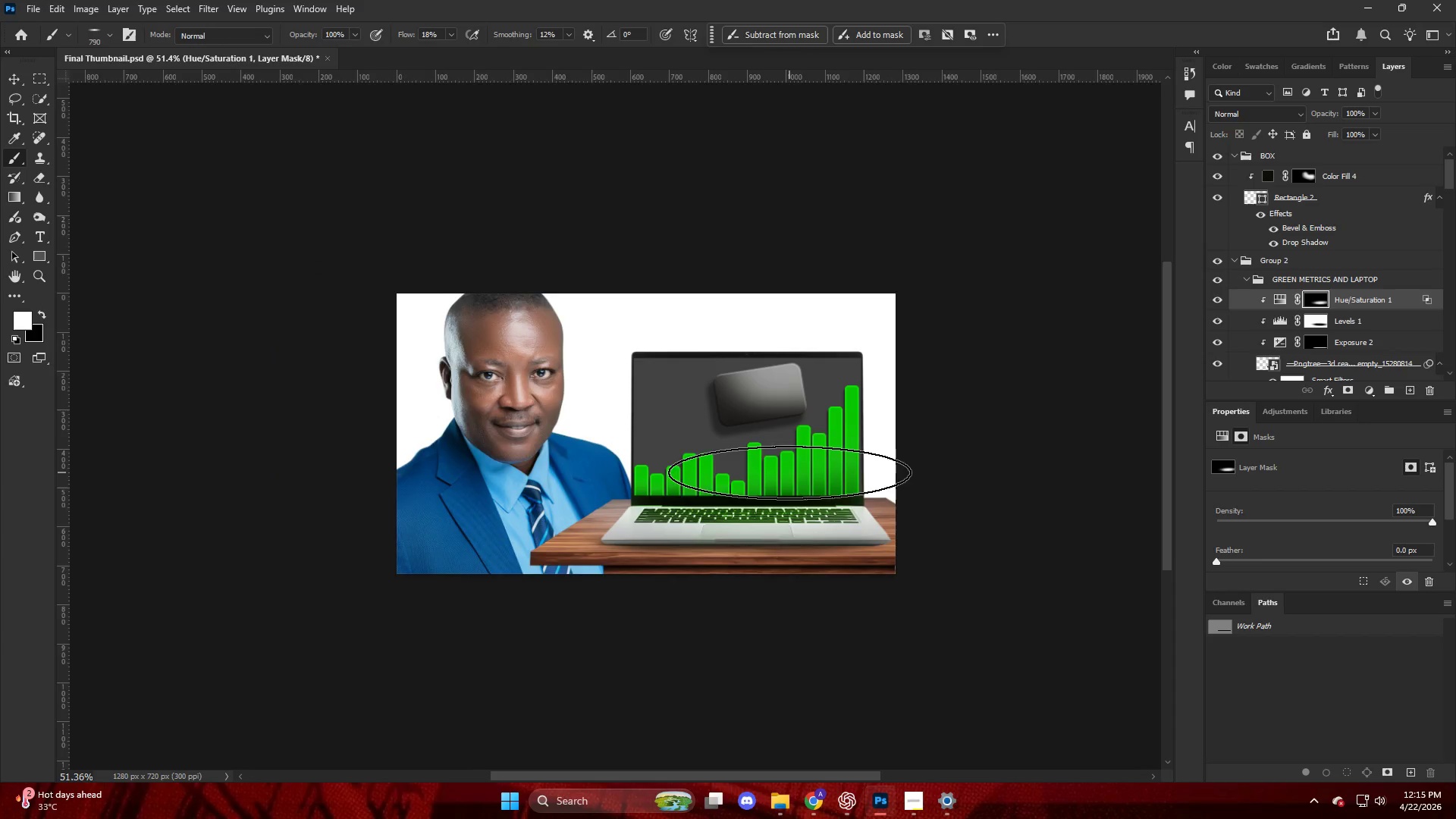 
hold_key(key=AltLeft, duration=0.81)
scroll: coordinate [767, 481], scroll_direction: up, amount: 13.0
 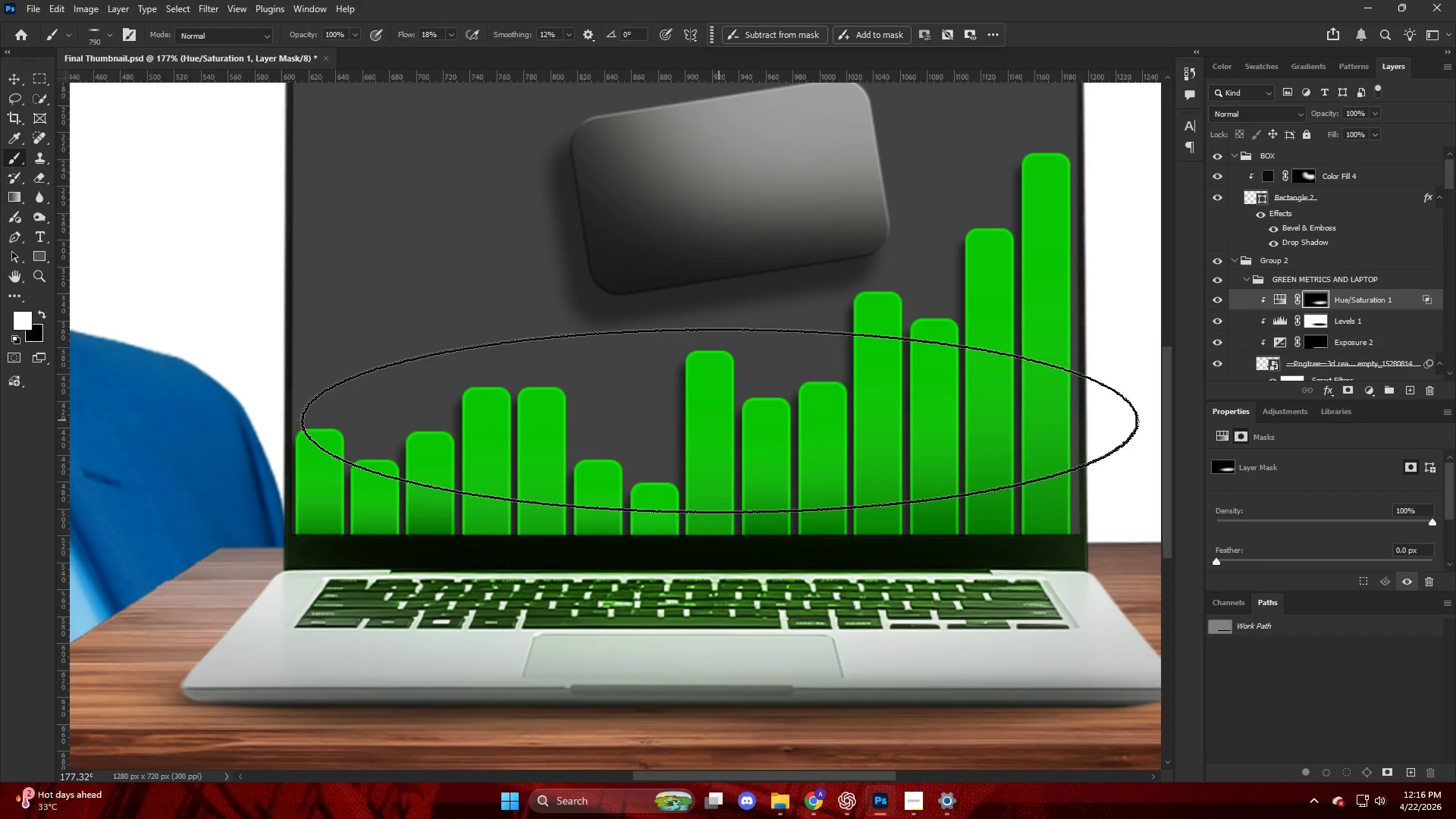 
wait(41.32)
 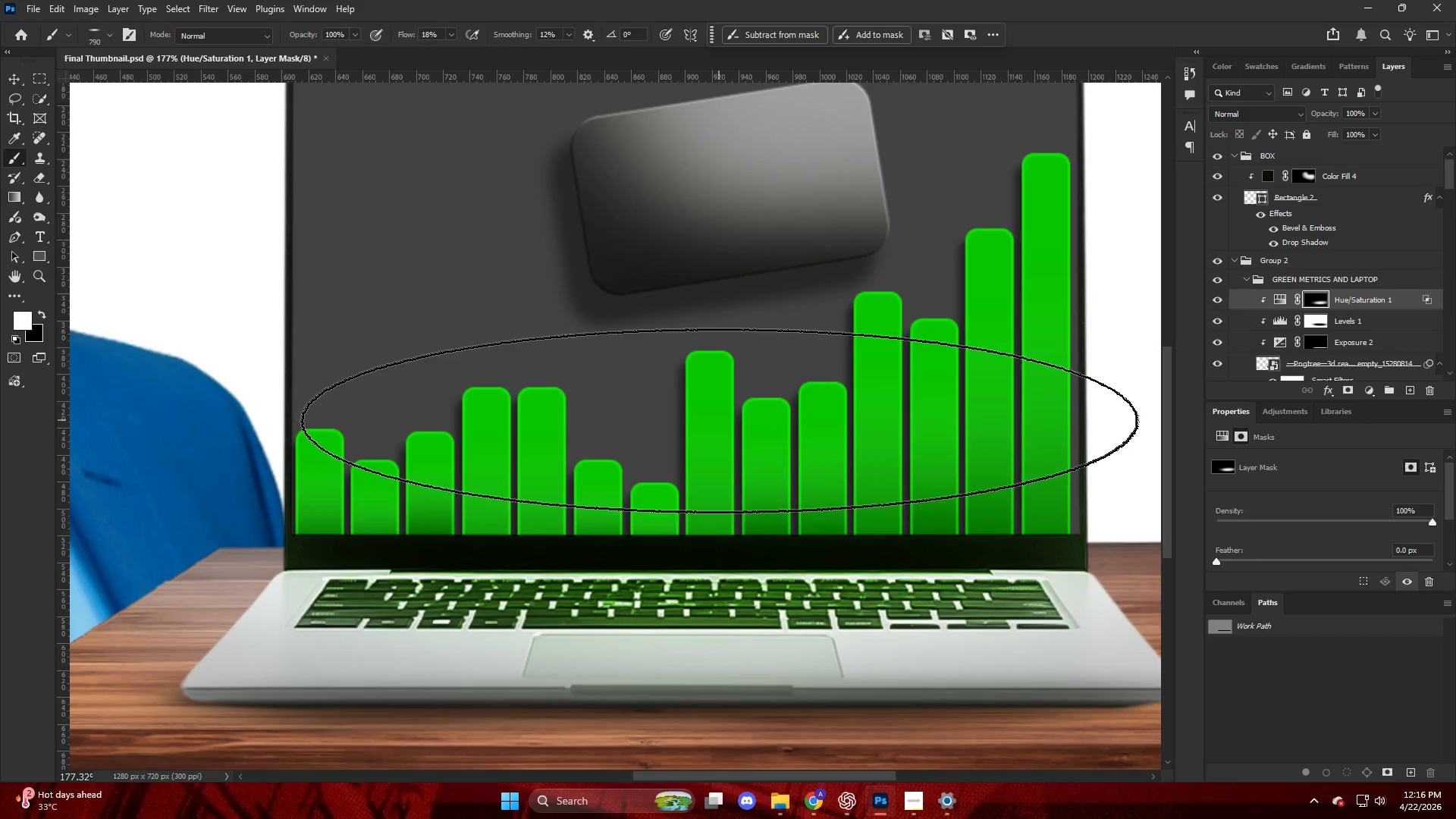 
left_click([1382, 678])
 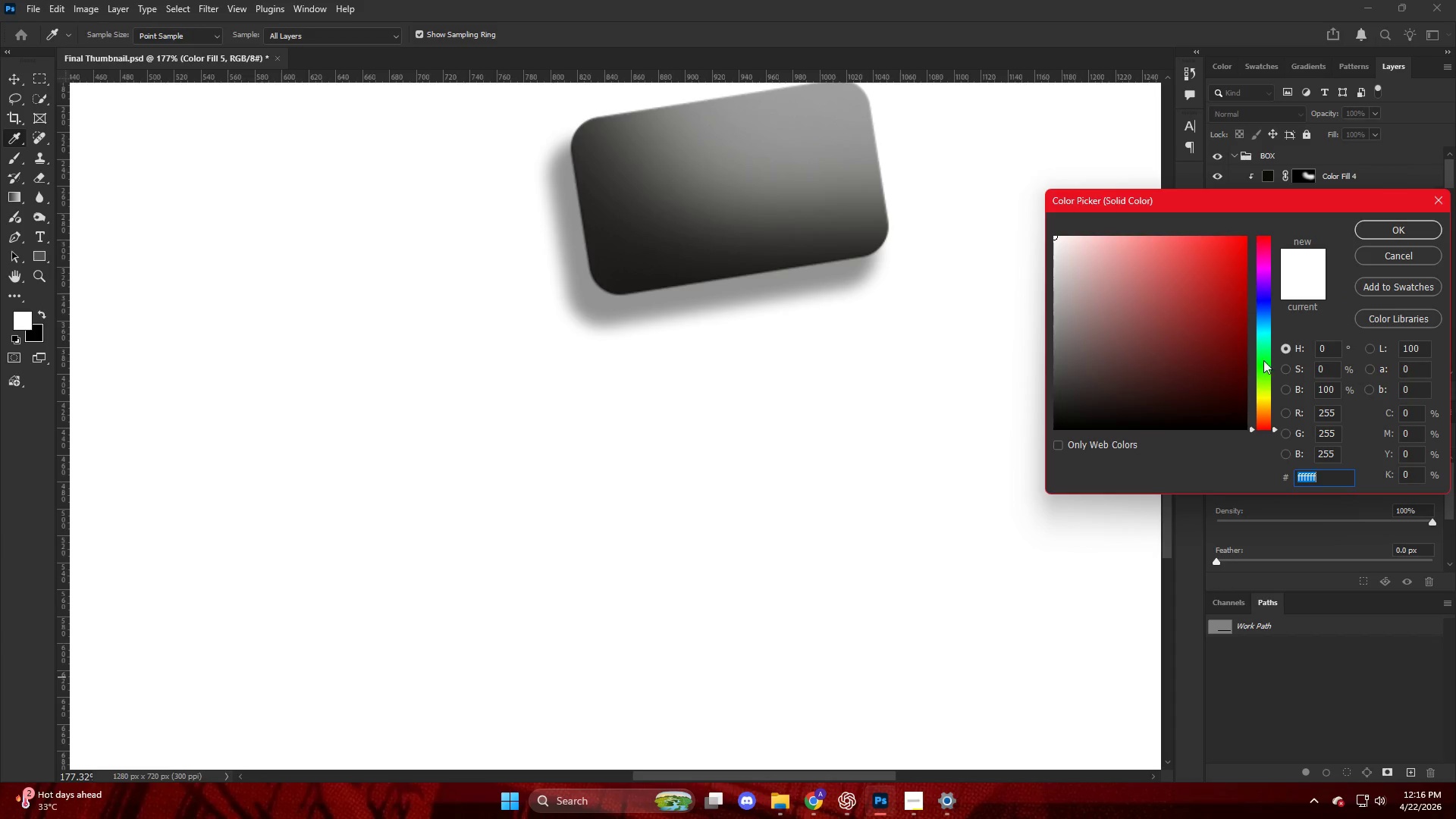 
left_click_drag(start_coordinate=[1202, 314], to_coordinate=[1243, 178])
 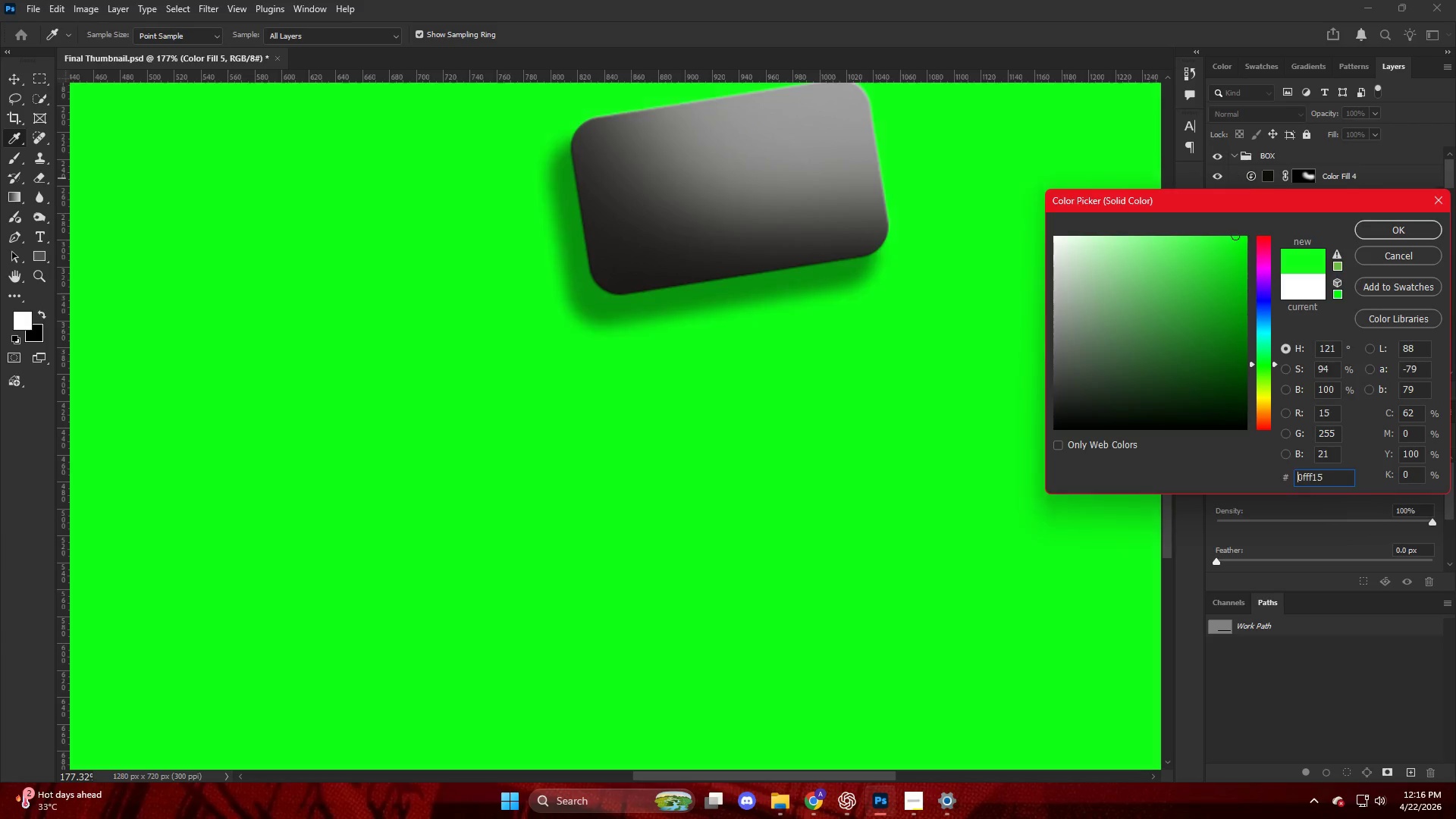 
left_click_drag(start_coordinate=[1254, 174], to_coordinate=[1265, 178])
 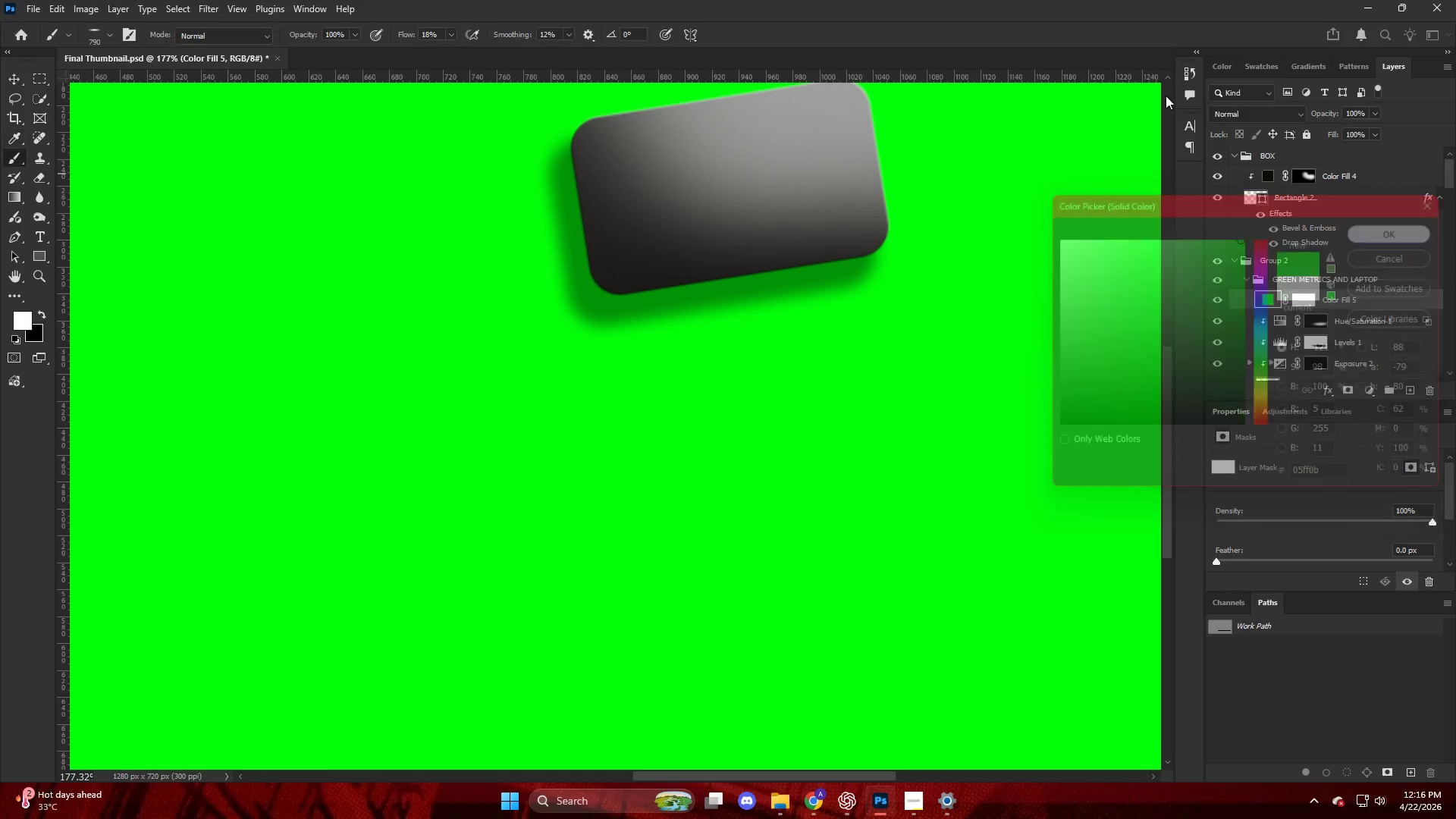 
left_click_drag(start_coordinate=[1221, 105], to_coordinate=[1216, 107])
 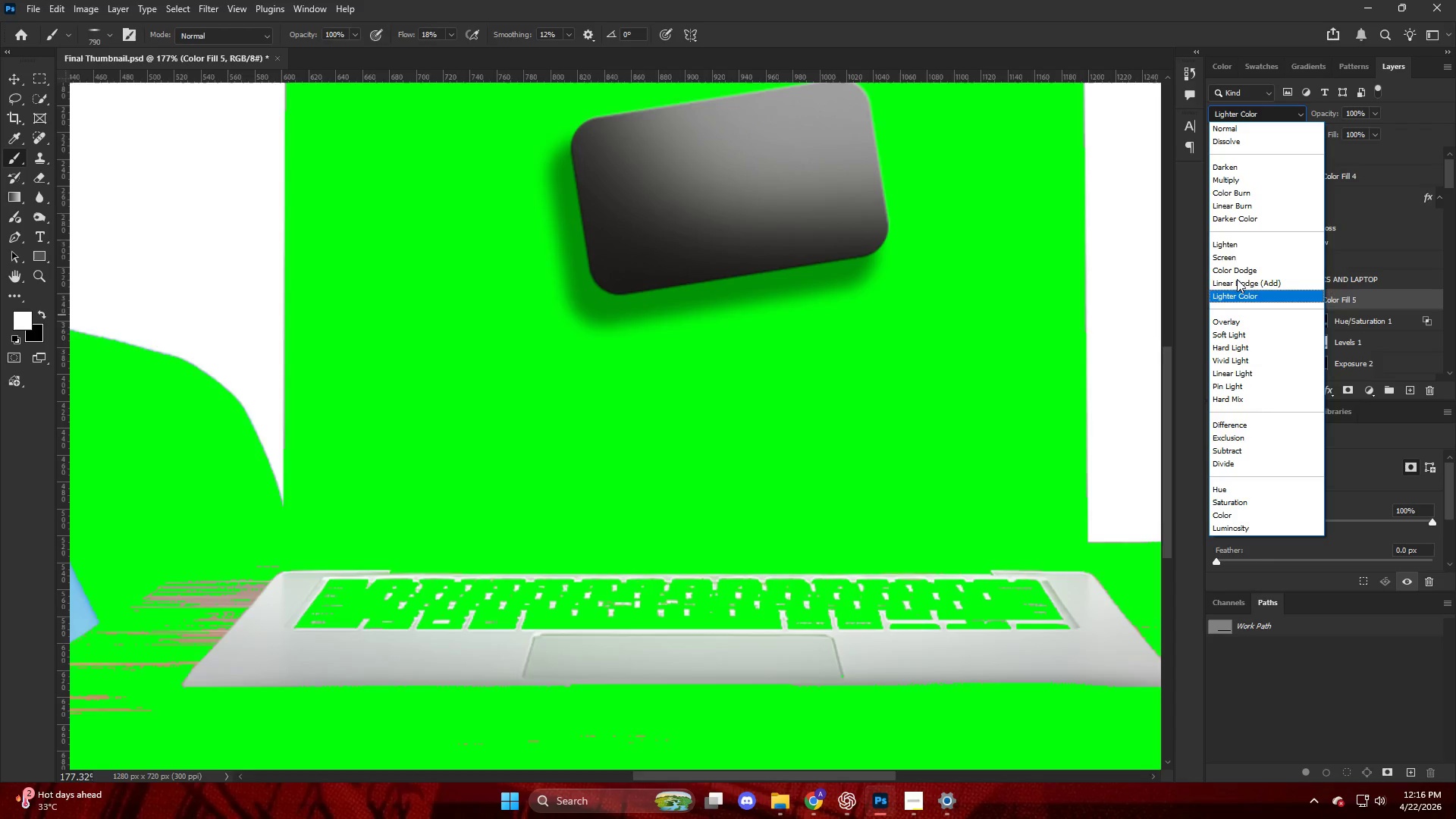 
left_click([1228, 257])
 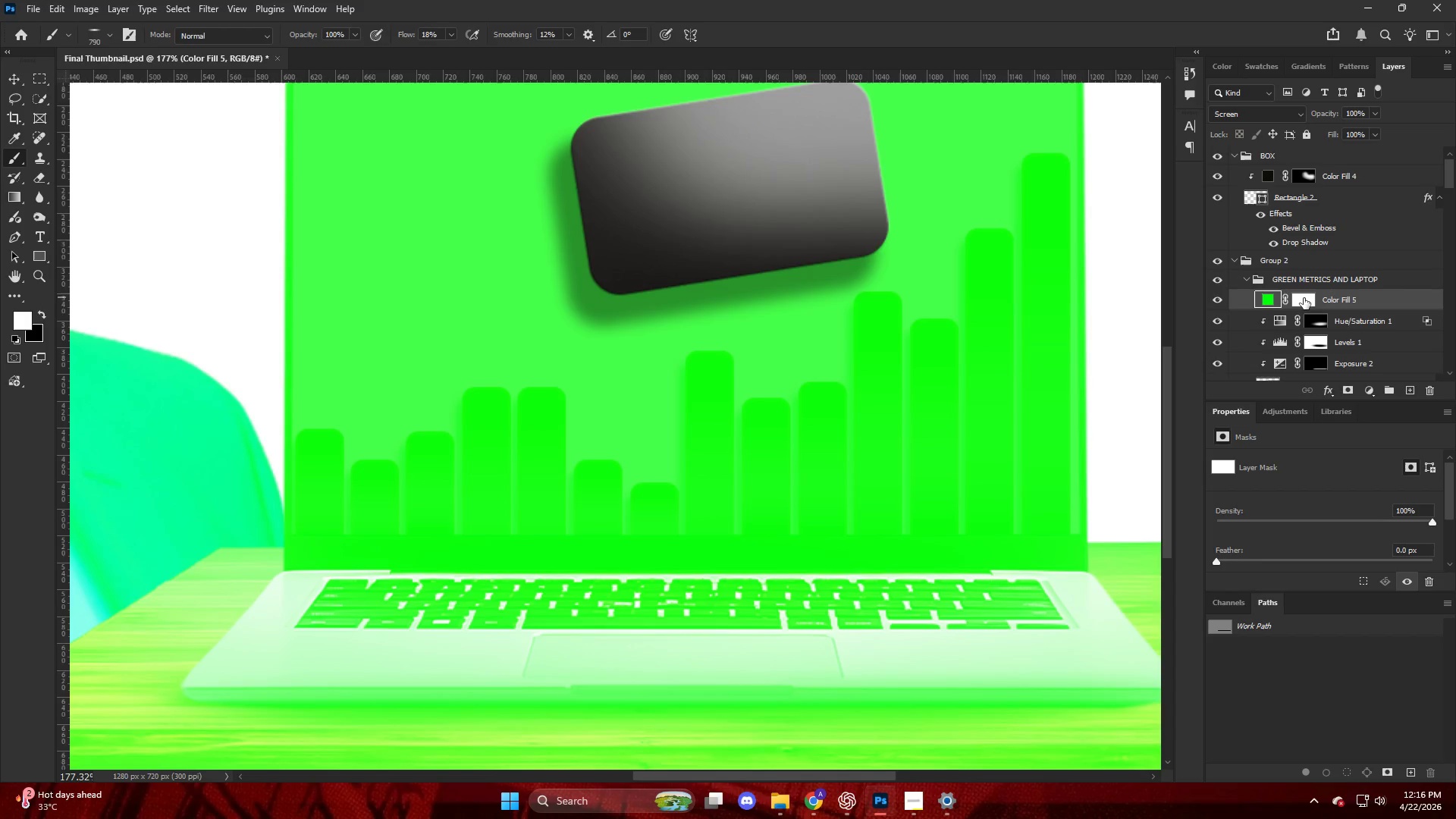 
key(Control+I)
 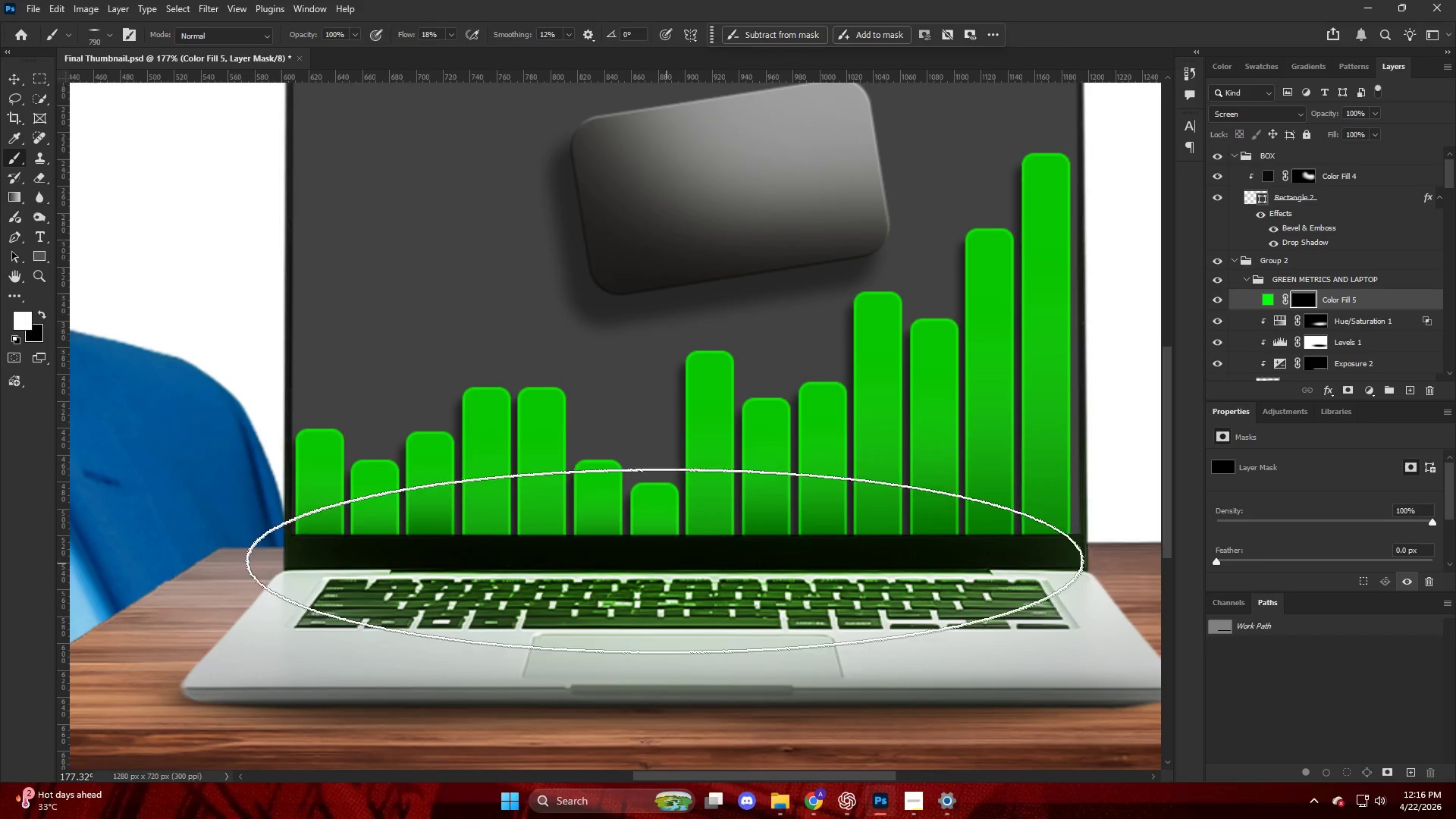 
key(Alt+AltLeft)
 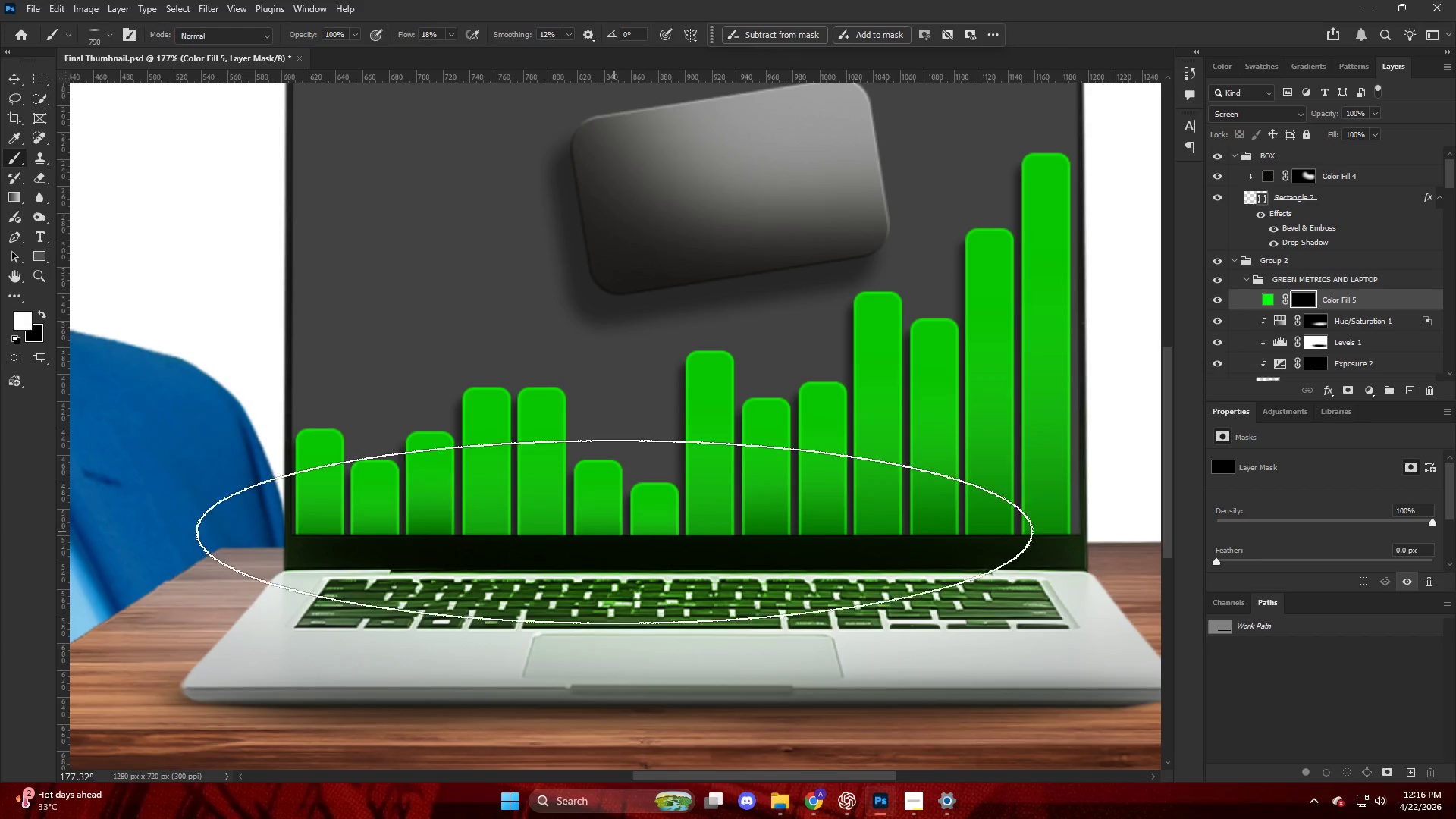 
left_click([581, 551])
 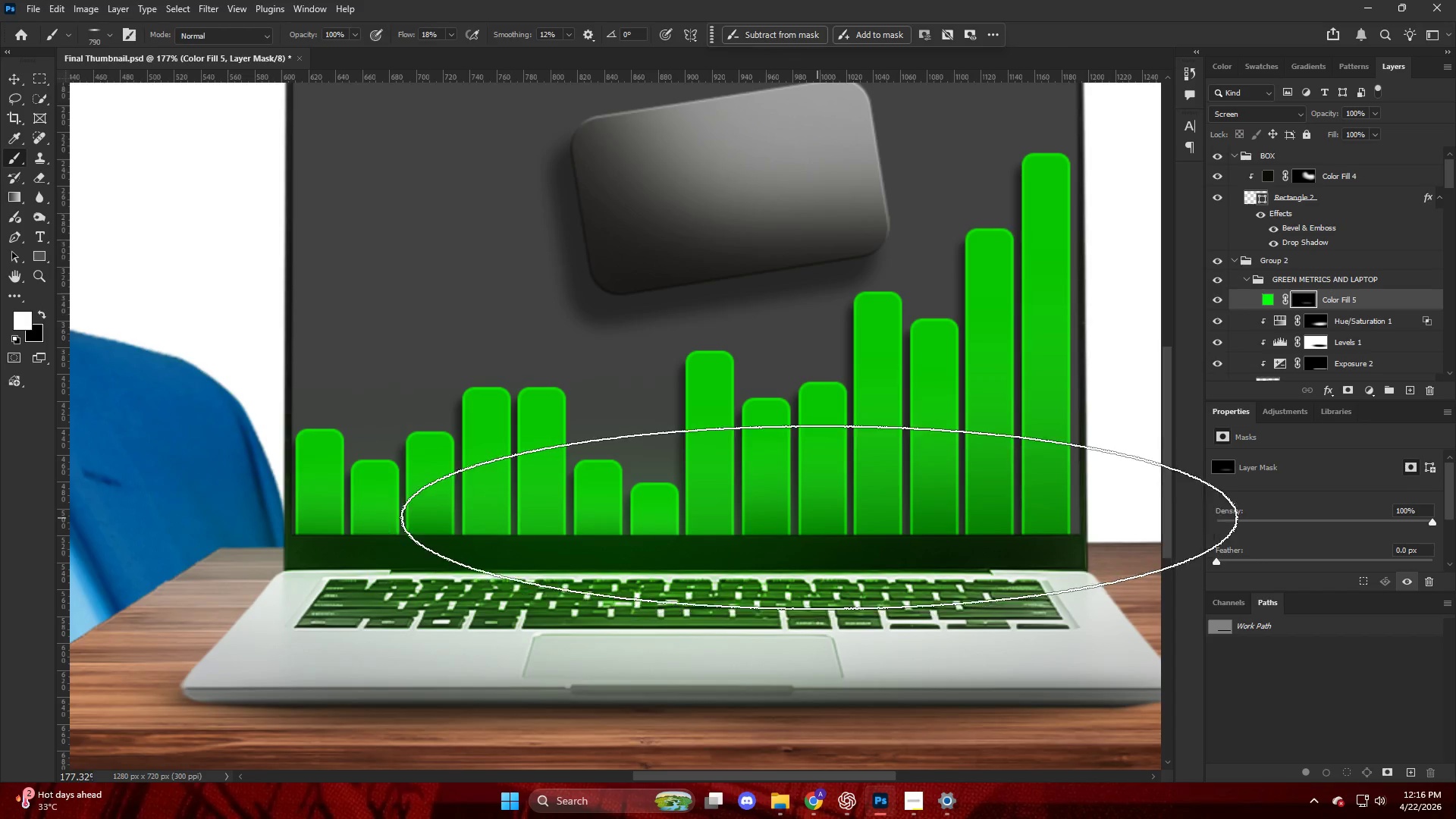 
hold_key(key=AltLeft, duration=0.48)
scroll: coordinate [788, 511], scroll_direction: down, amount: 13.0
 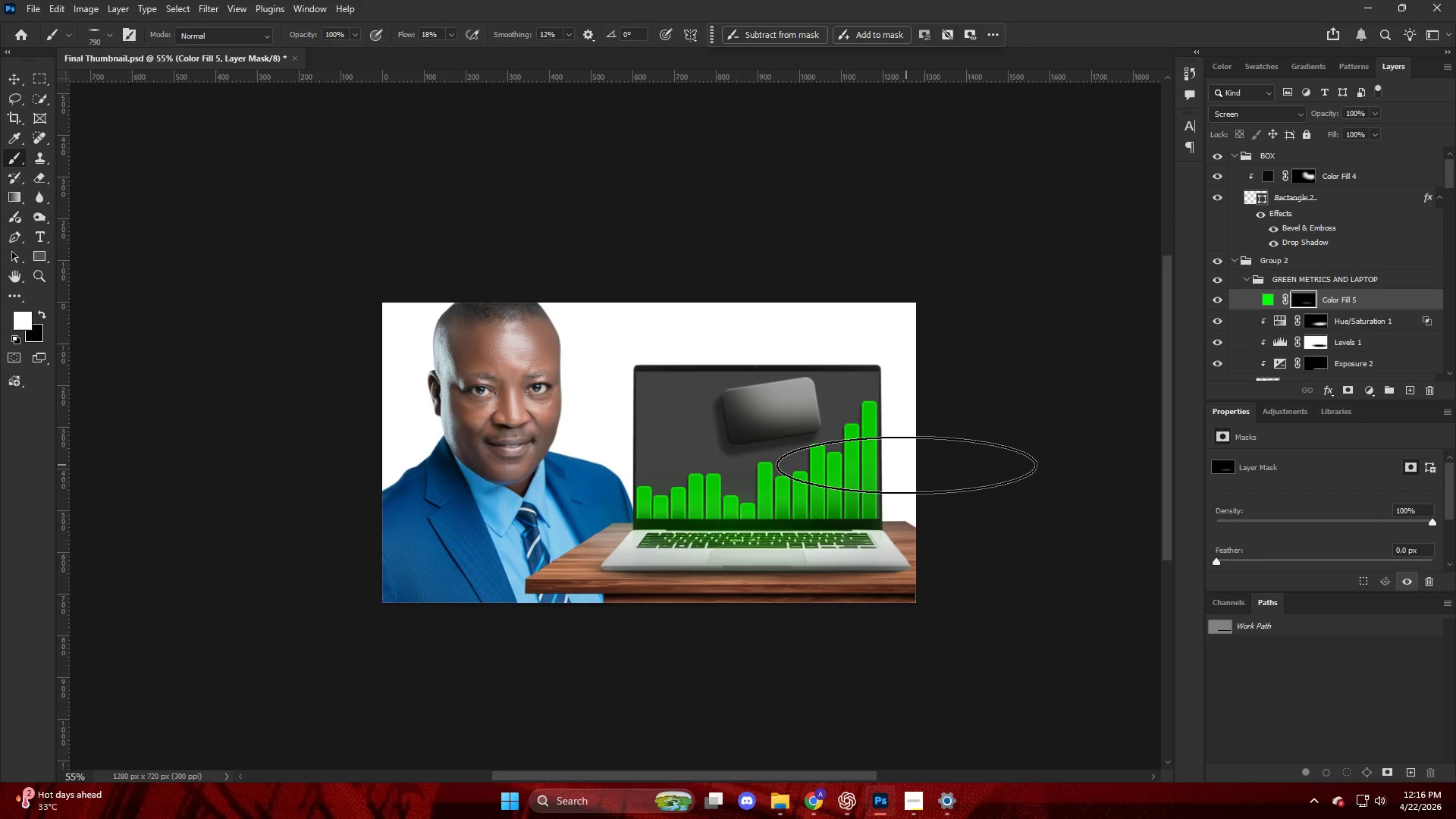 
hold_key(key=AltLeft, duration=0.45)
scroll: coordinate [774, 504], scroll_direction: up, amount: 8.0
 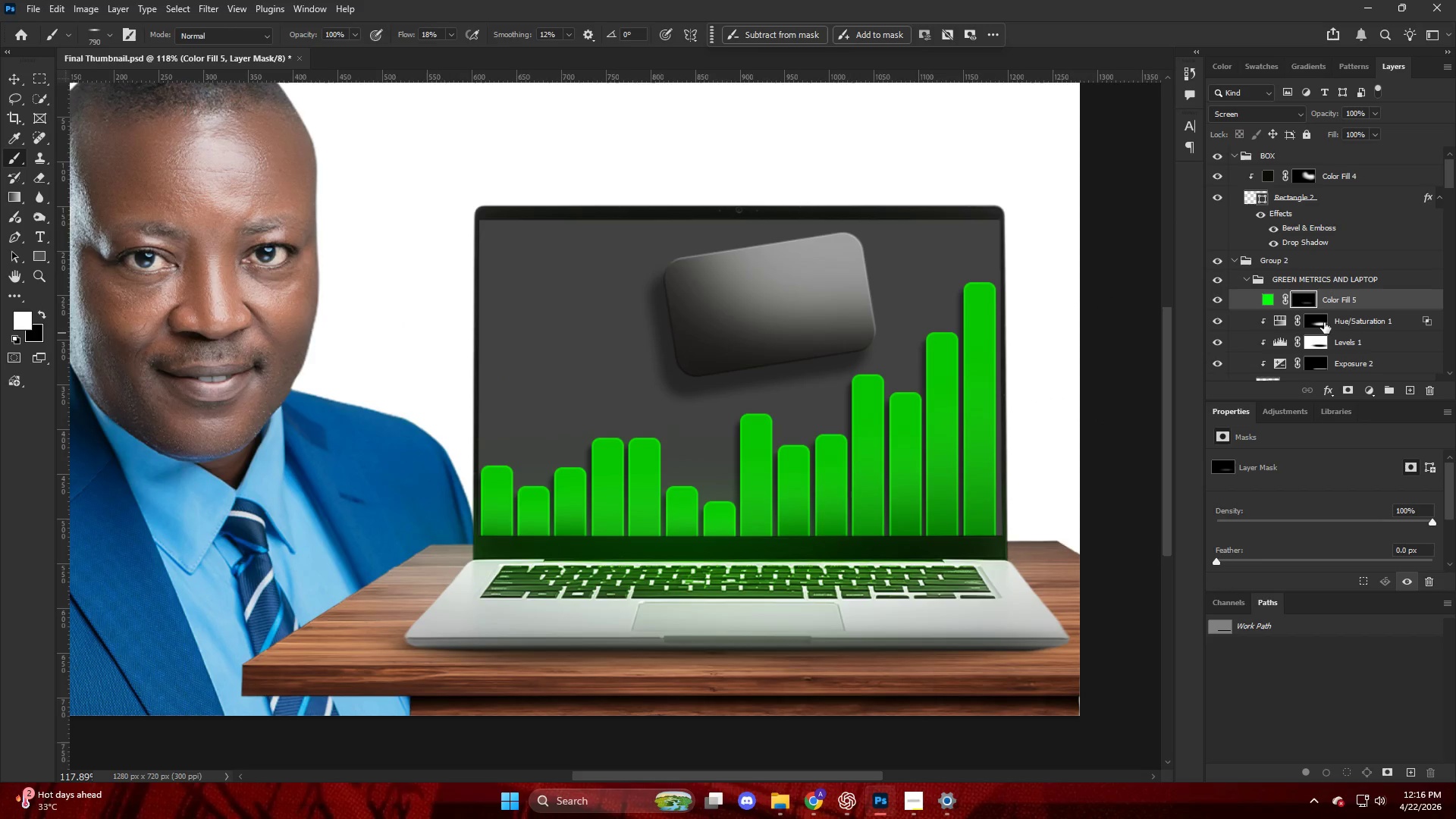 
left_click([1319, 322])
 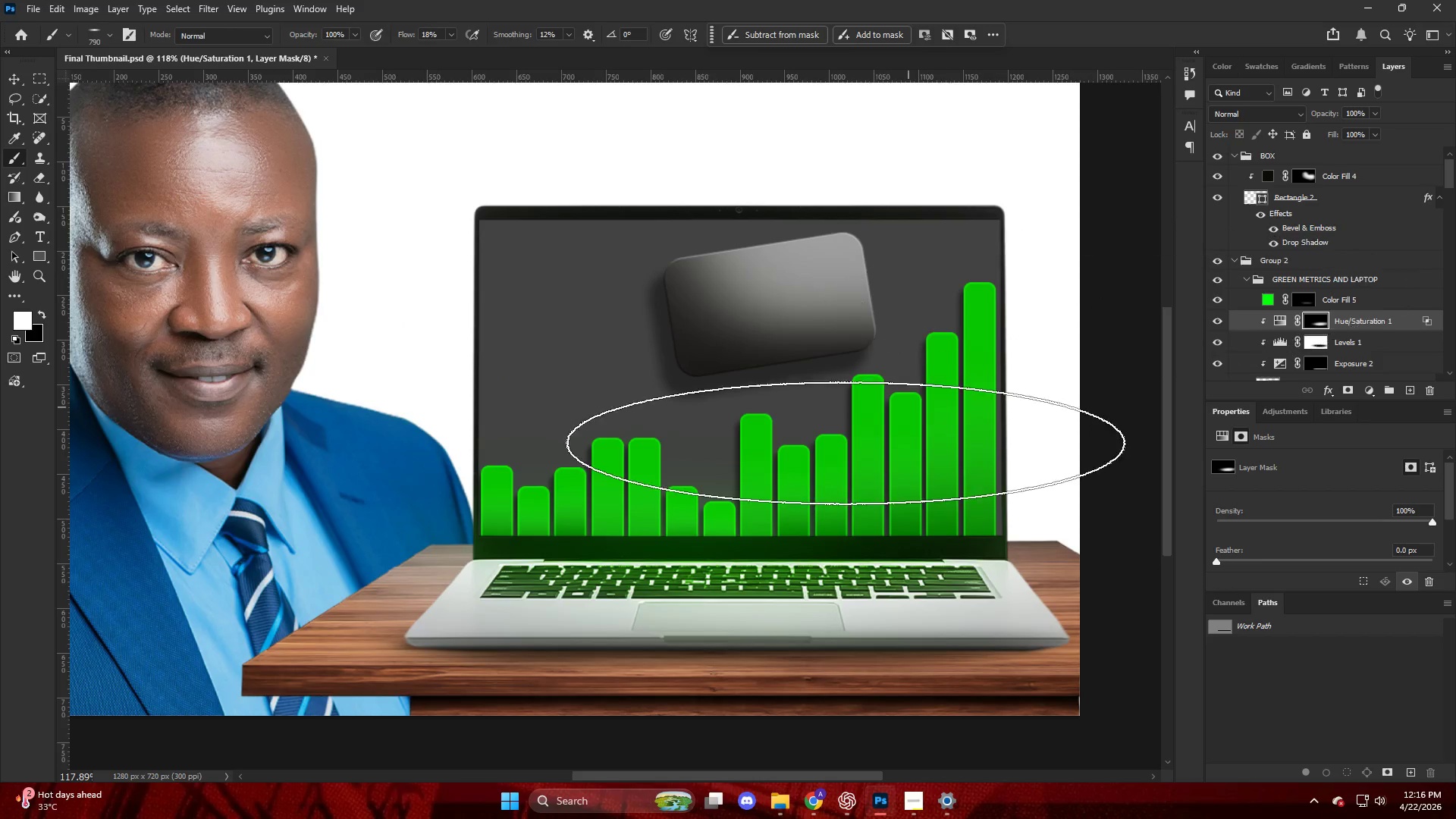 
key(Alt+AltLeft)
 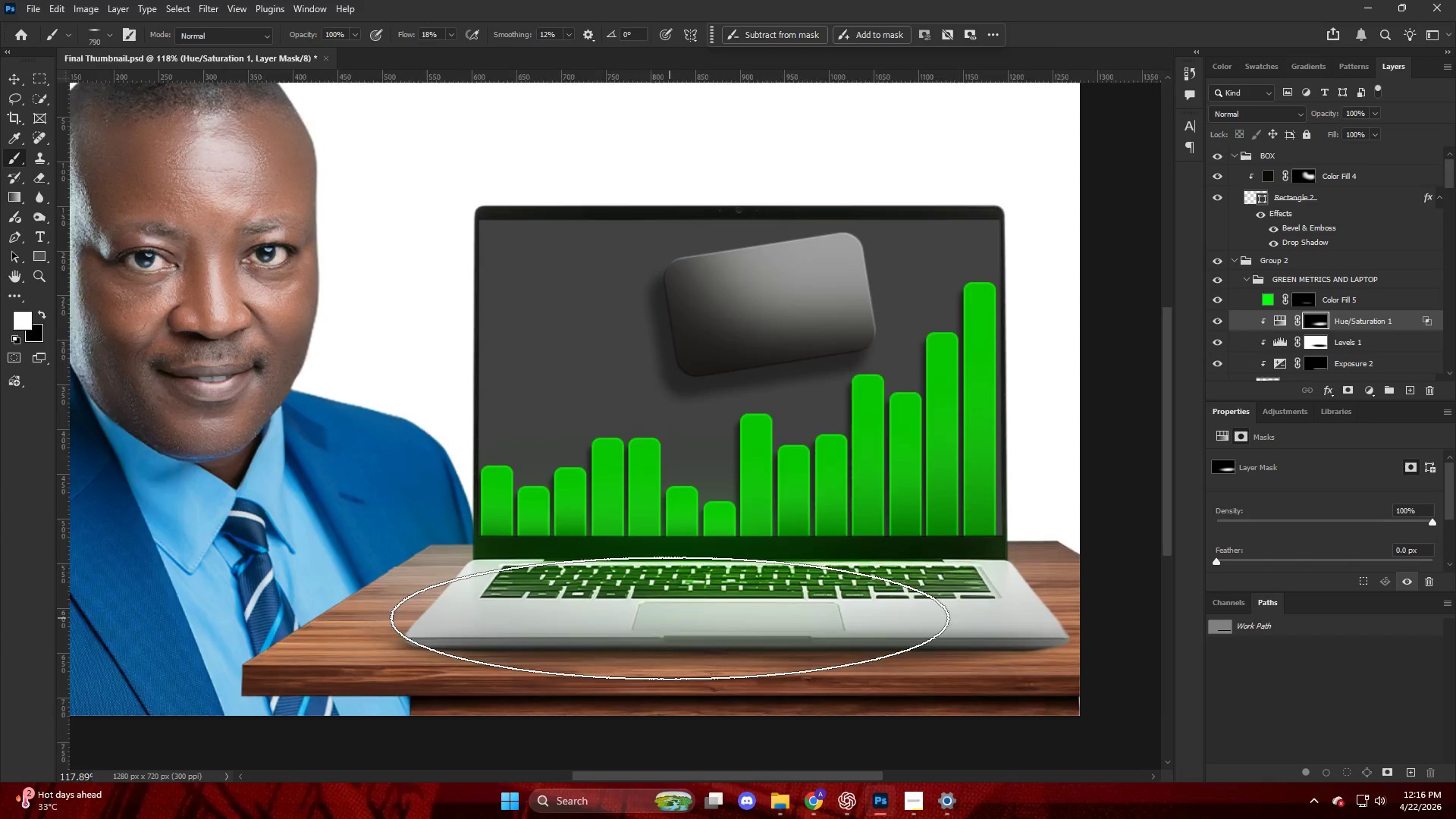 
hold_key(key=AltLeft, duration=0.42)
 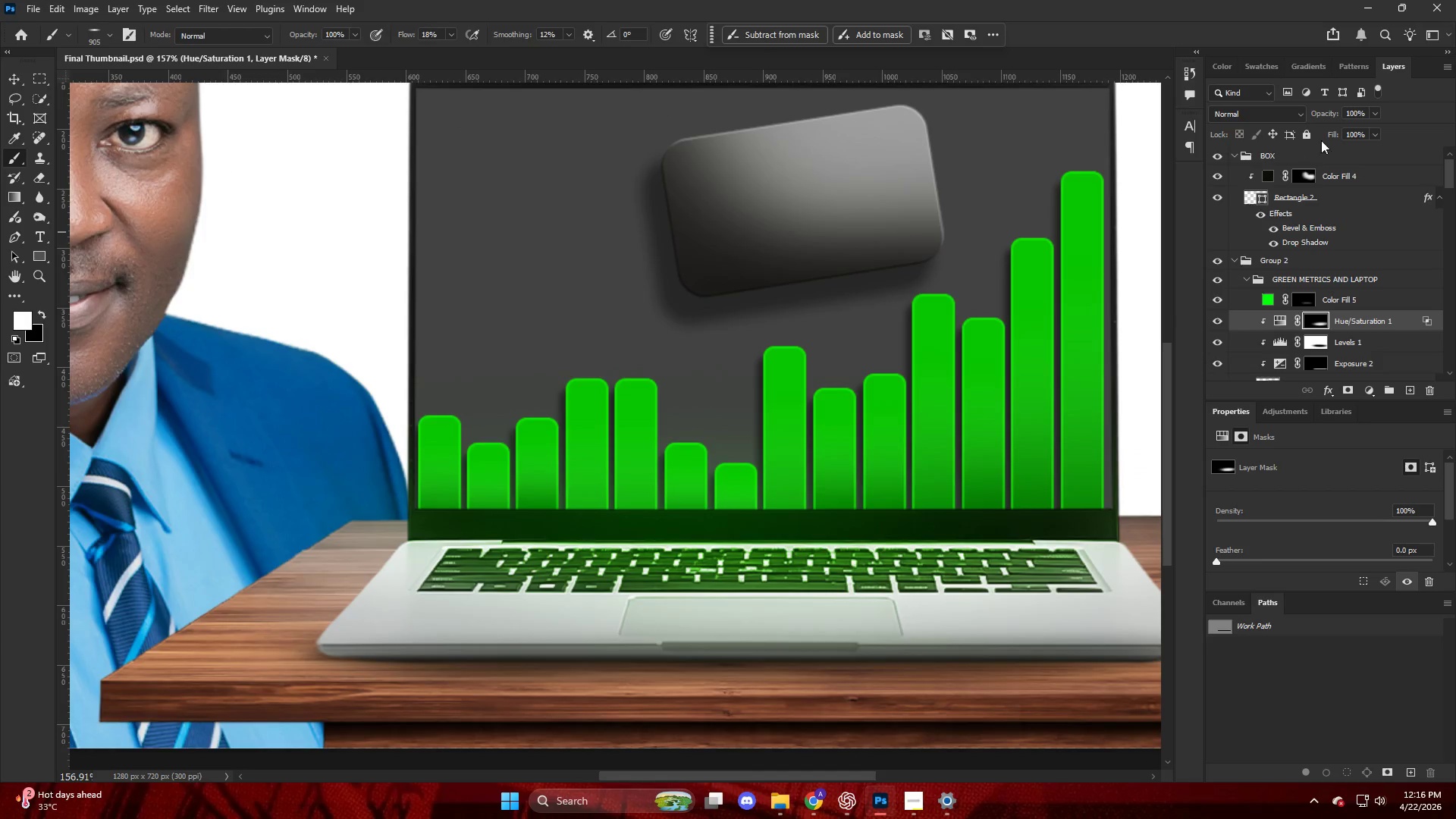 
scroll: coordinate [668, 617], scroll_direction: up, amount: 3.0
 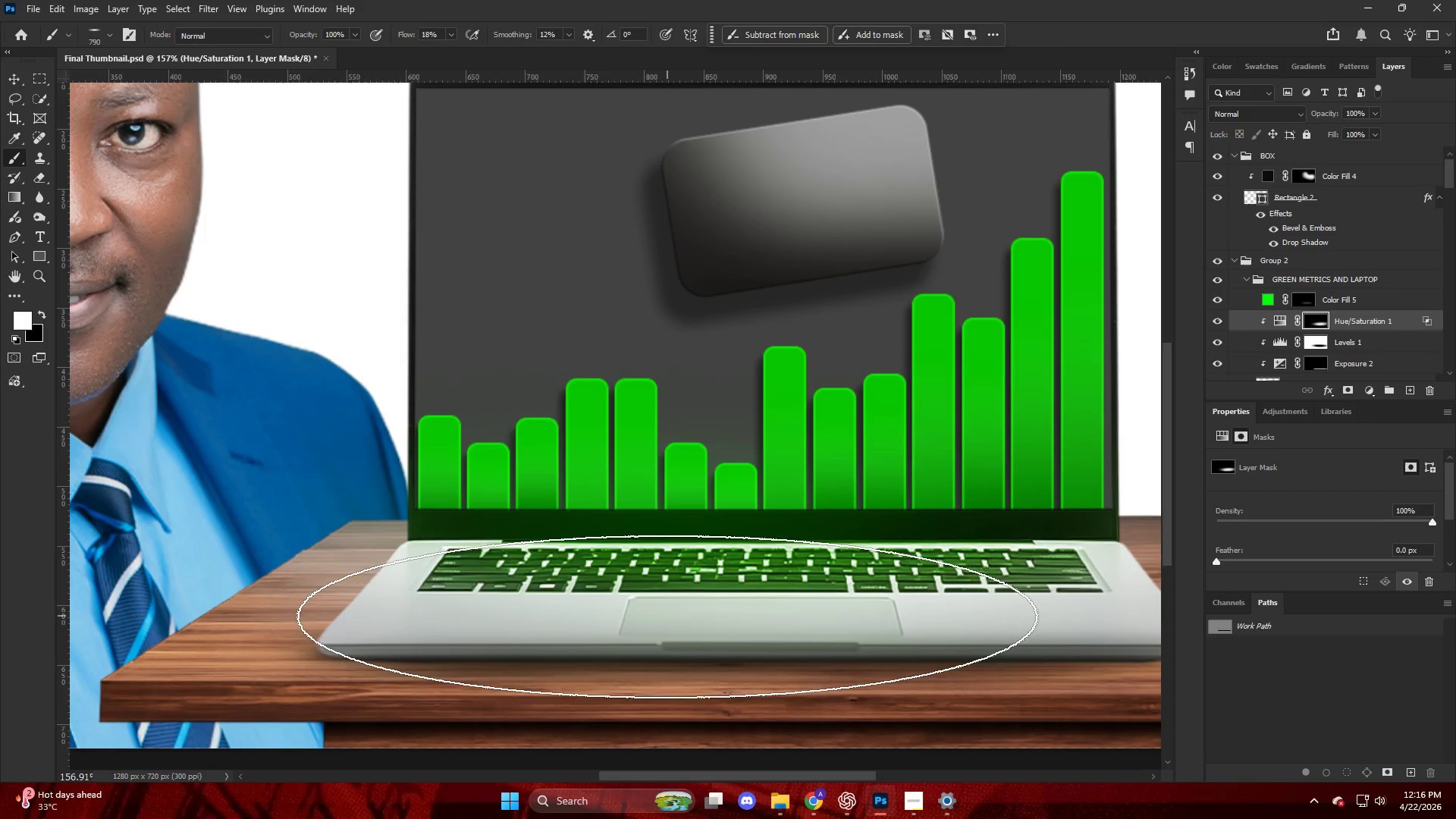 
left_click_drag(start_coordinate=[1325, 110], to_coordinate=[748, 93])
 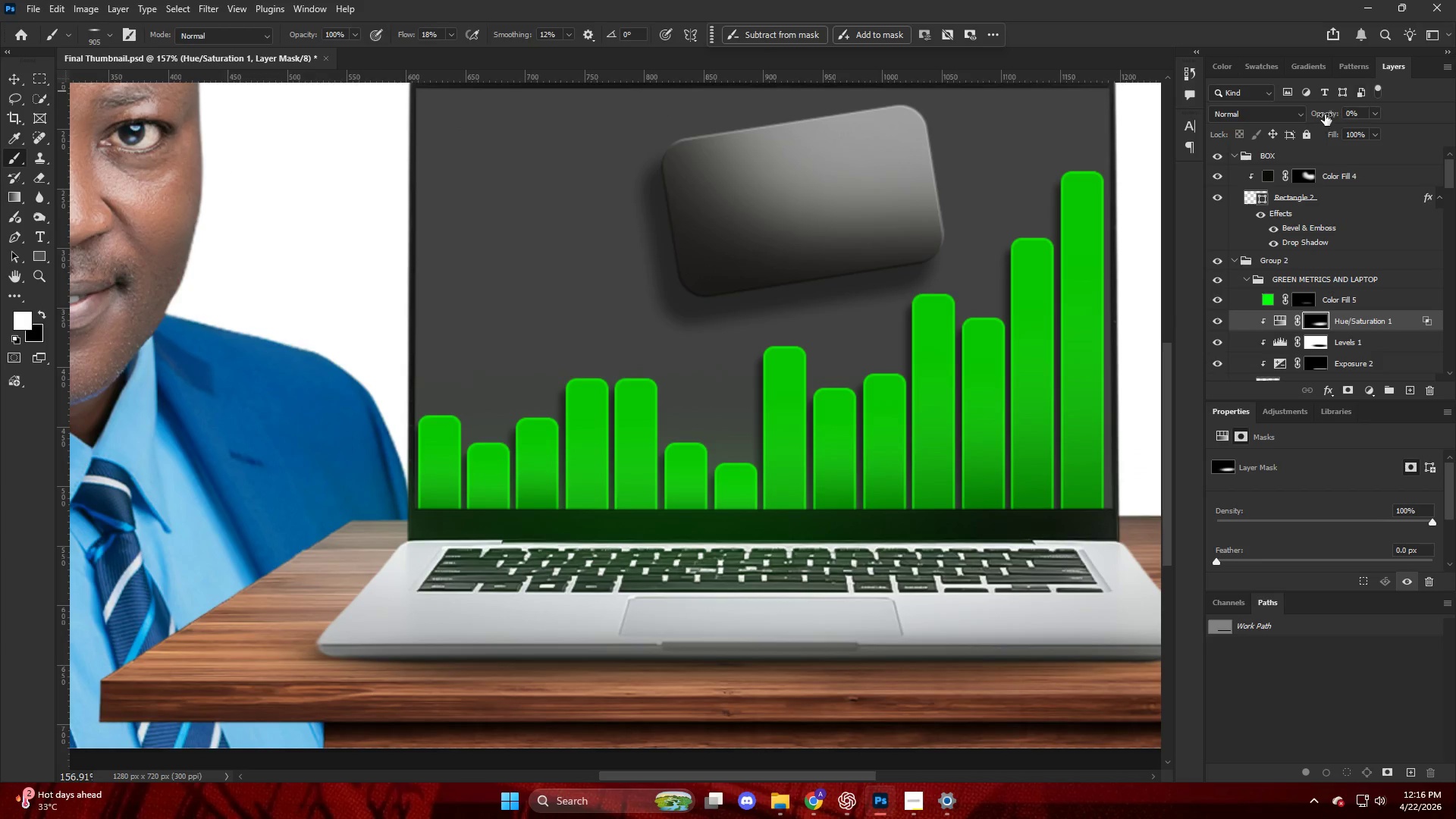 
left_click_drag(start_coordinate=[1326, 111], to_coordinate=[1341, 111])
 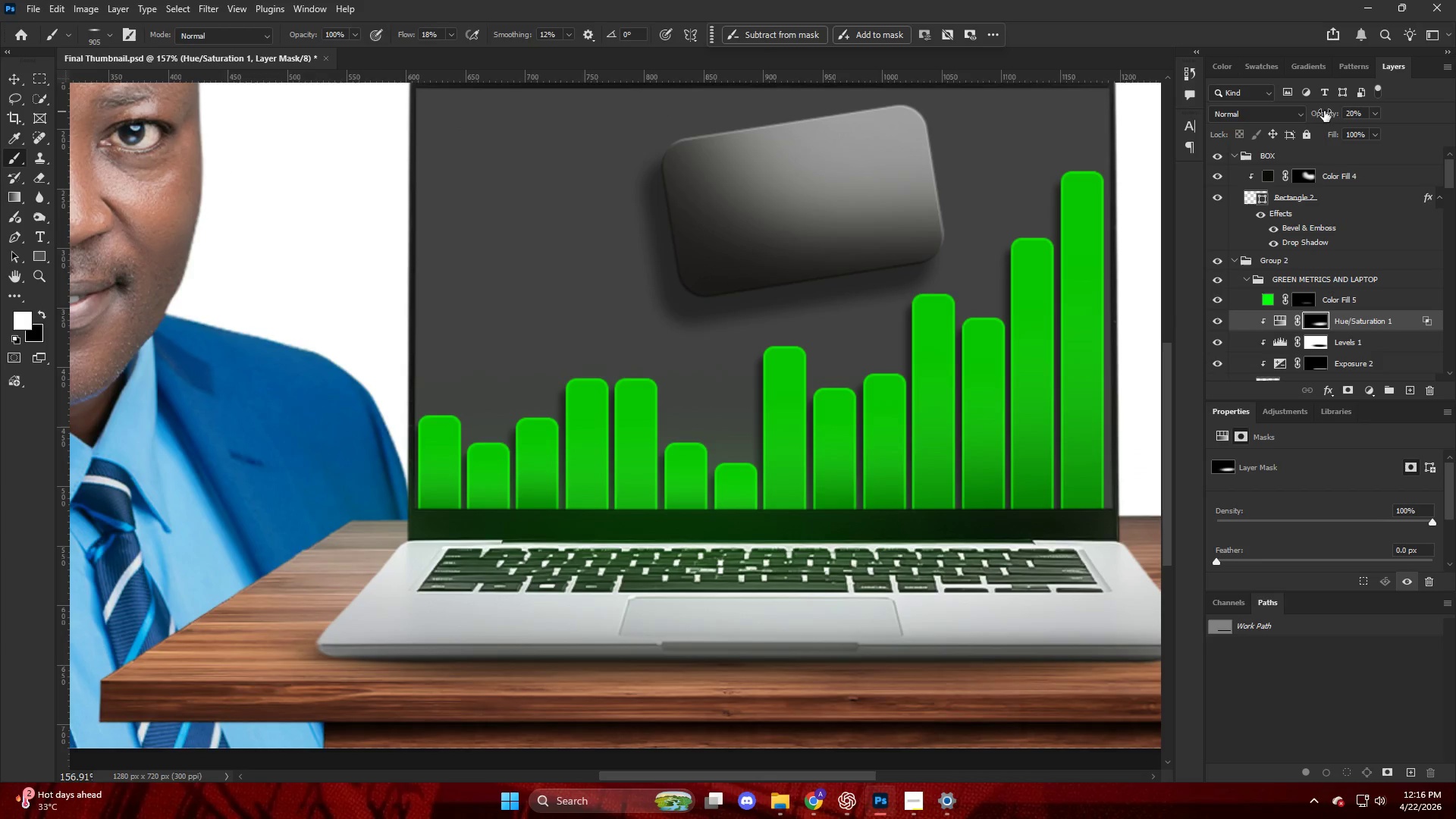 
left_click_drag(start_coordinate=[1330, 111], to_coordinate=[1348, 111])
 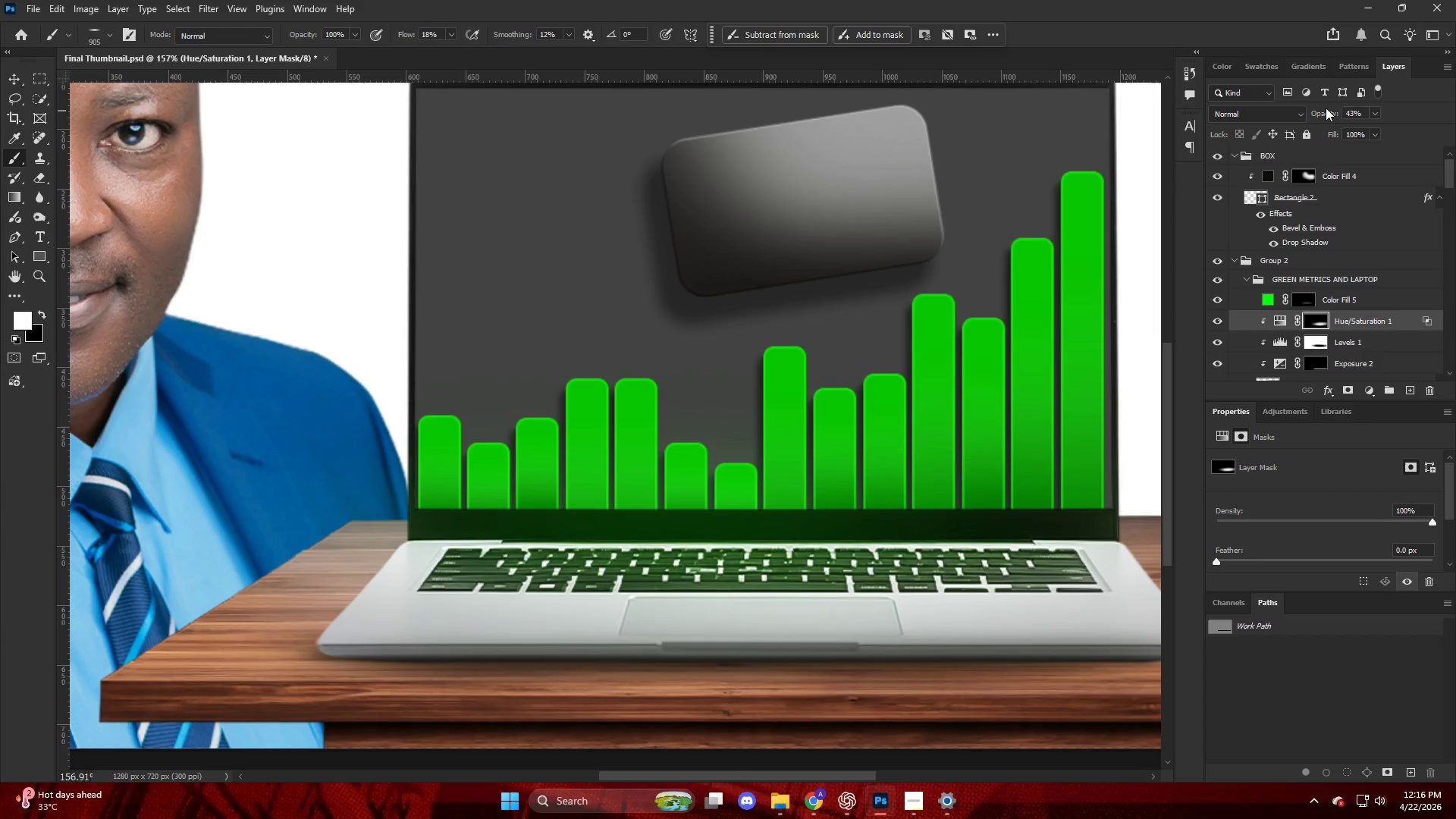 
left_click_drag(start_coordinate=[1333, 108], to_coordinate=[1341, 108])
 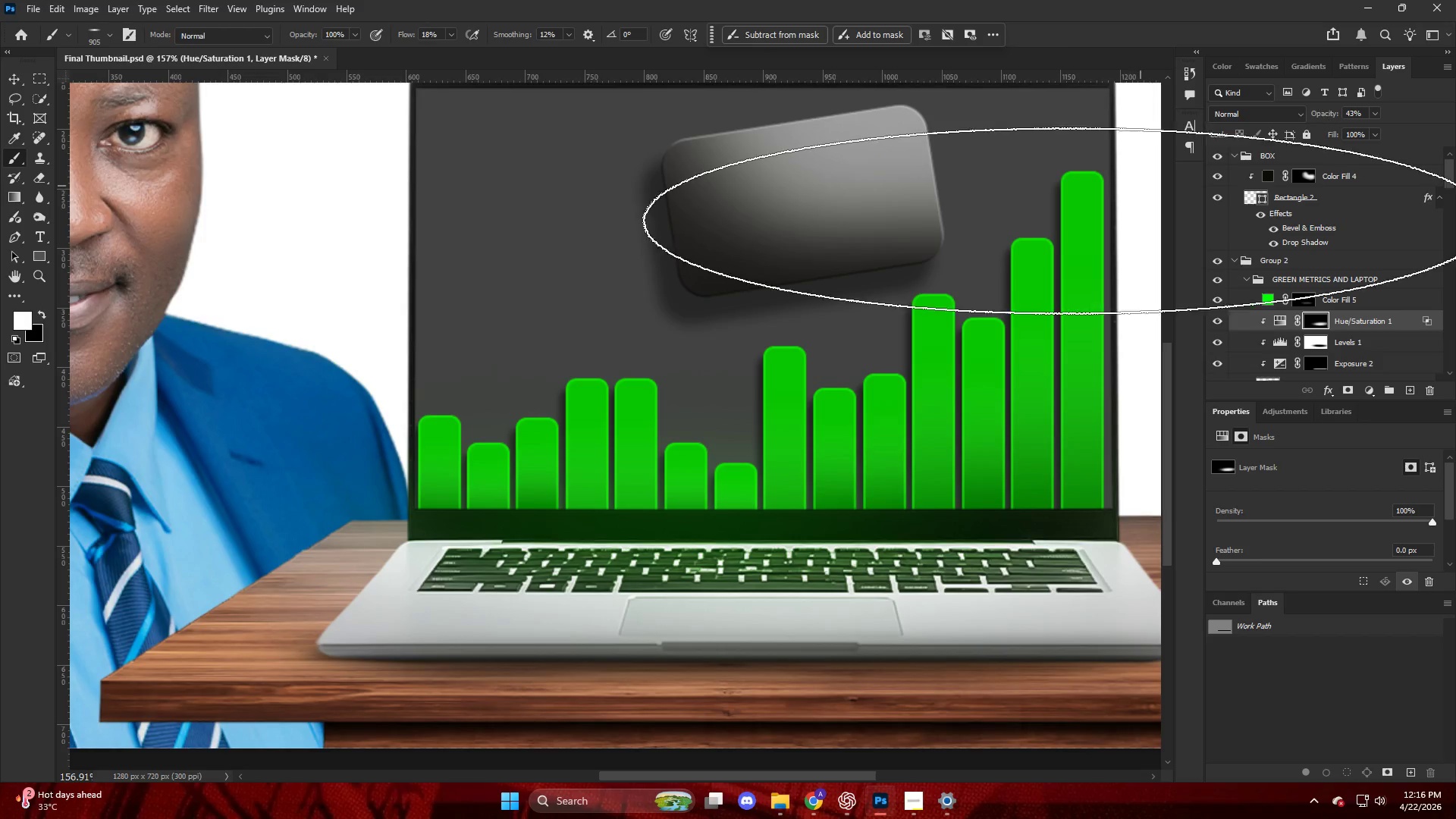 
hold_key(key=AltLeft, duration=0.44)
scroll: coordinate [751, 419], scroll_direction: down, amount: 8.0
 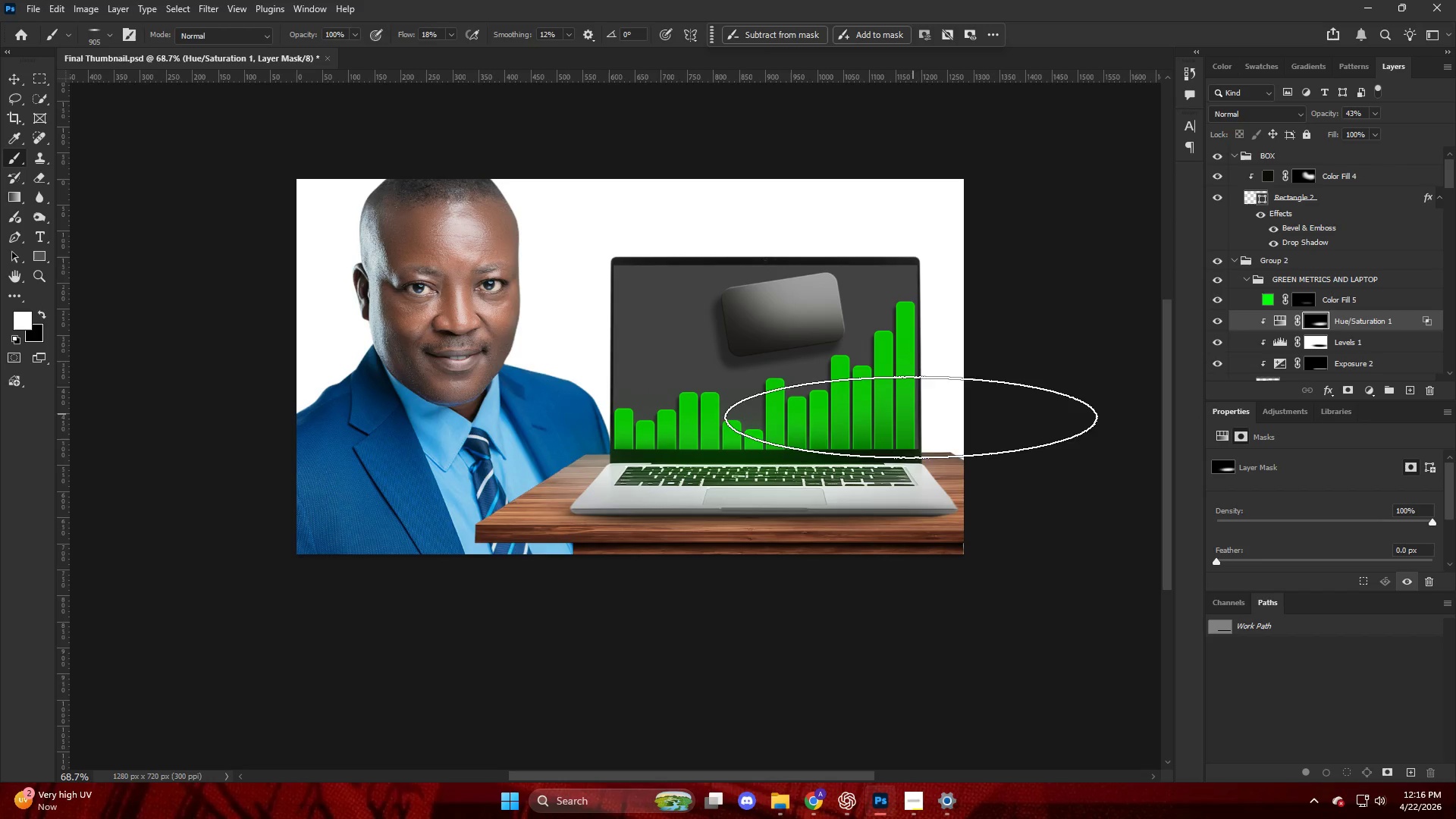 
key(Alt+AltLeft)
 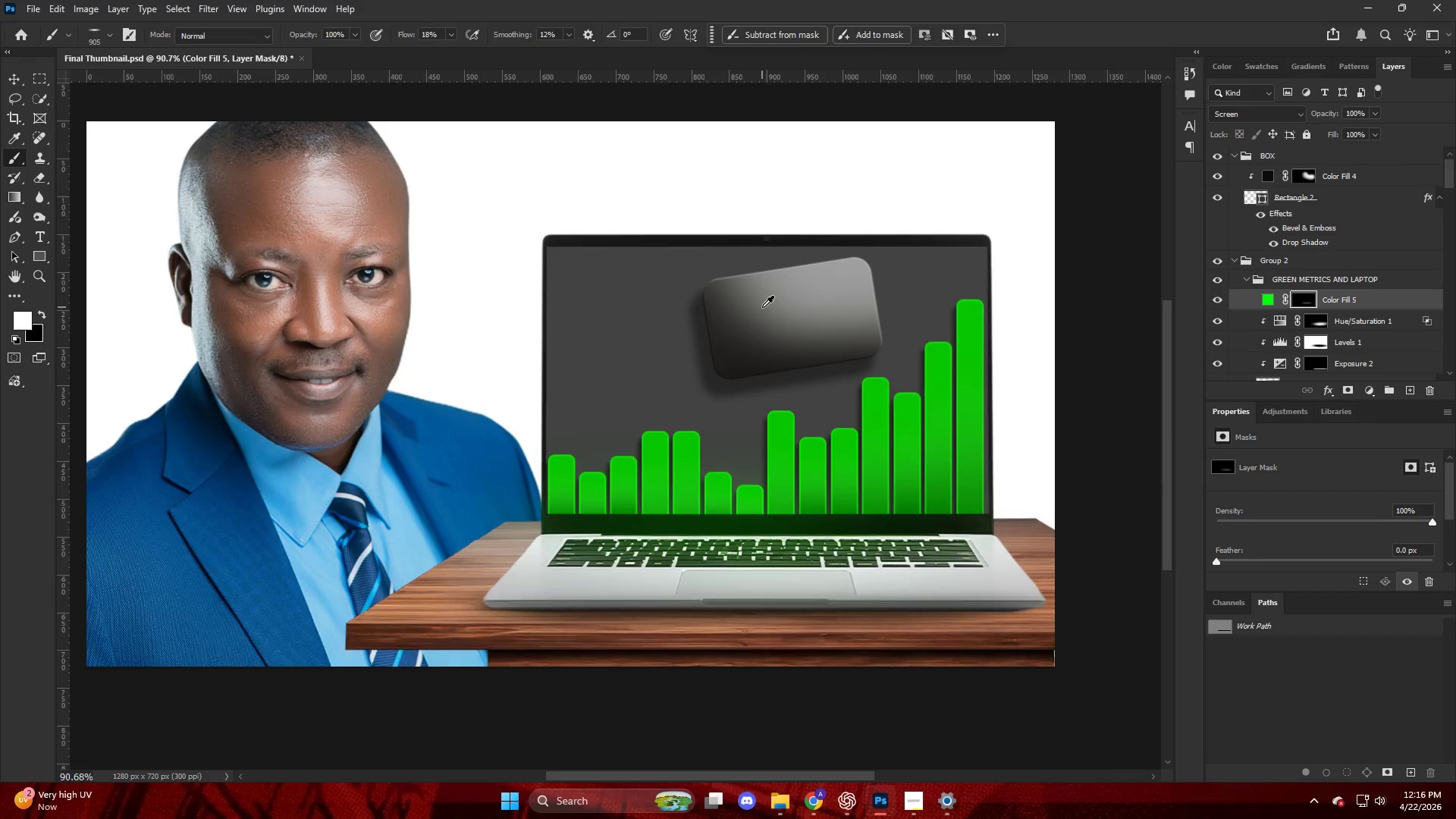 
scroll: coordinate [763, 307], scroll_direction: up, amount: 4.0
 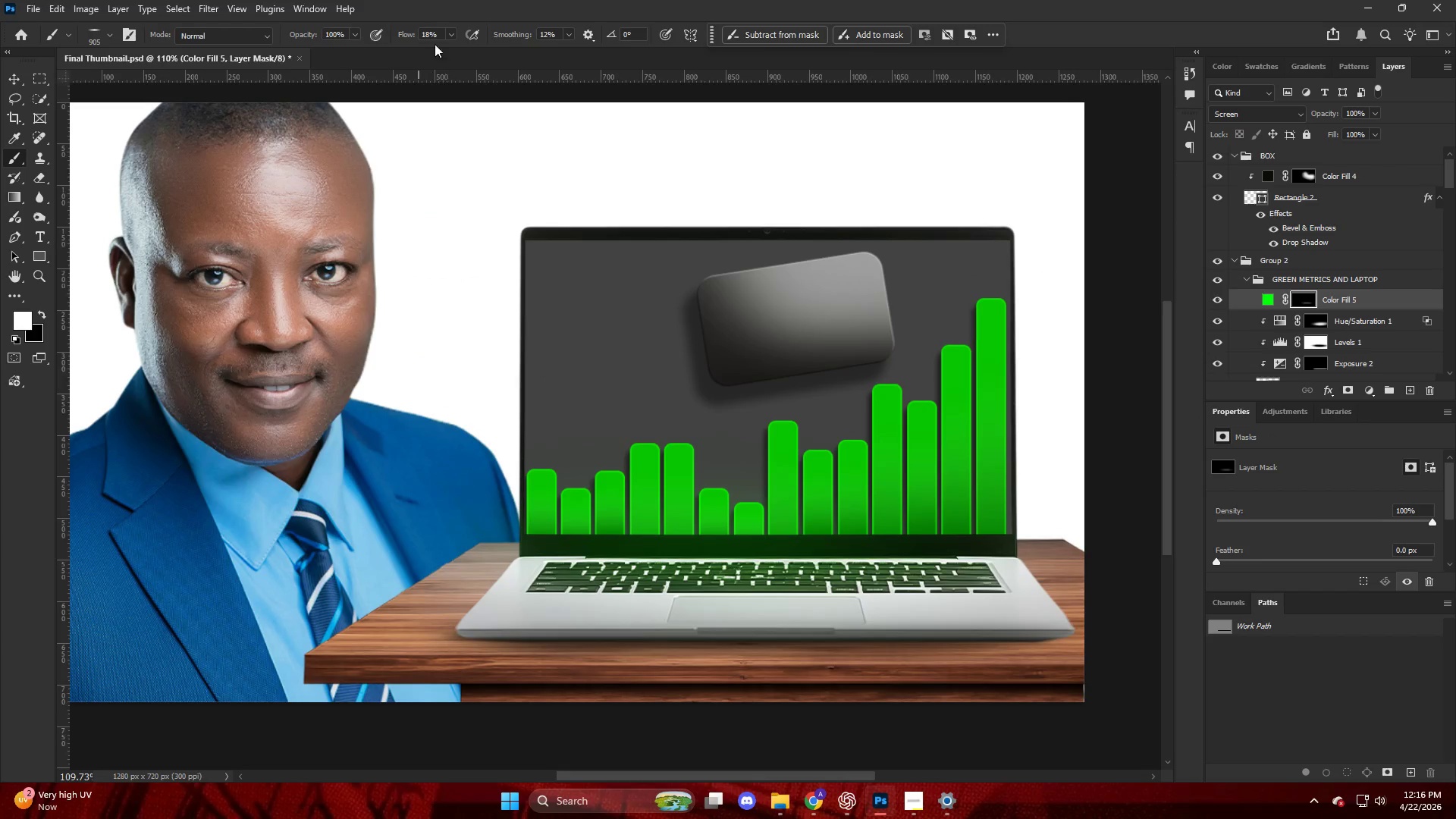 
left_click_drag(start_coordinate=[407, 36], to_coordinate=[394, 36])
 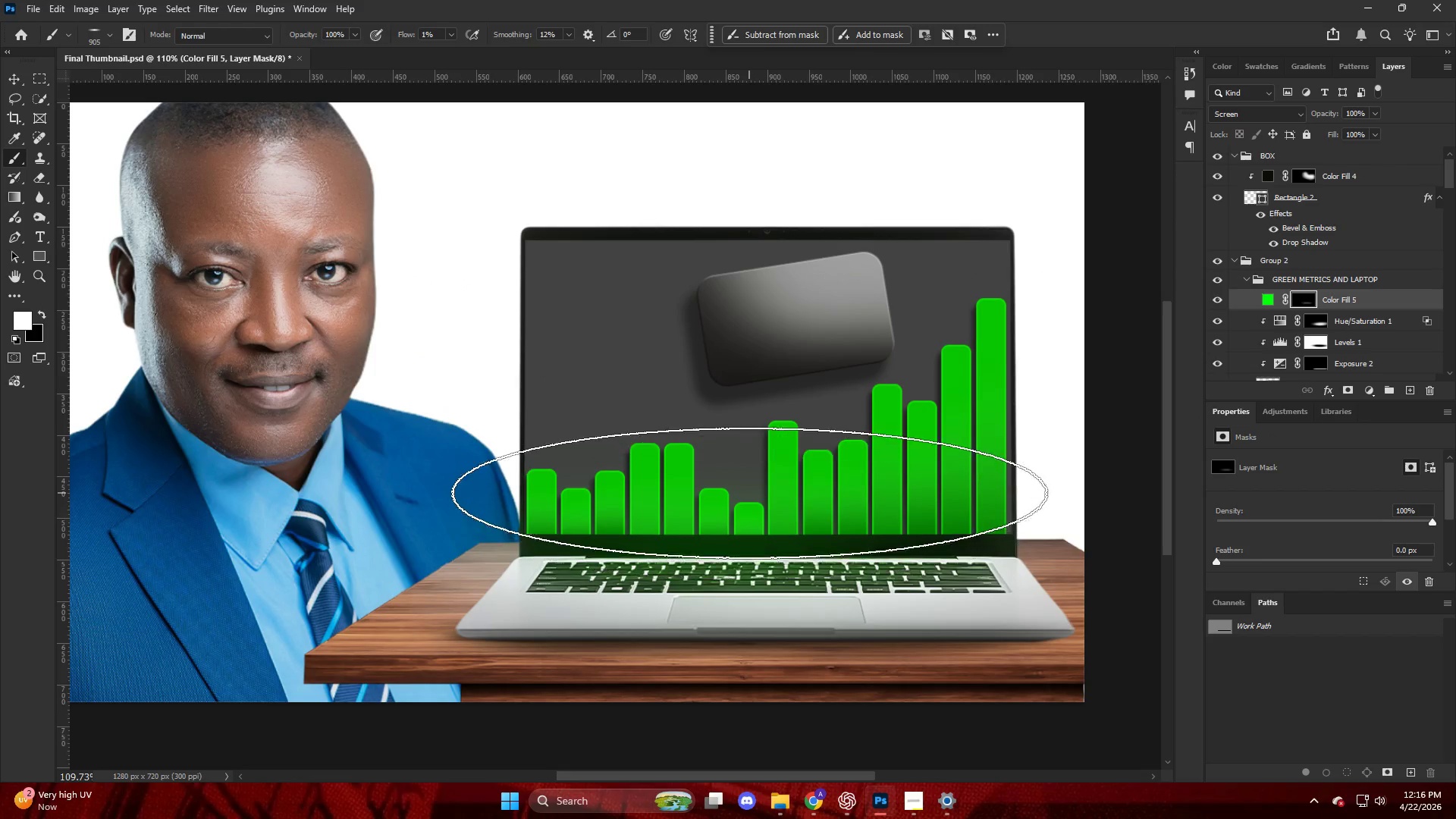 
left_click_drag(start_coordinate=[758, 501], to_coordinate=[904, 500])
 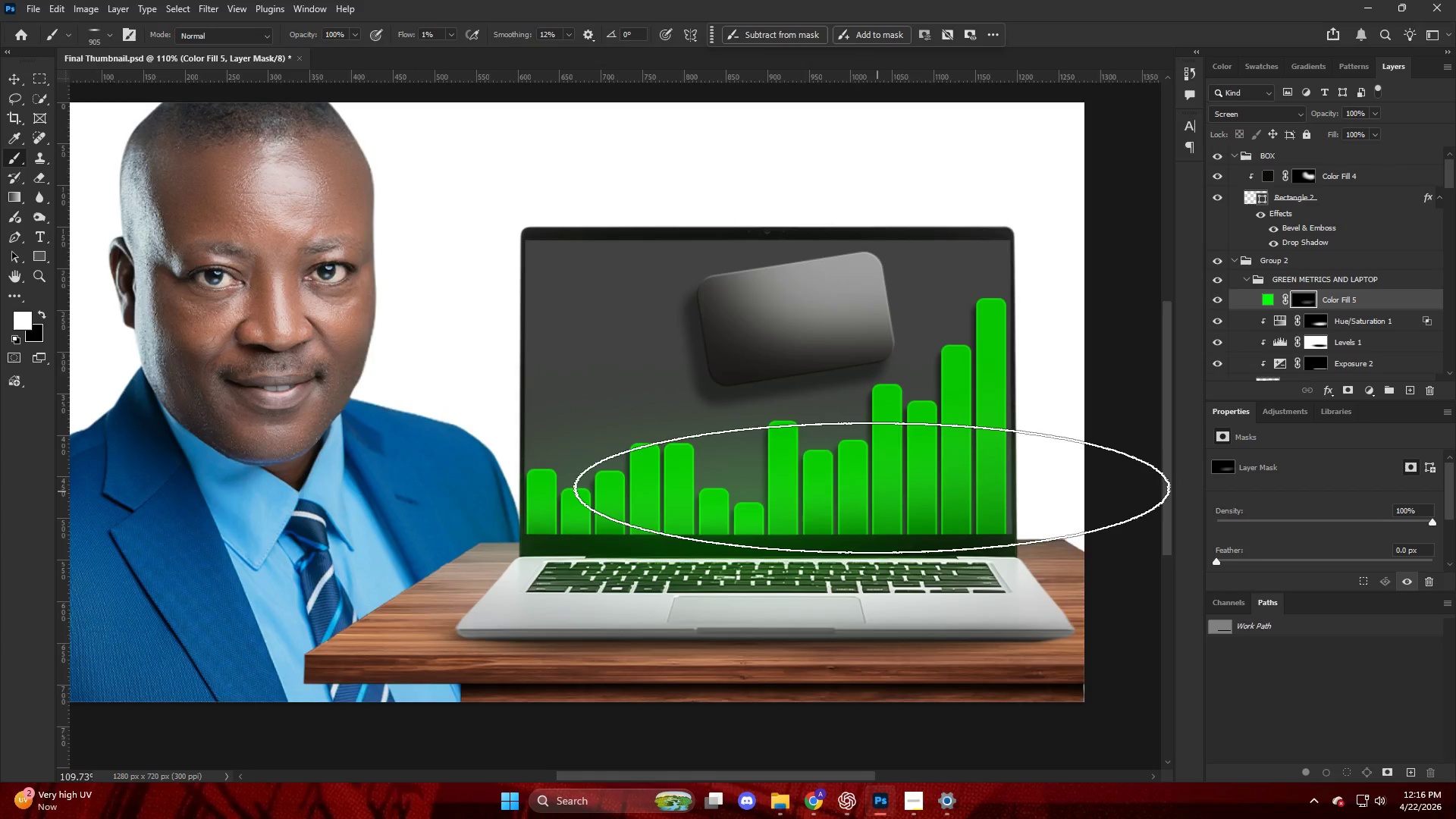 
key(Alt+AltLeft)
 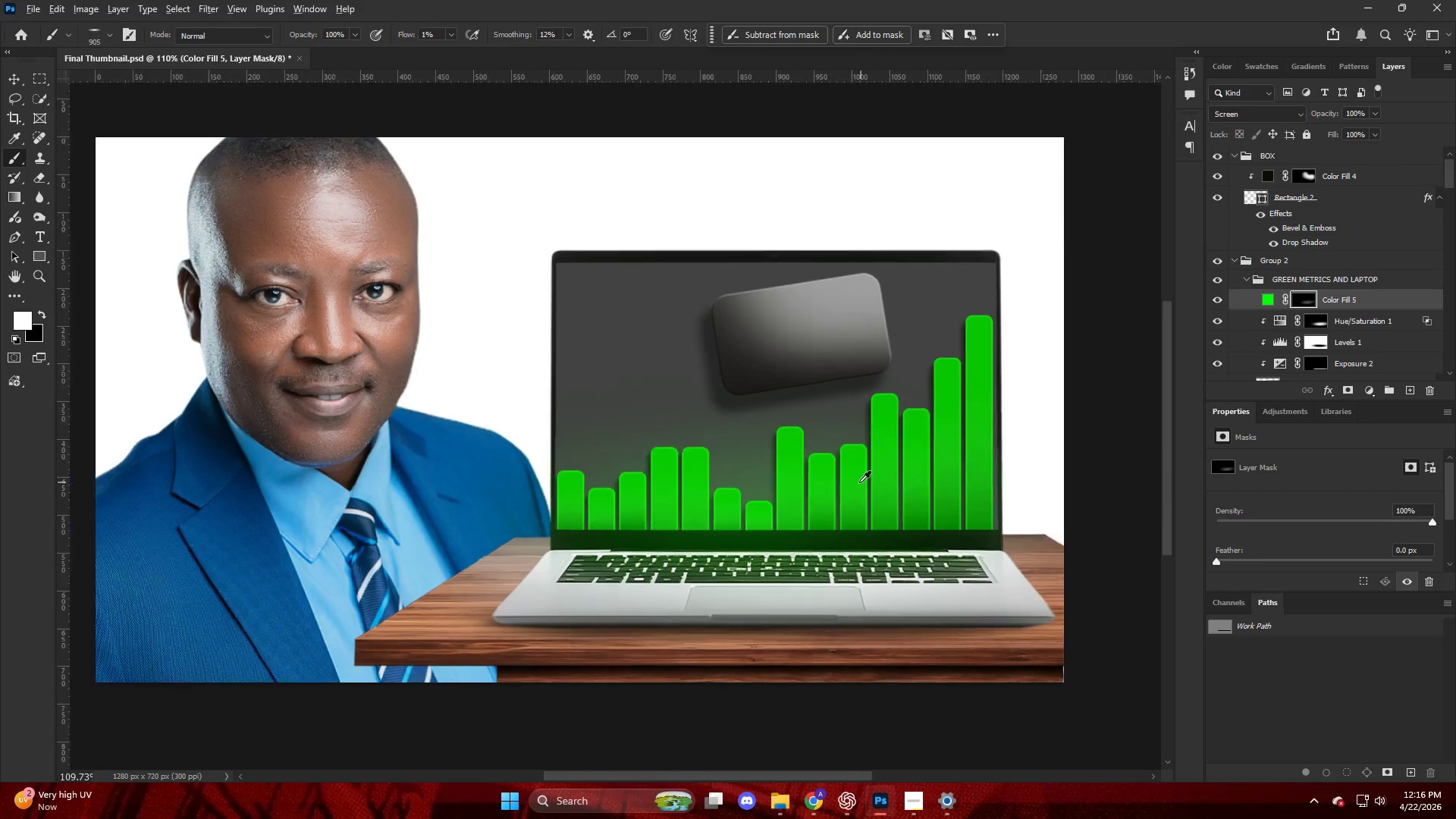 
scroll: coordinate [859, 482], scroll_direction: down, amount: 5.0
 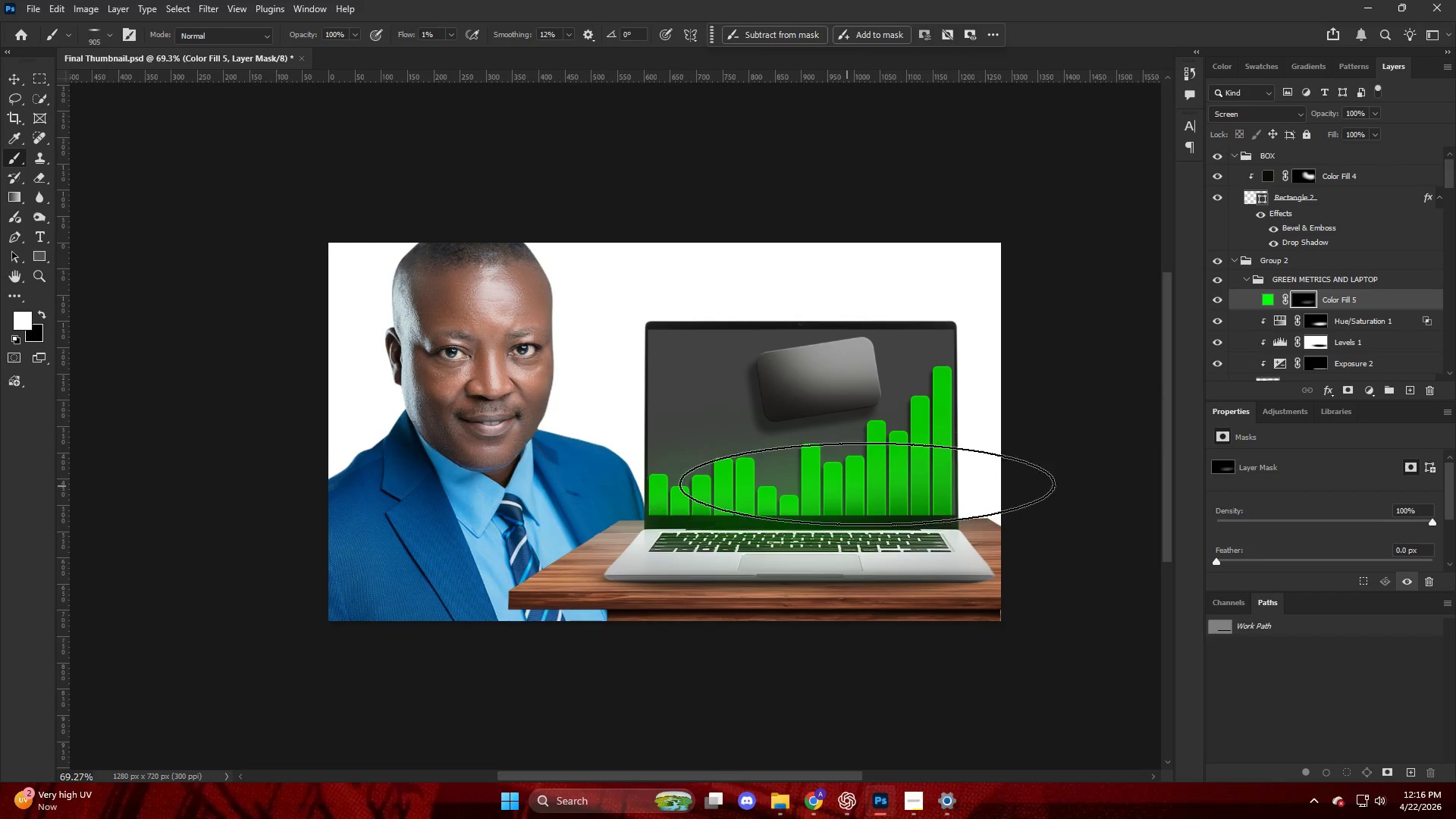 
left_click_drag(start_coordinate=[946, 463], to_coordinate=[1064, 407])
 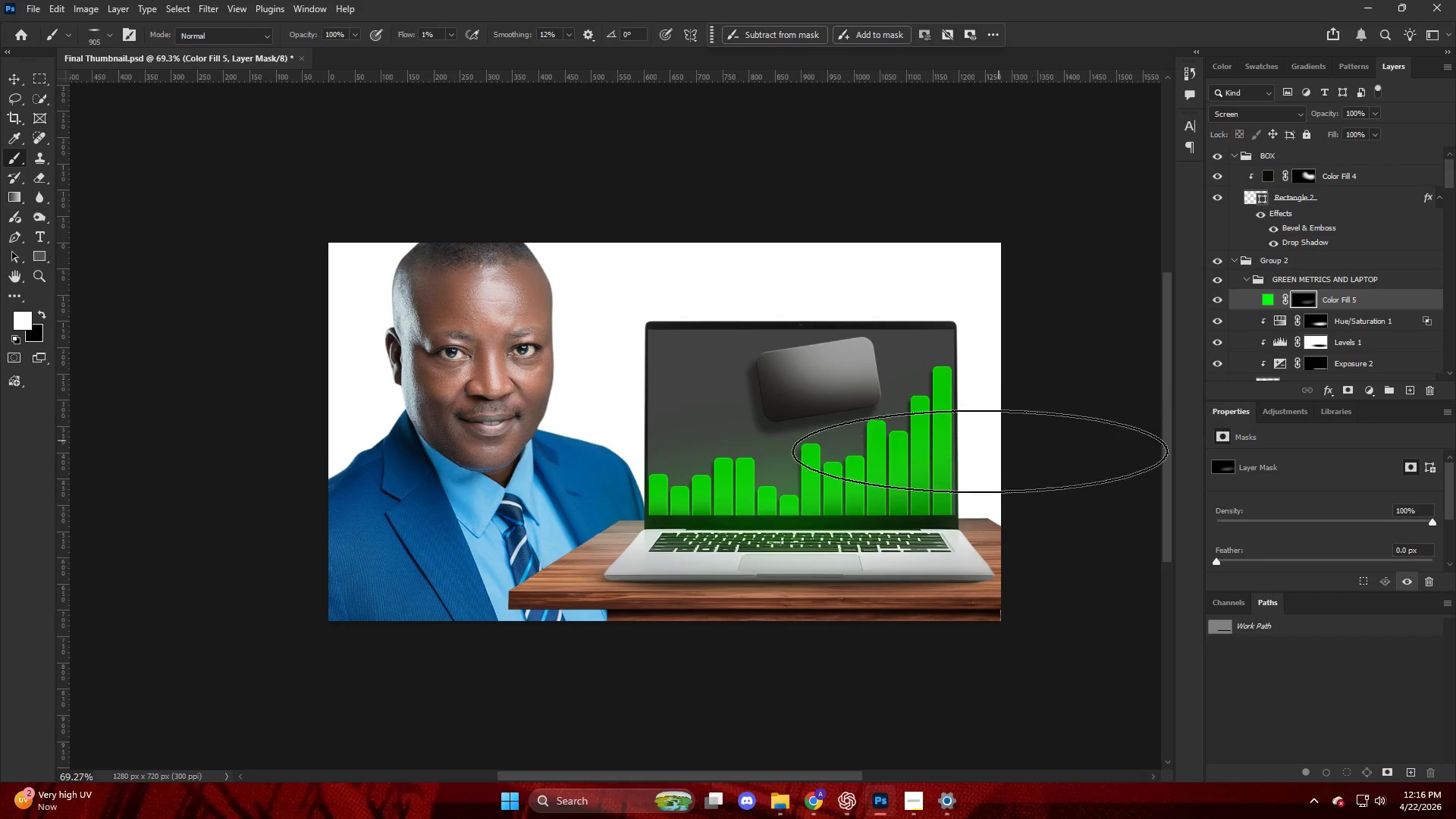 
left_click_drag(start_coordinate=[948, 477], to_coordinate=[1125, 380])
 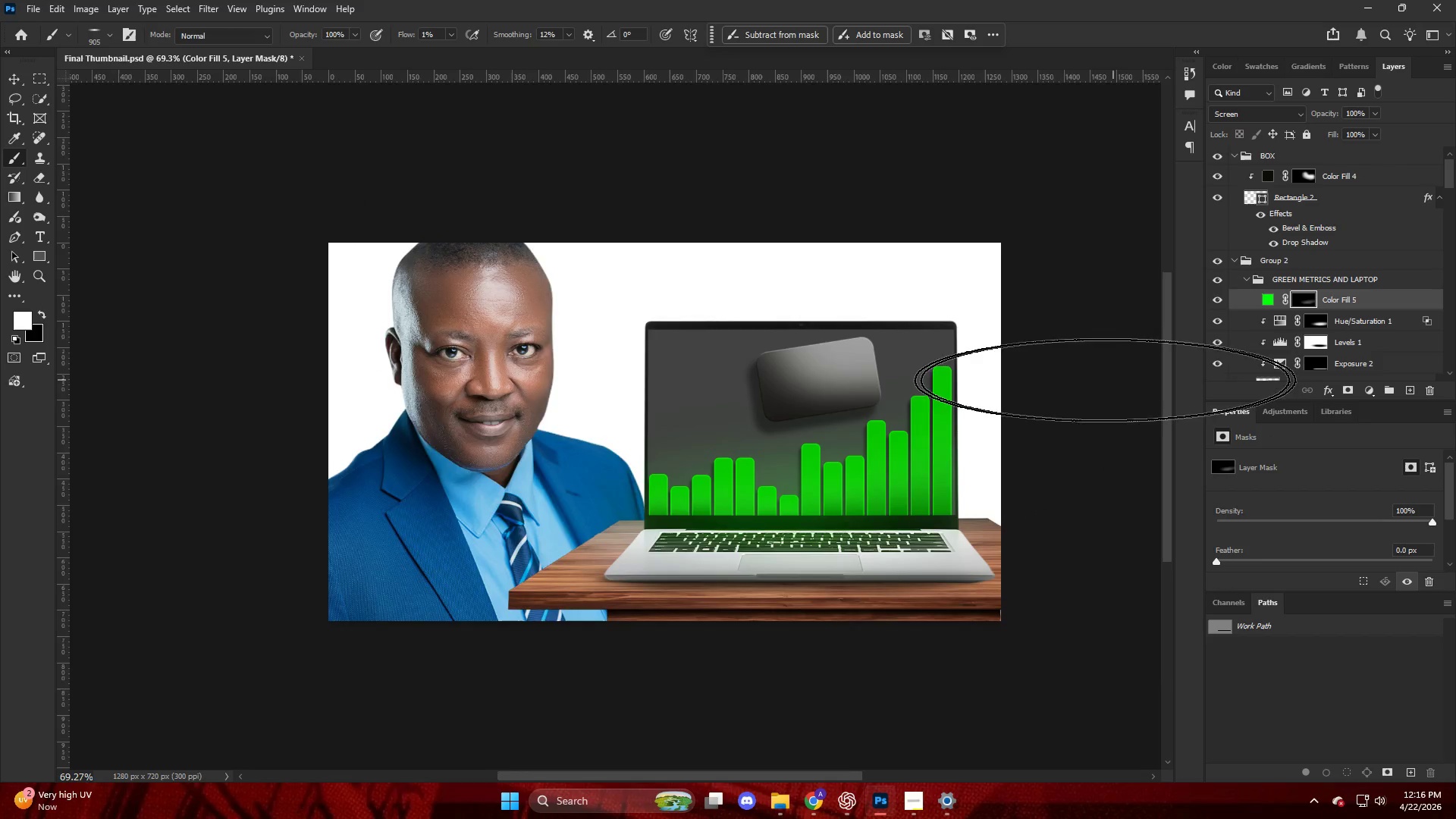 
key(Alt+AltLeft)
 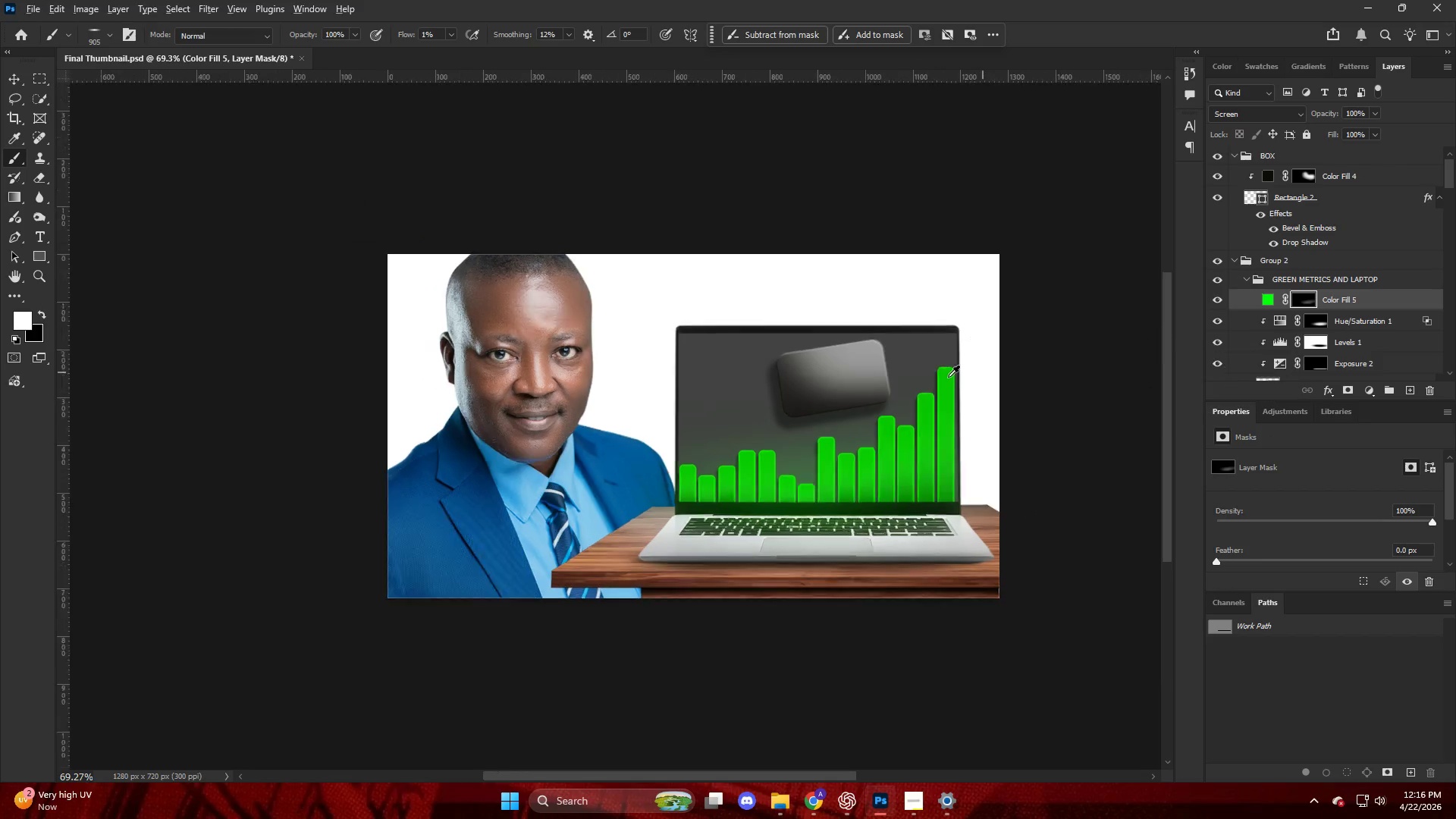 
hold_key(key=AltLeft, duration=0.44)
 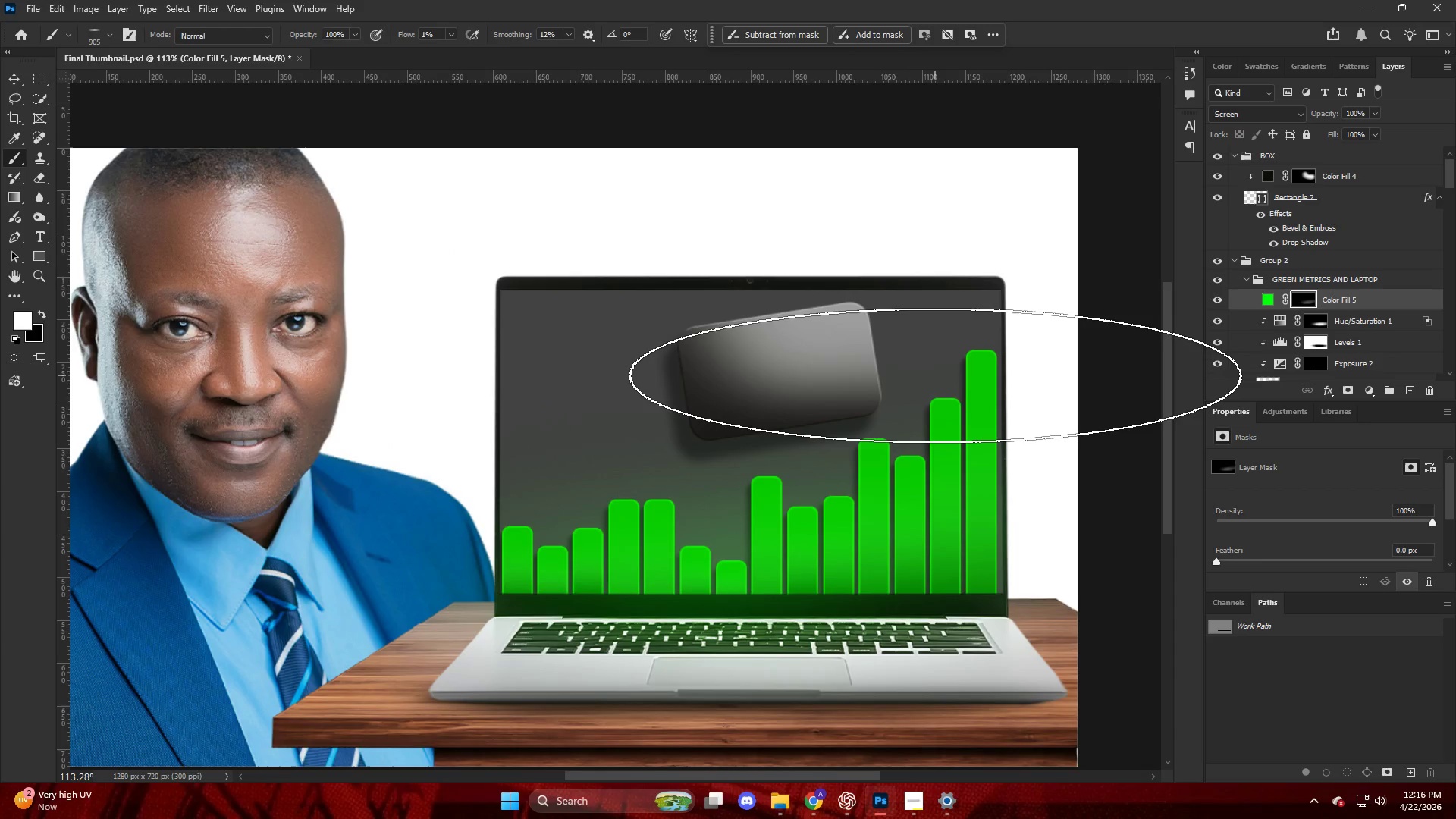 
scroll: coordinate [939, 377], scroll_direction: down, amount: 5.0
 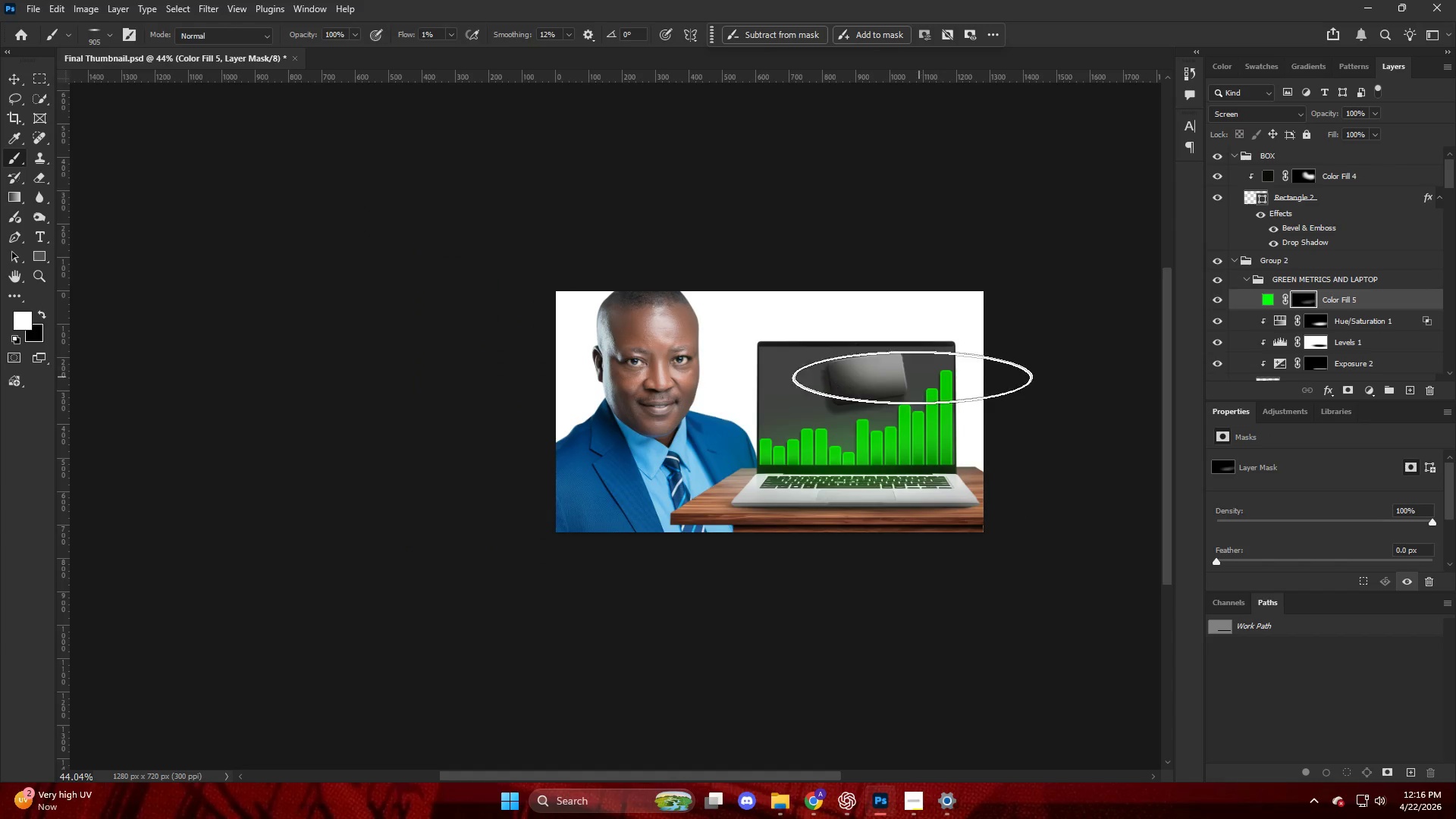 
scroll: coordinate [935, 375], scroll_direction: up, amount: 10.0
 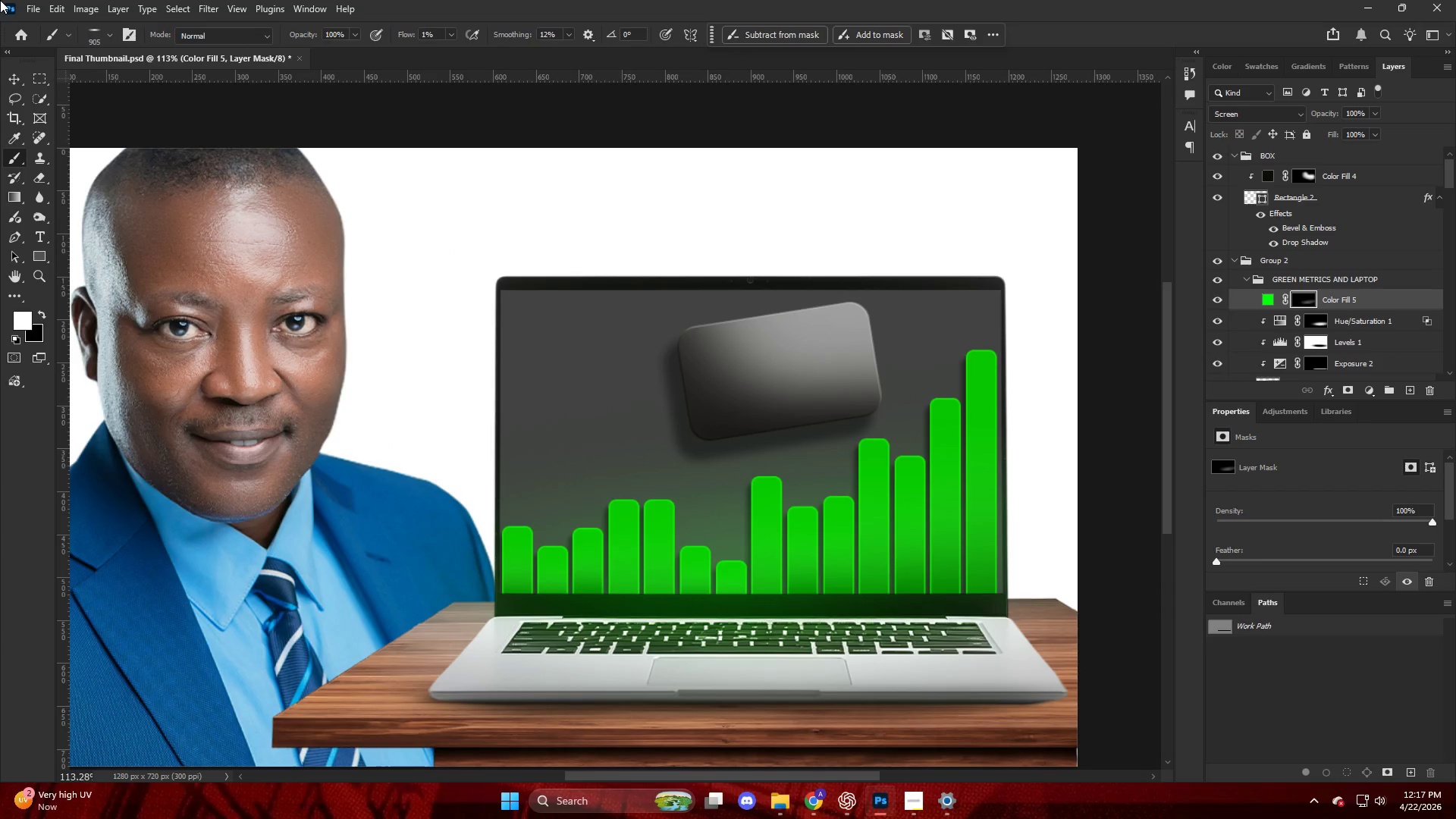 
wait(33.59)
 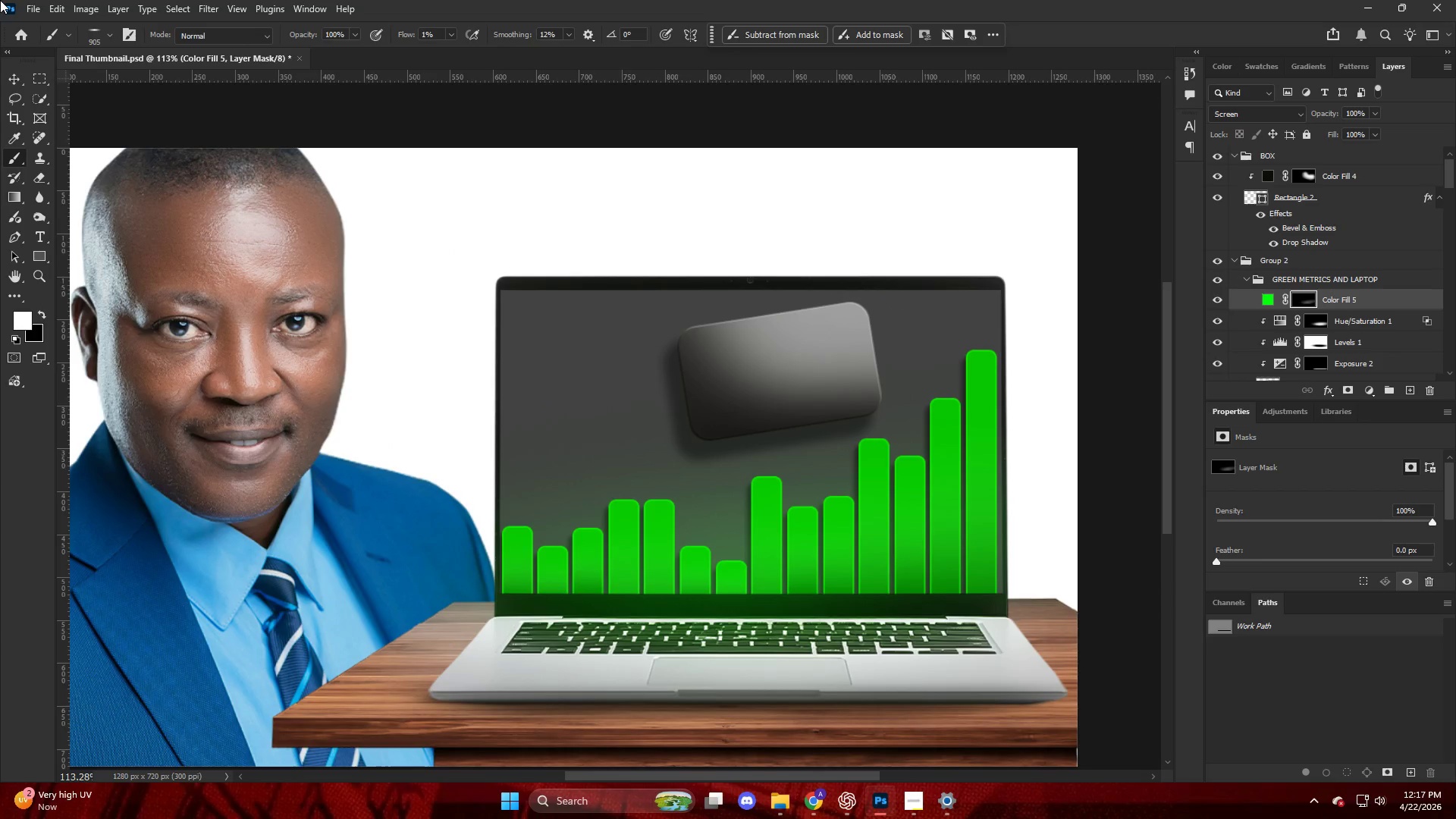 
key(Alt+AltLeft)
 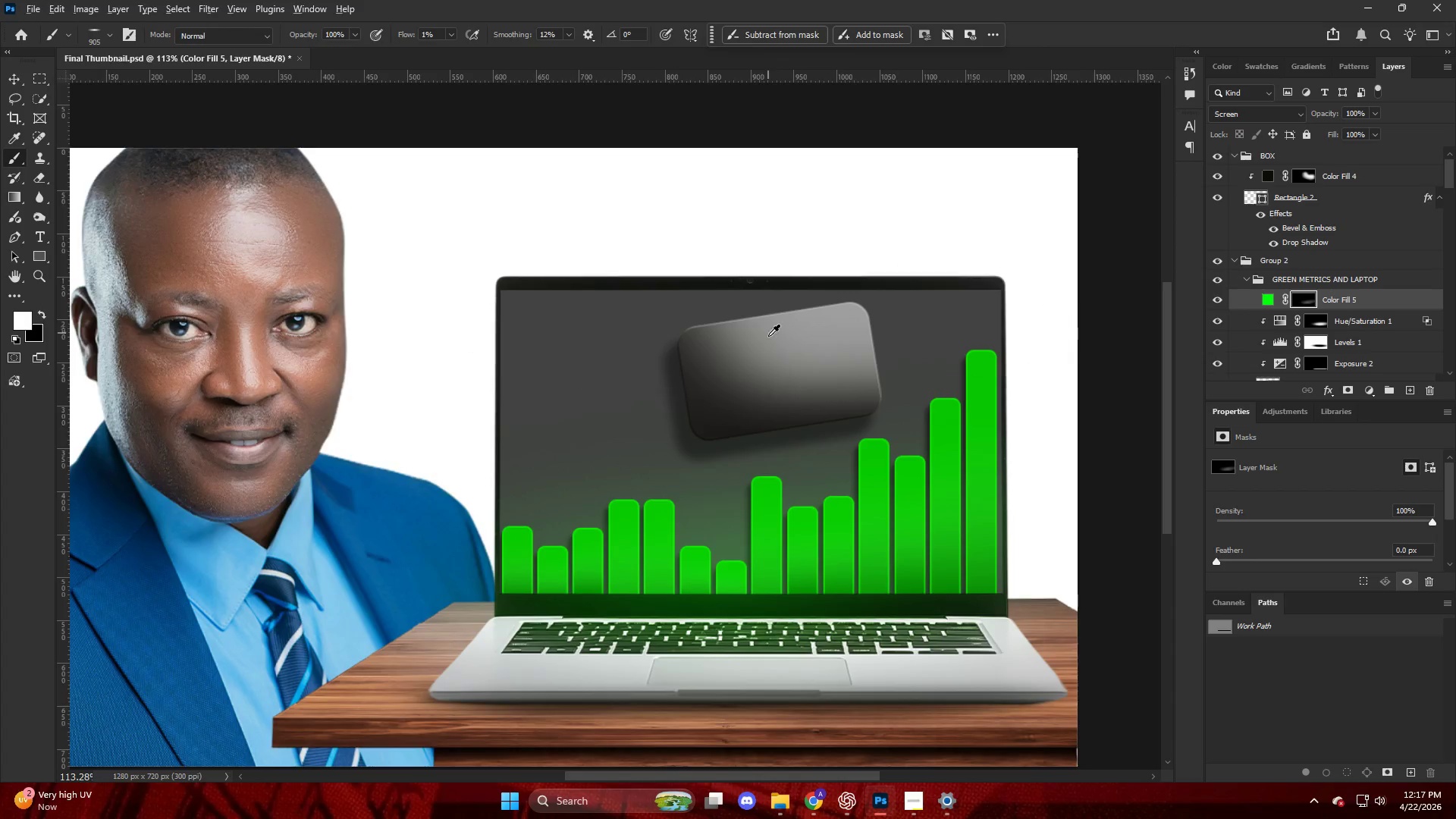 
scroll: coordinate [799, 356], scroll_direction: down, amount: 8.0
 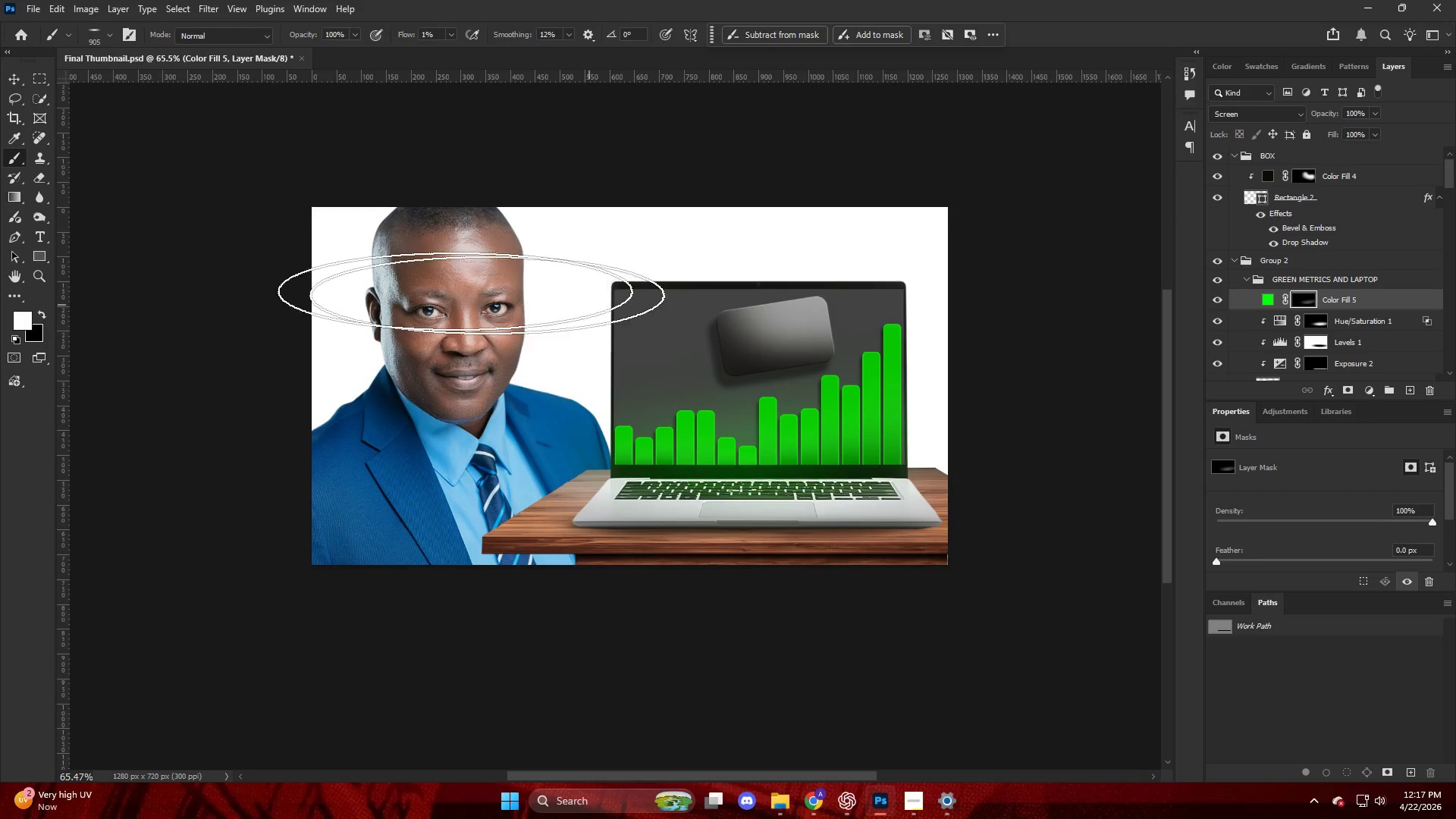 
hold_key(key=AltLeft, duration=0.45)
 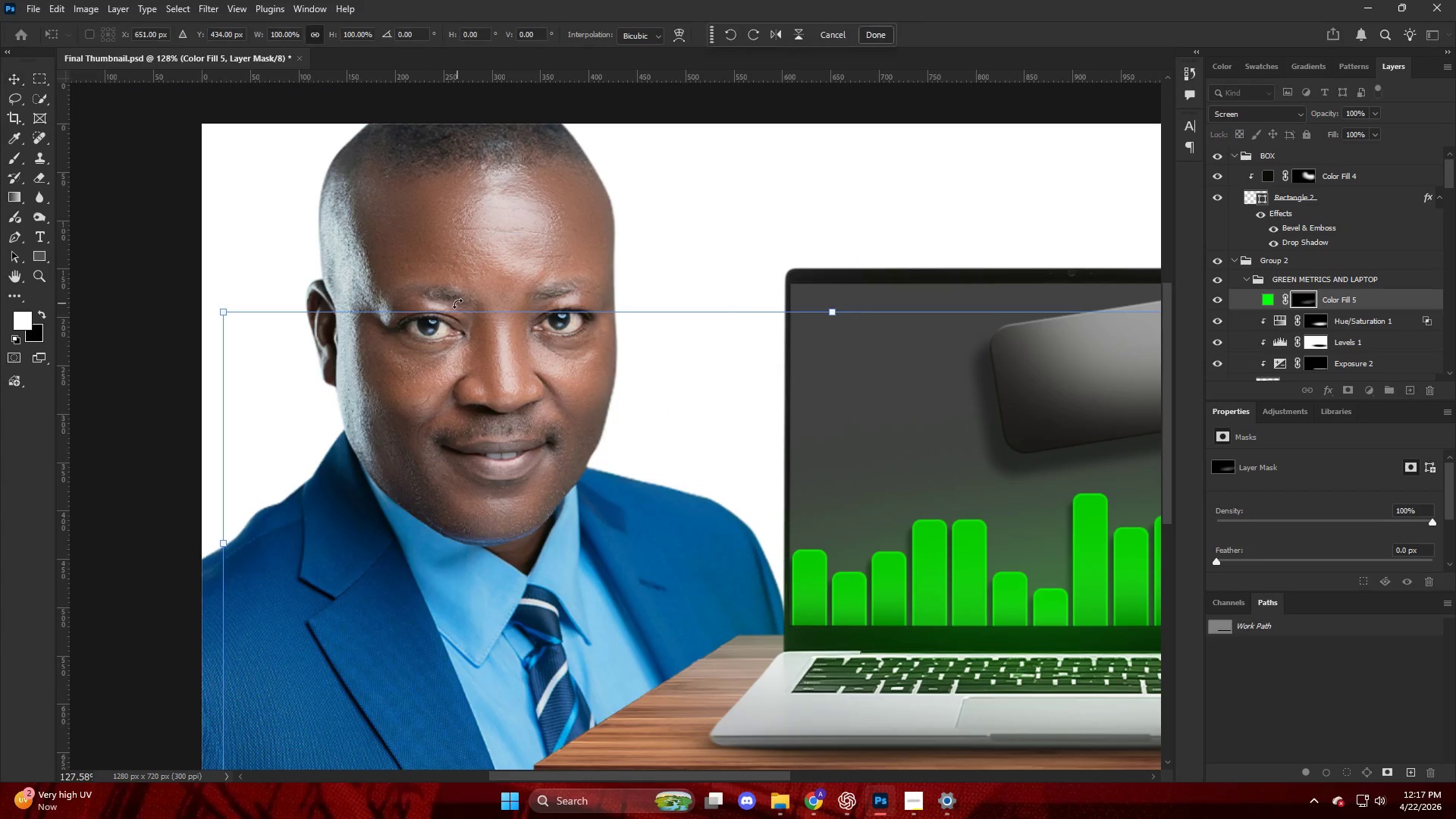 
key(V)
 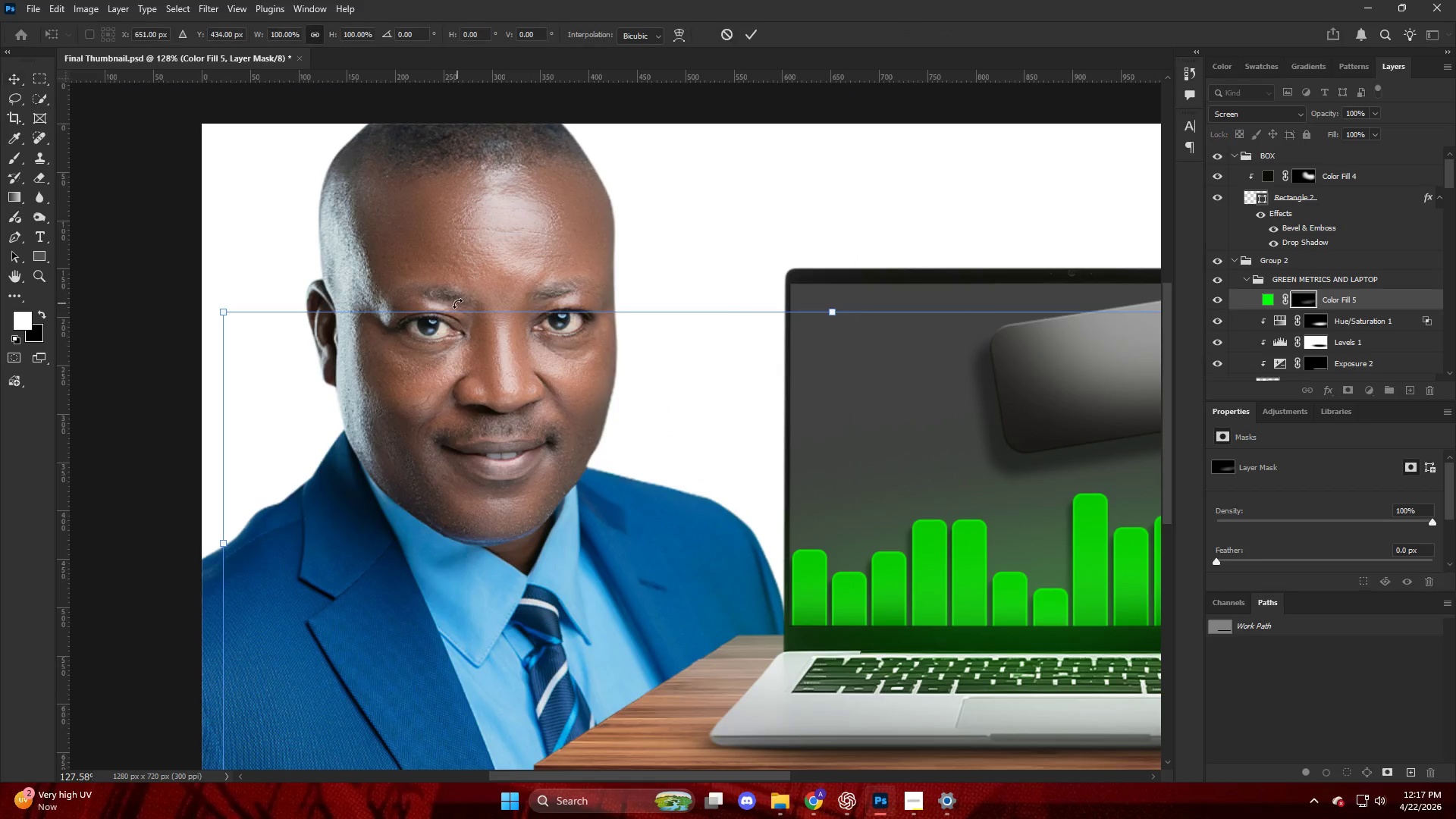 
scroll: coordinate [456, 306], scroll_direction: up, amount: 7.0
 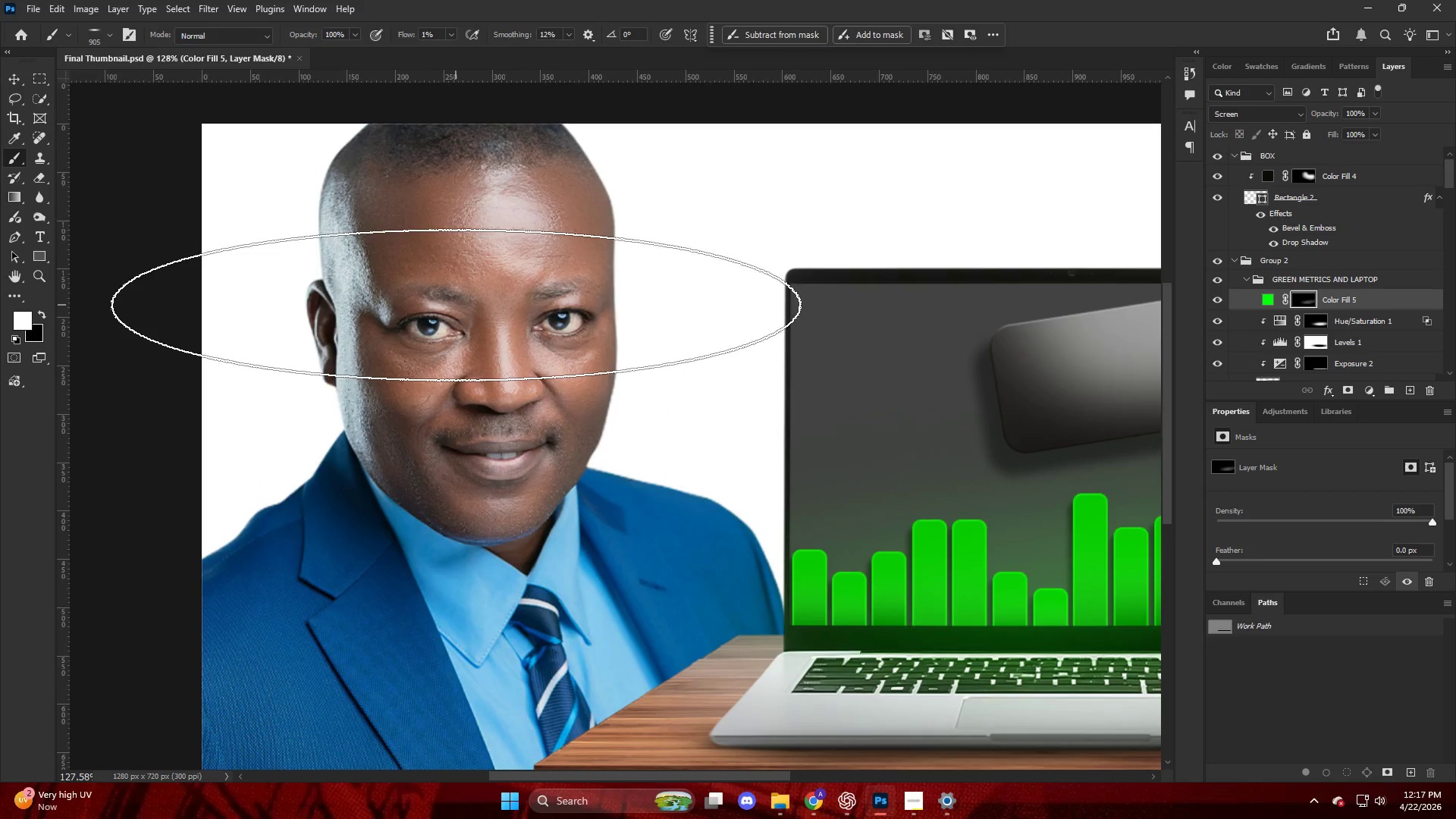 
key(Alt+AltLeft)
 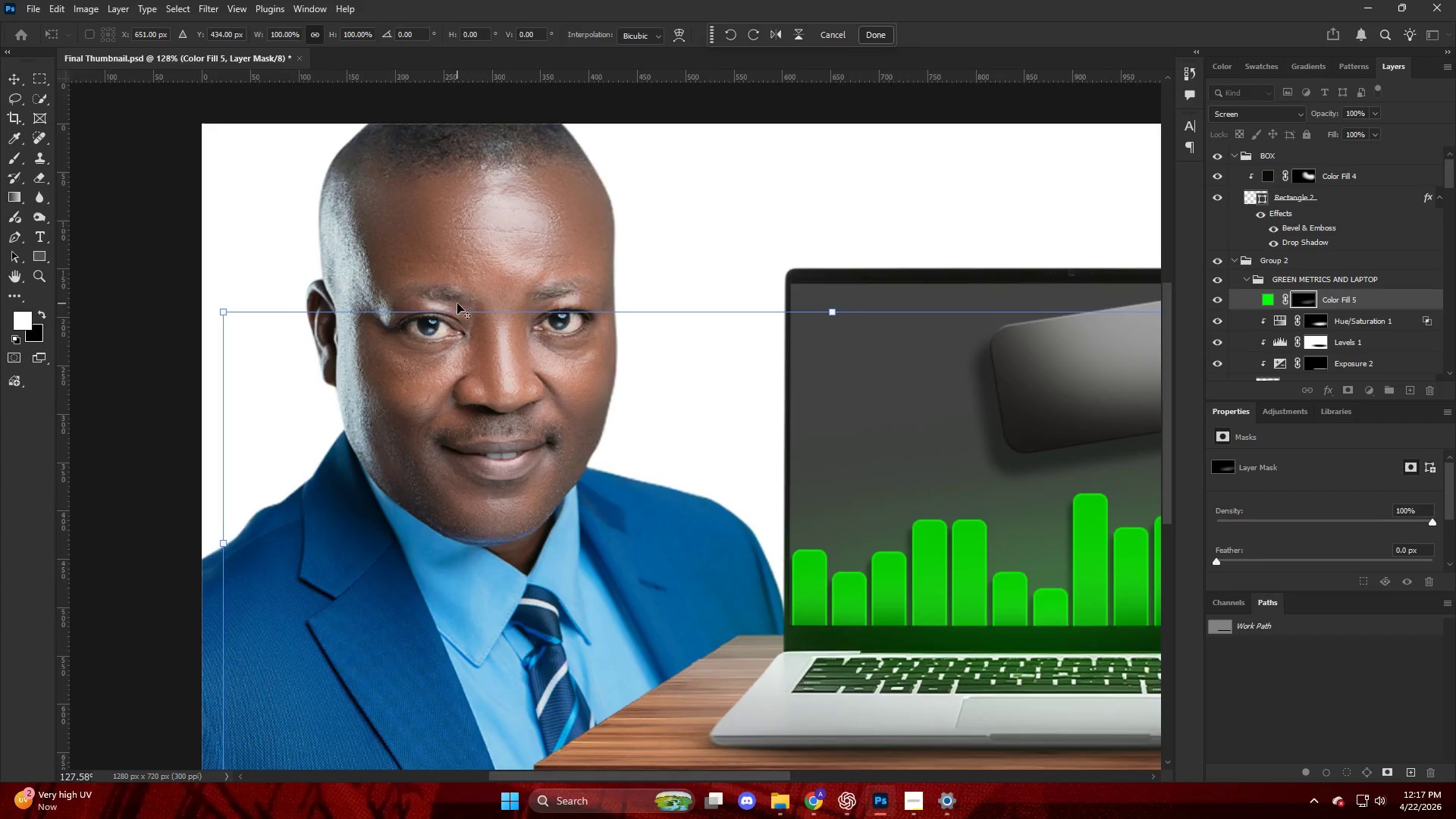 
scroll: coordinate [457, 303], scroll_direction: down, amount: 3.0
 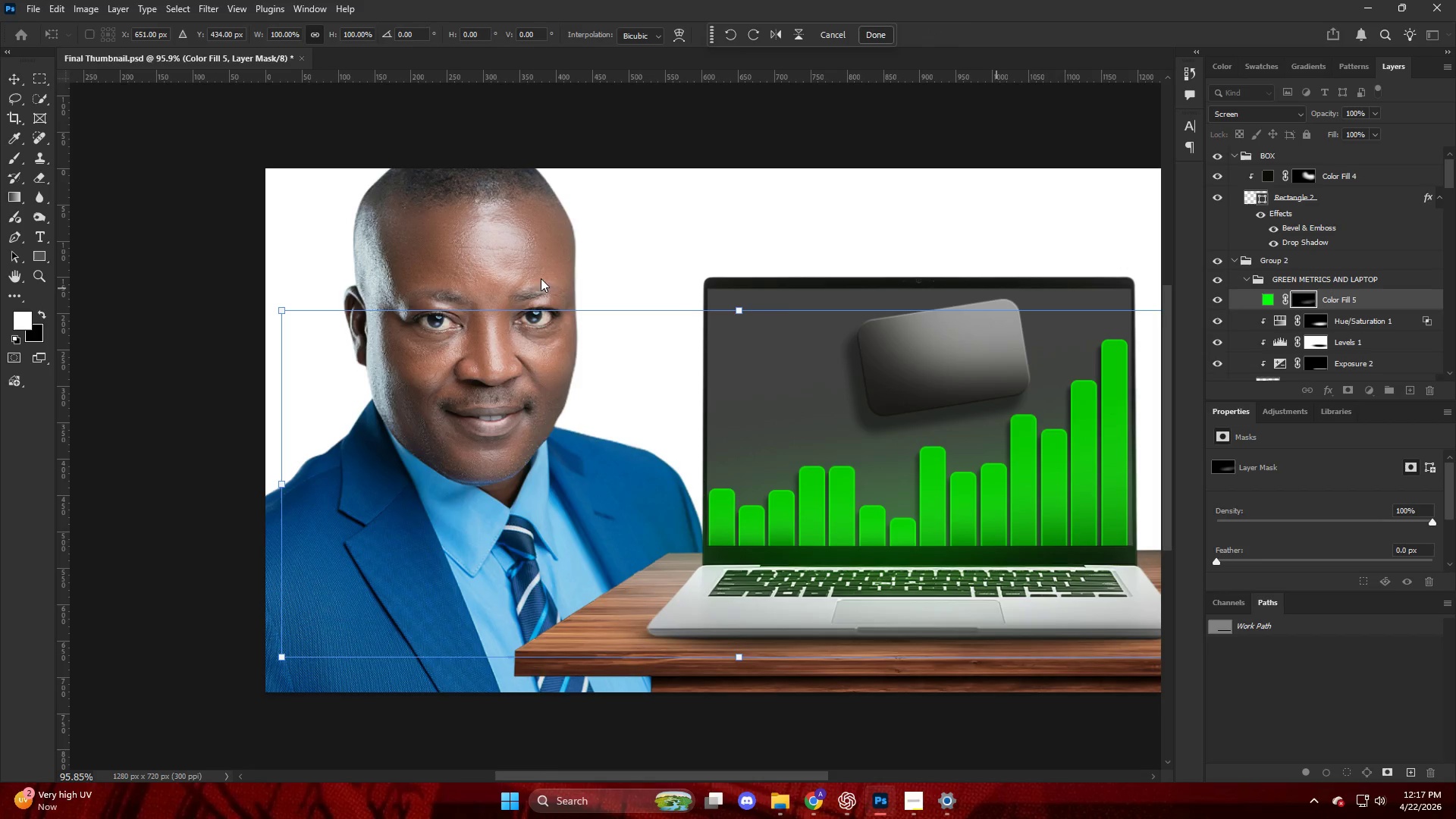 
left_click([460, 240])
 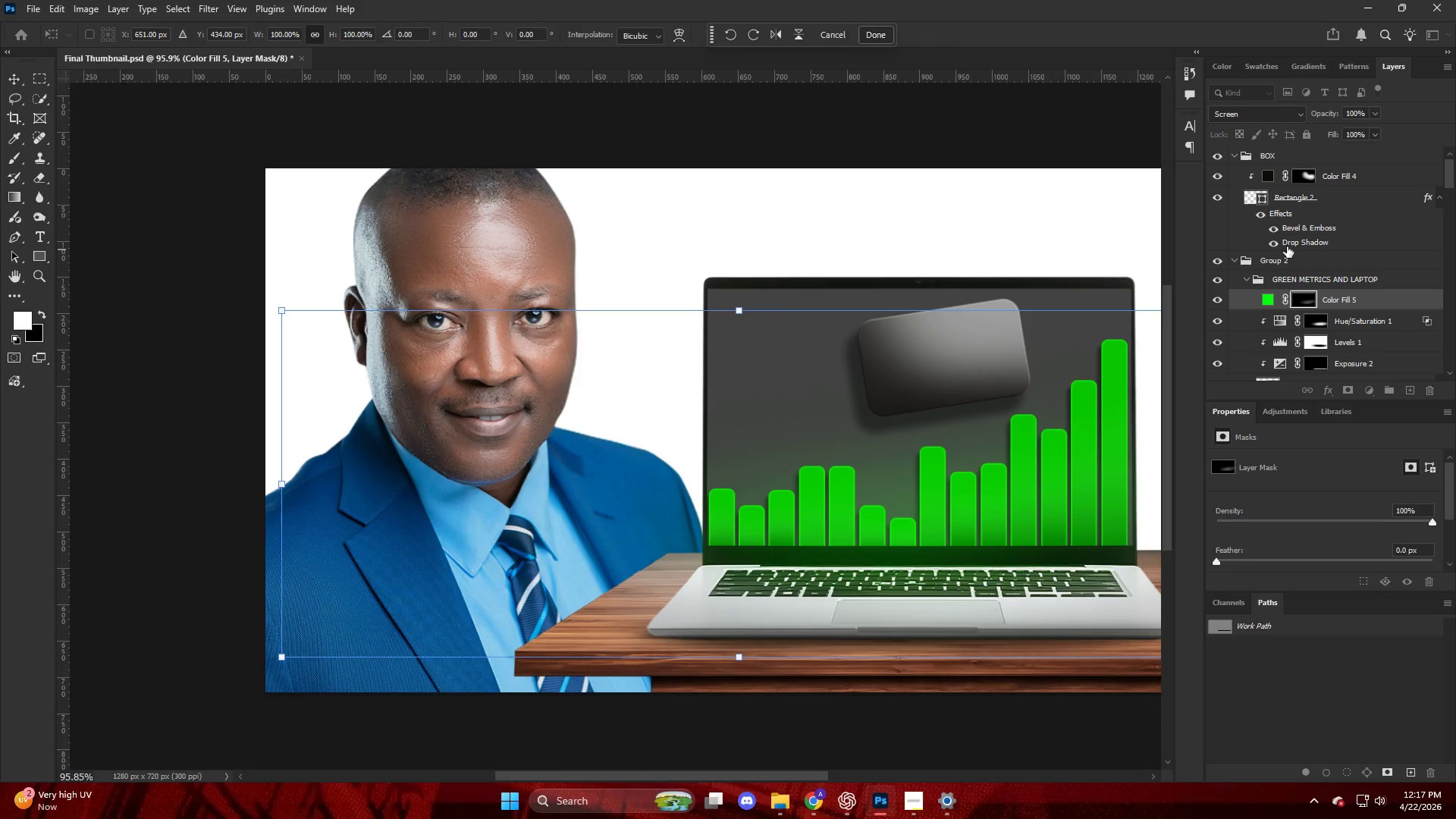 
key(V)
 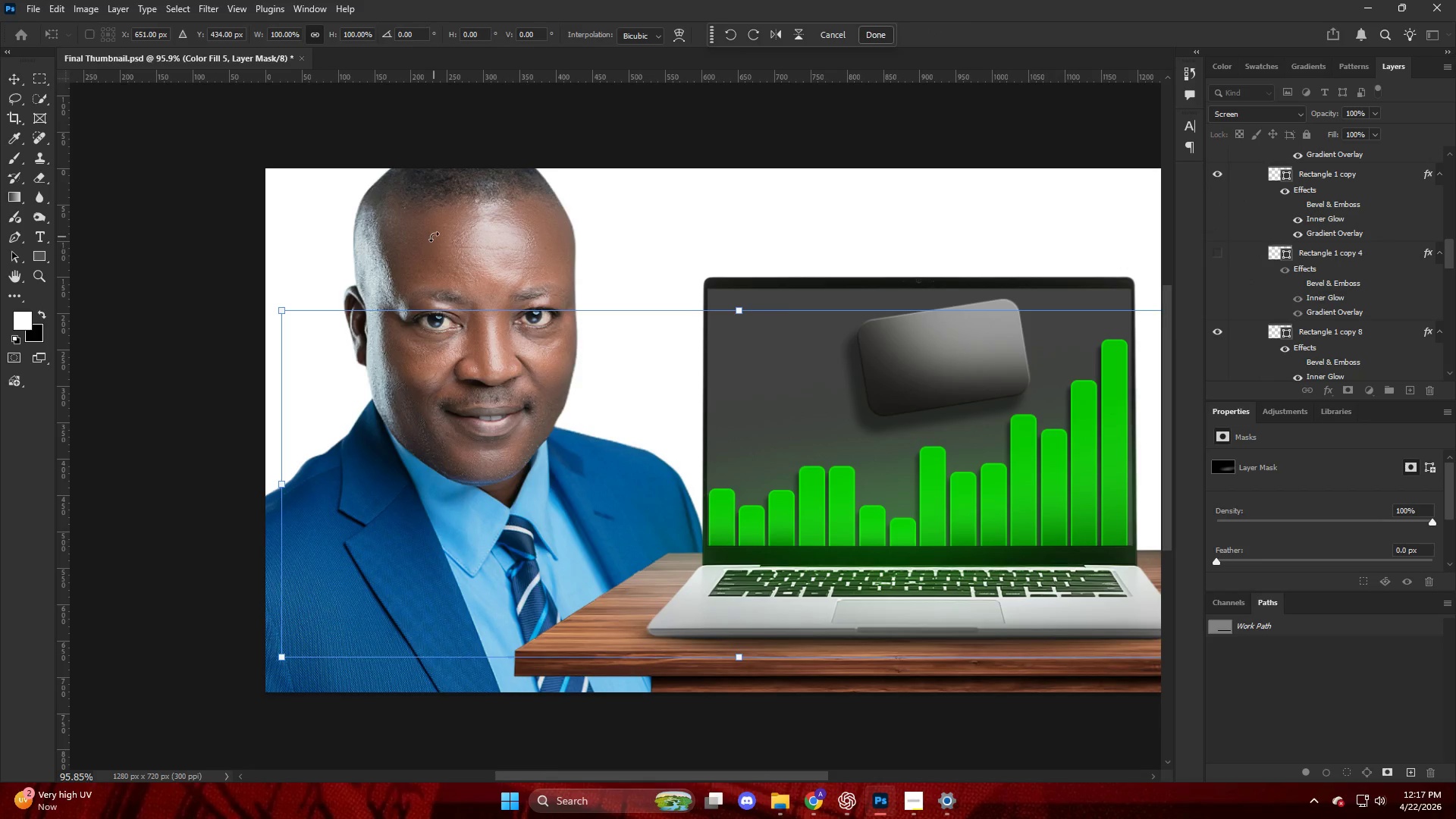 
scroll: coordinate [1282, 277], scroll_direction: down, amount: 33.0
 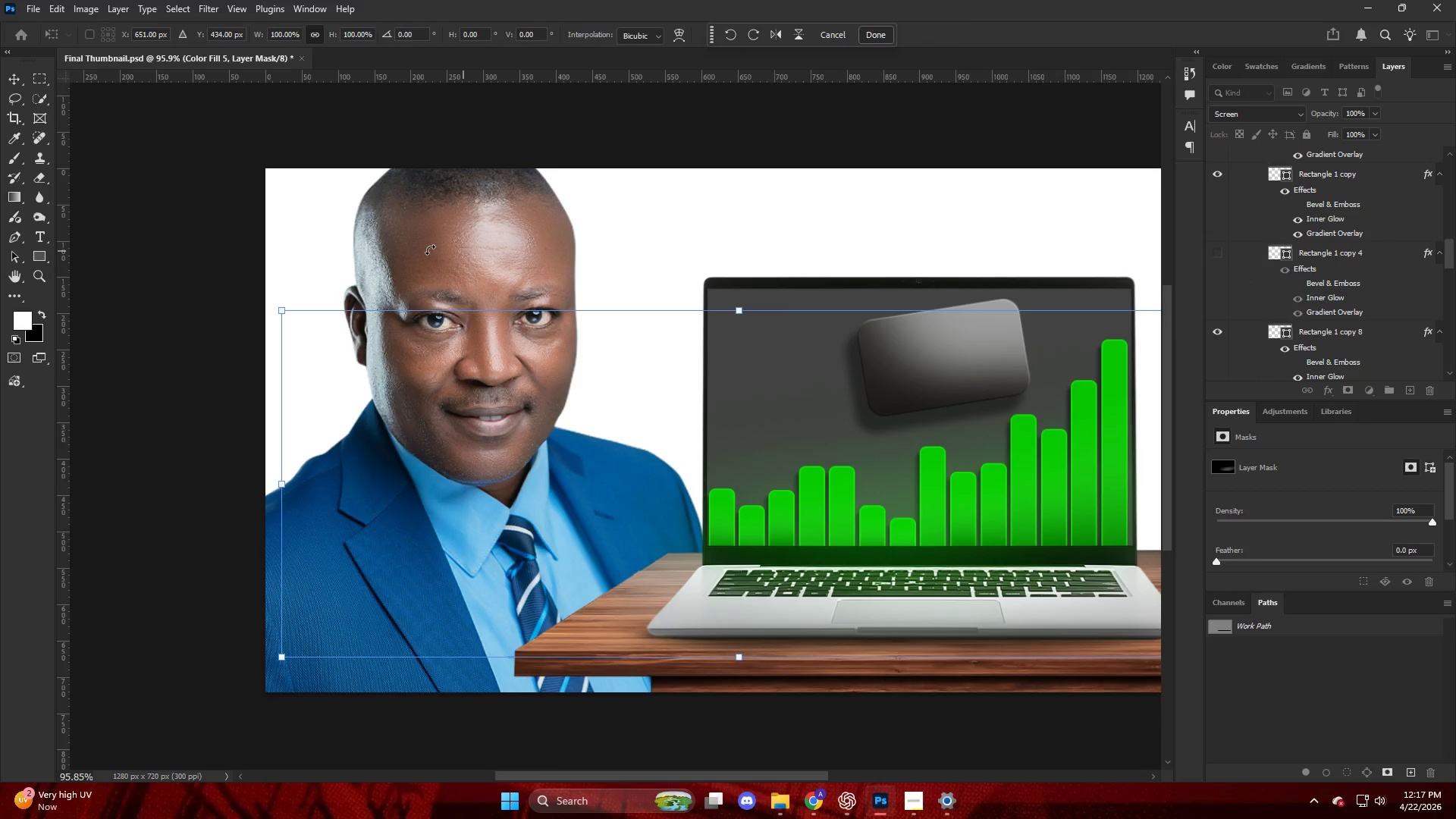 
left_click([434, 237])
 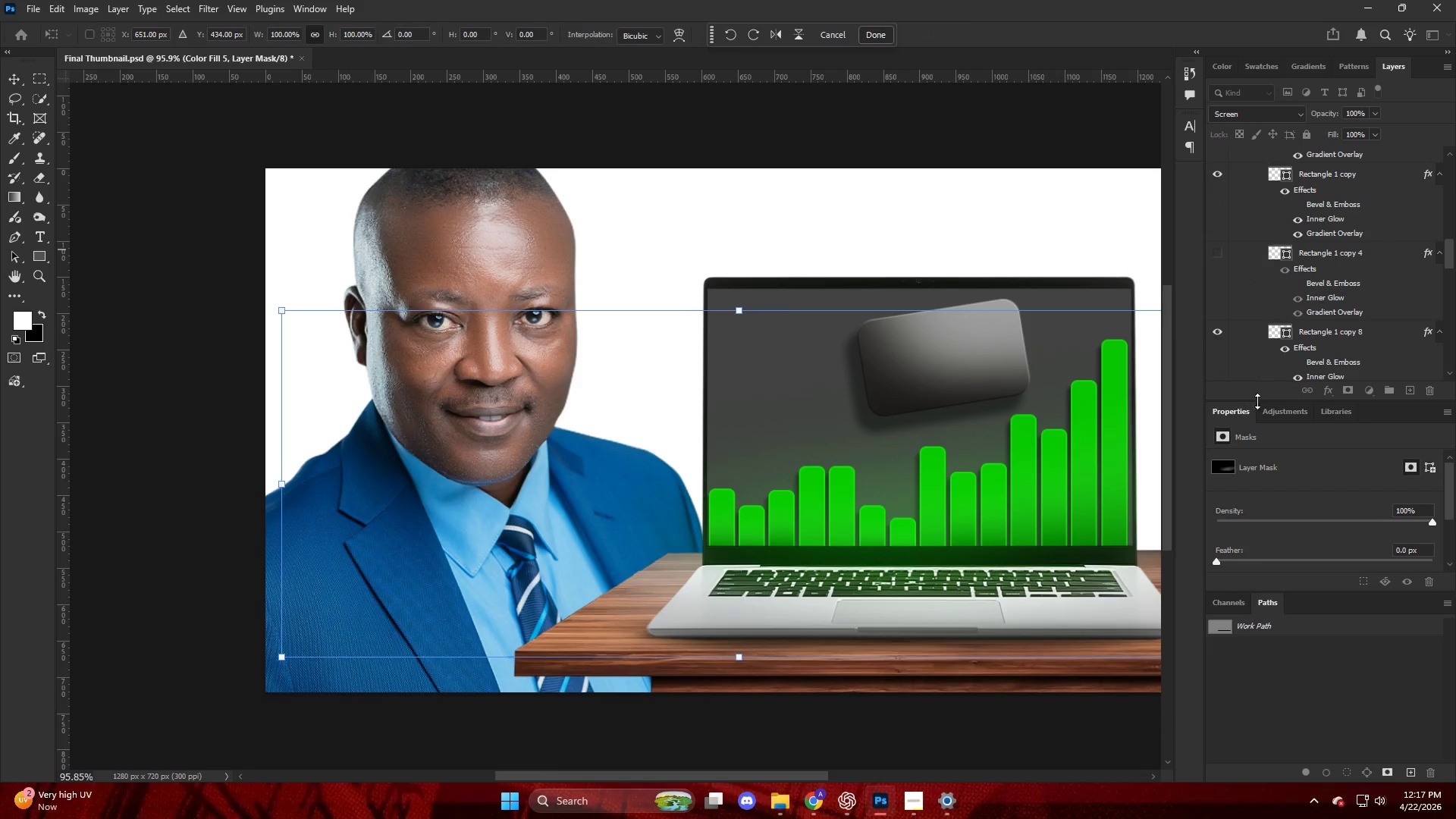 
left_click([1286, 391])
 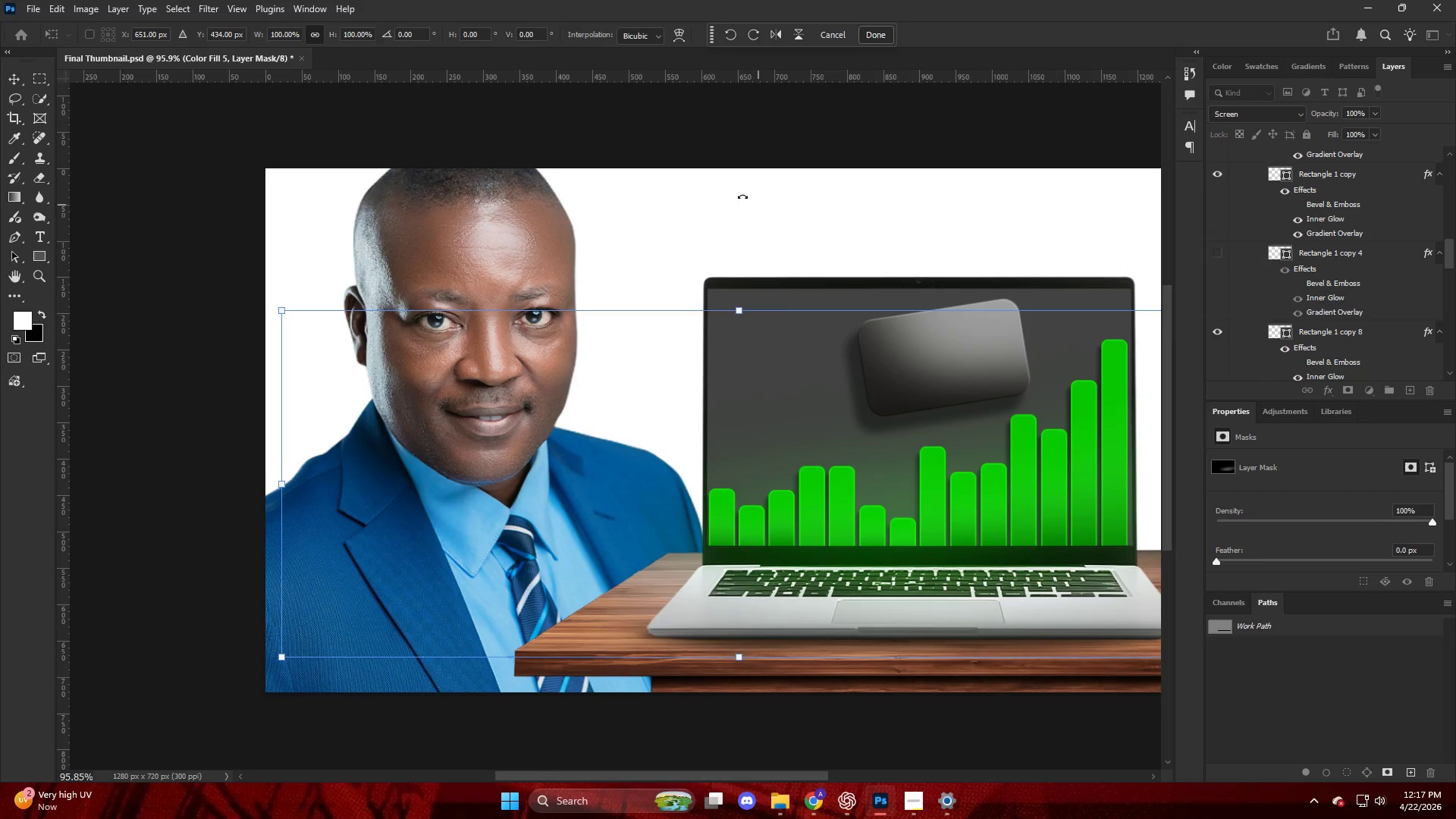 
left_click([729, 180])
 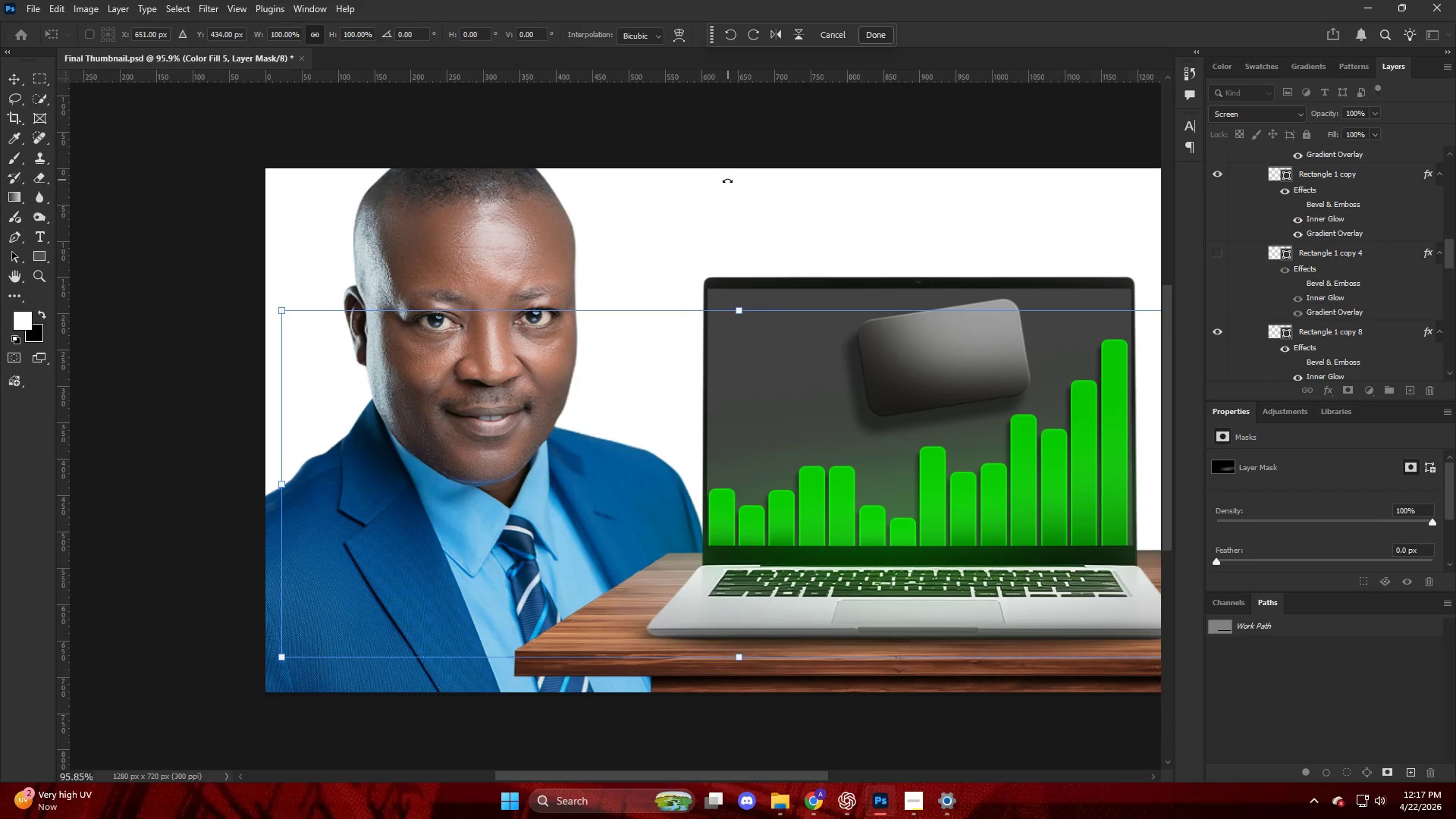 
key(Escape)
 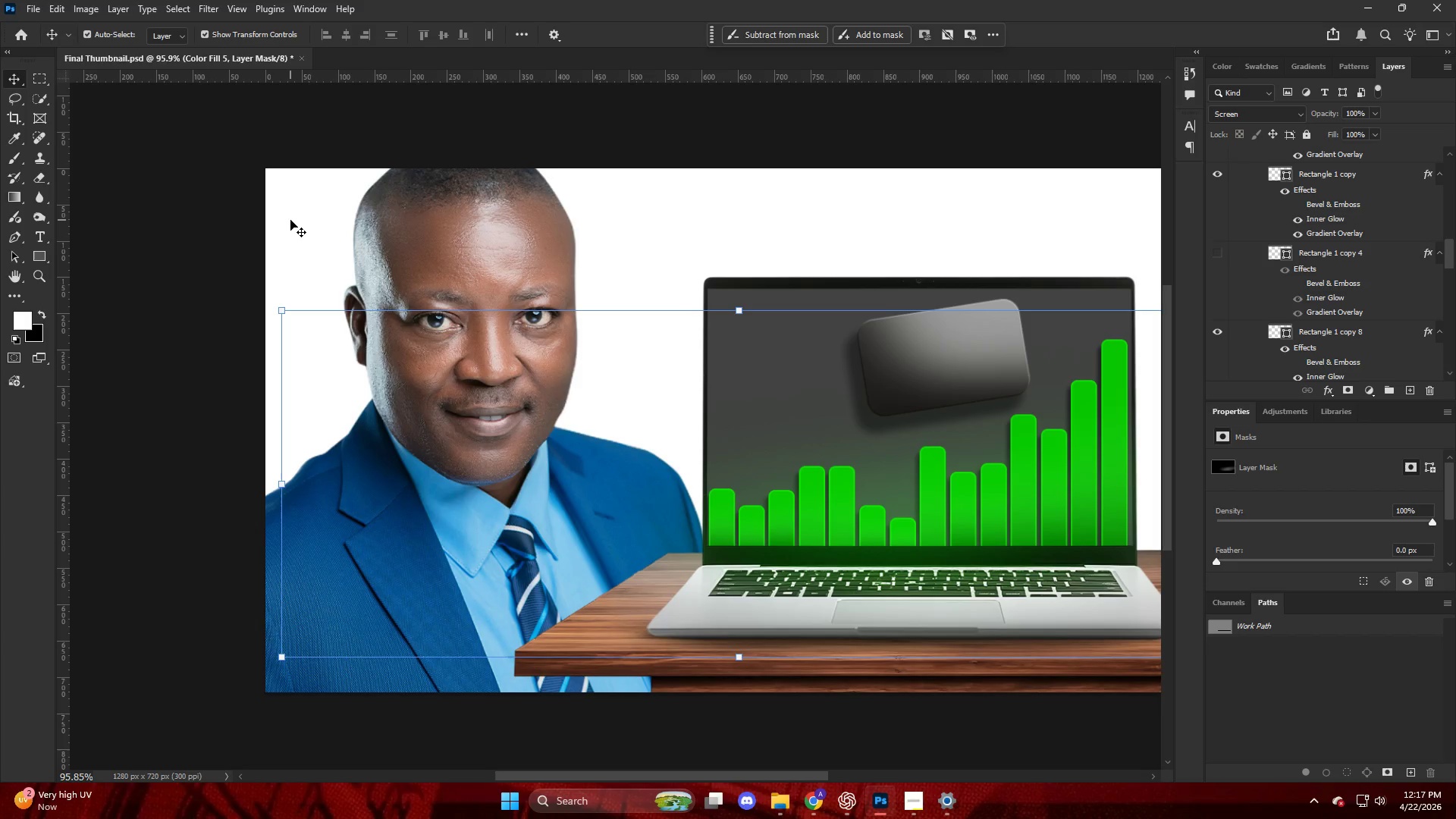 
key(V)
 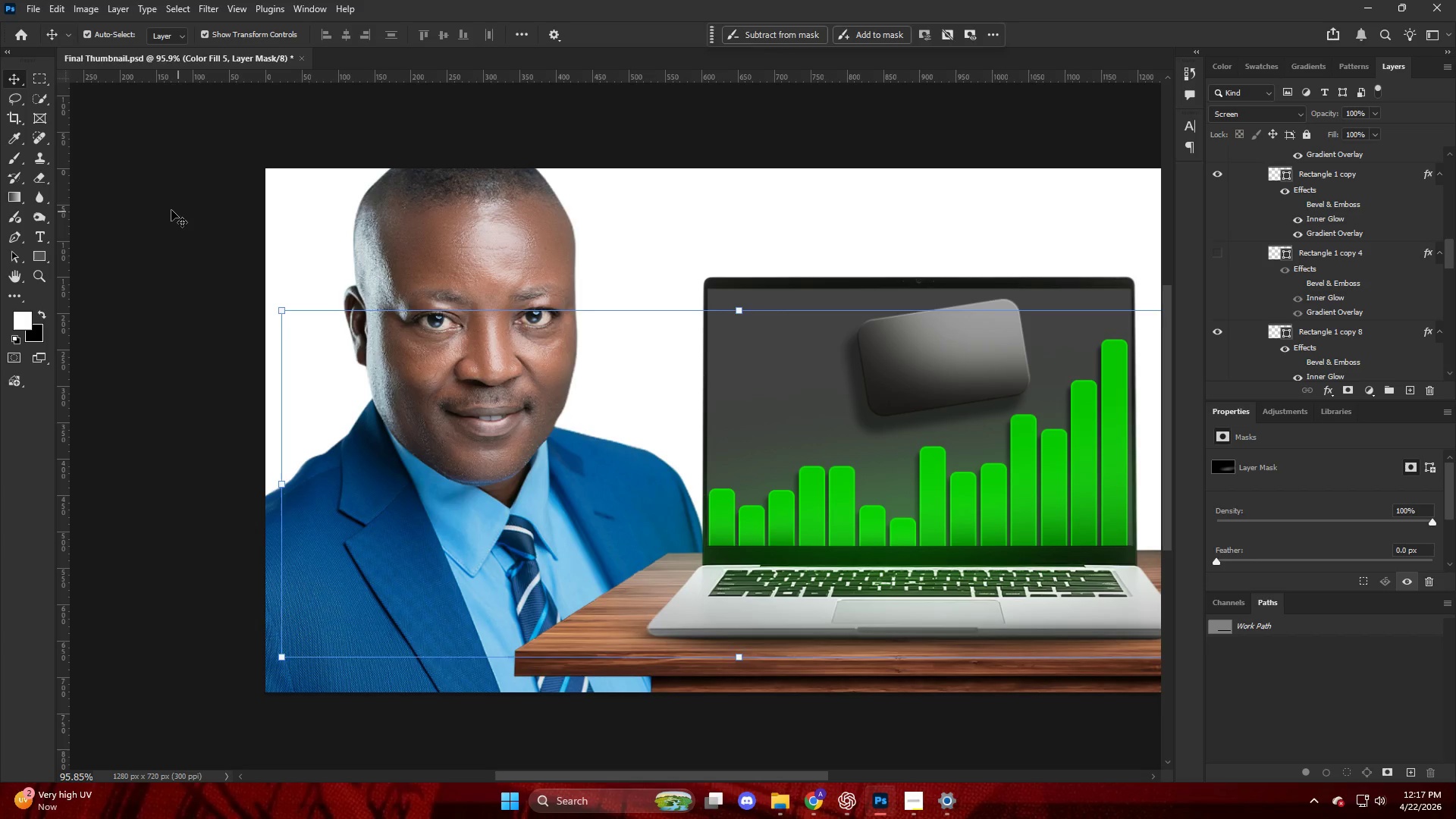 
left_click([170, 209])
 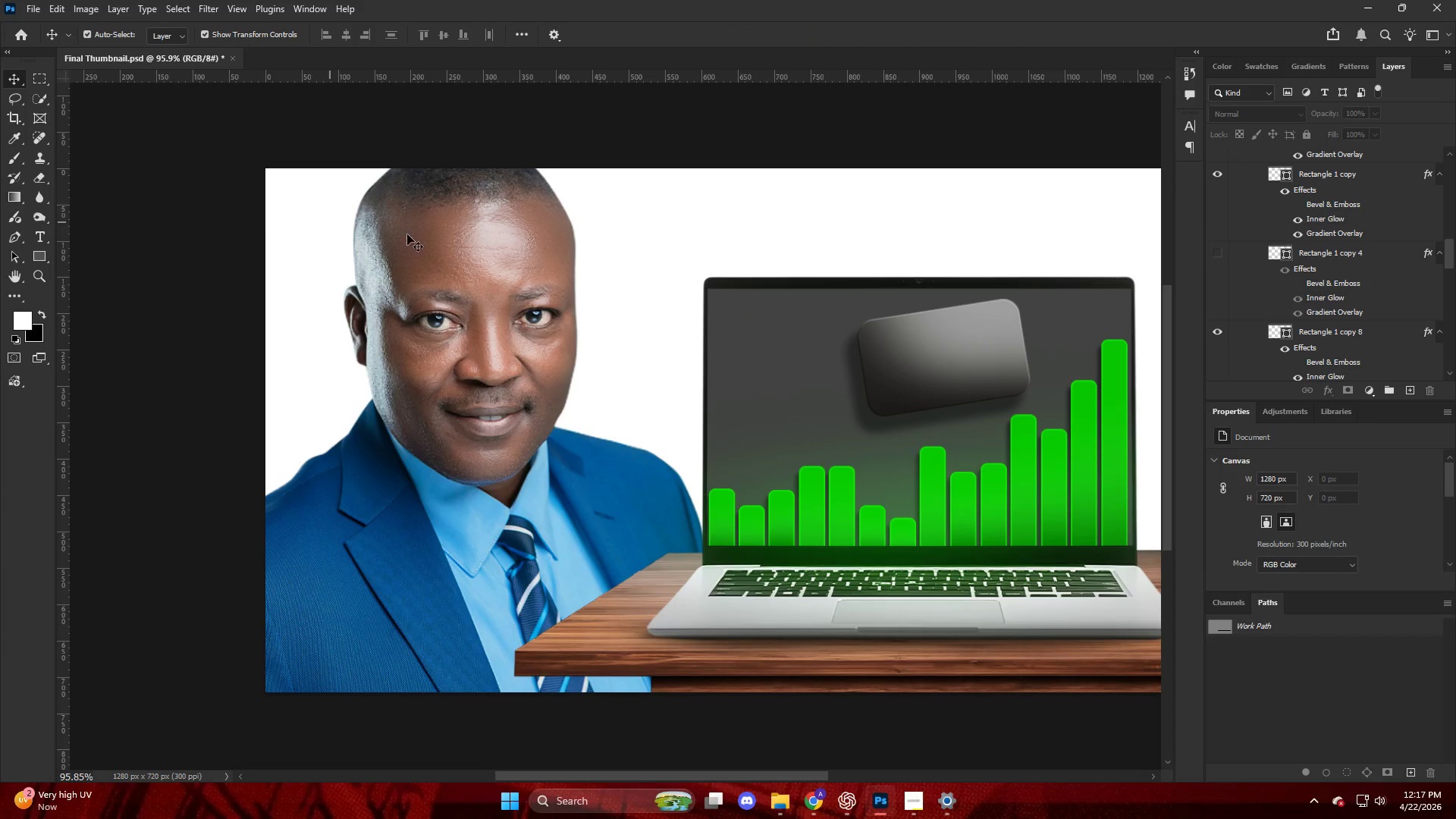 
left_click([437, 240])
 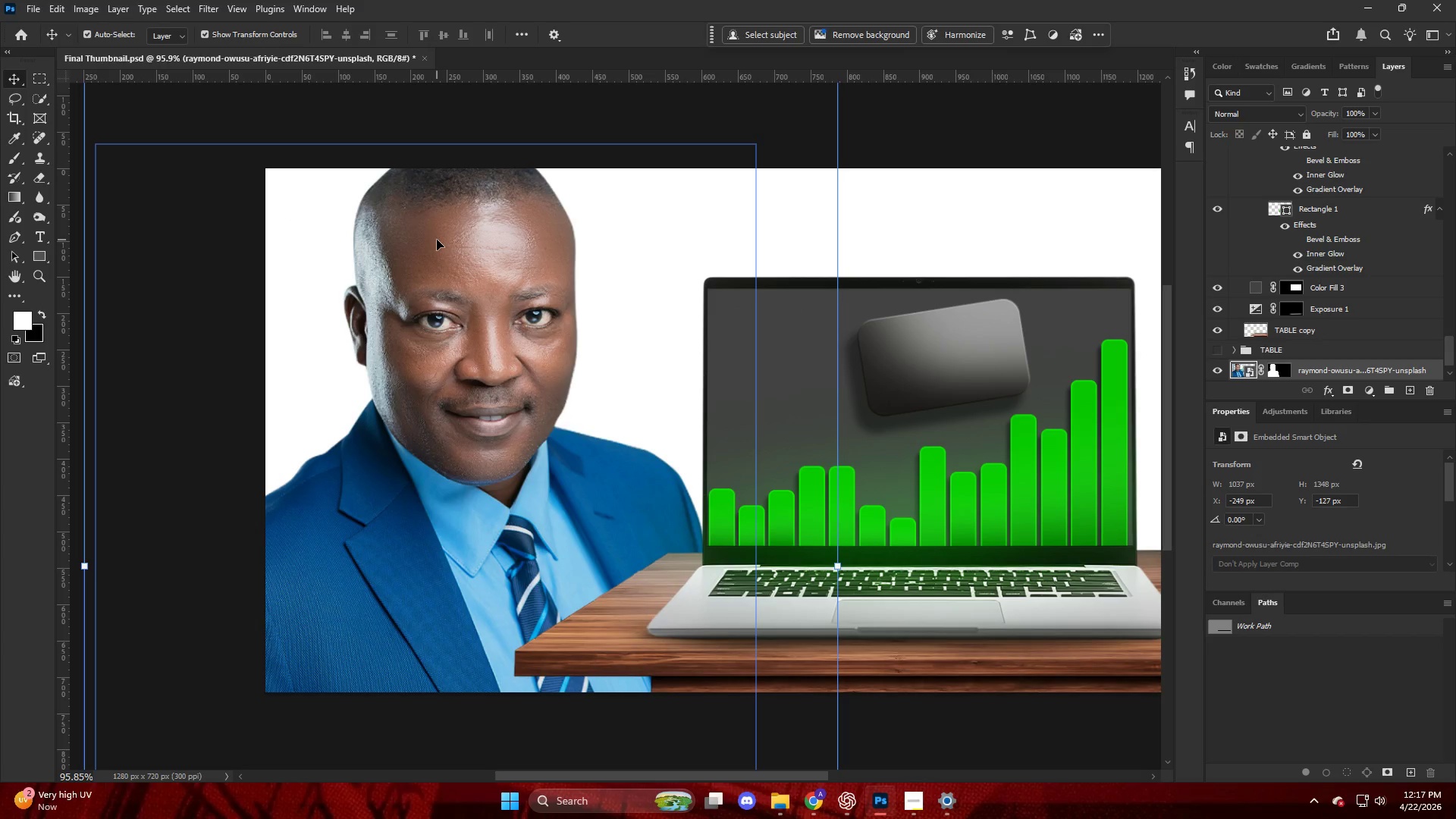 
key(Control+ControlLeft)
 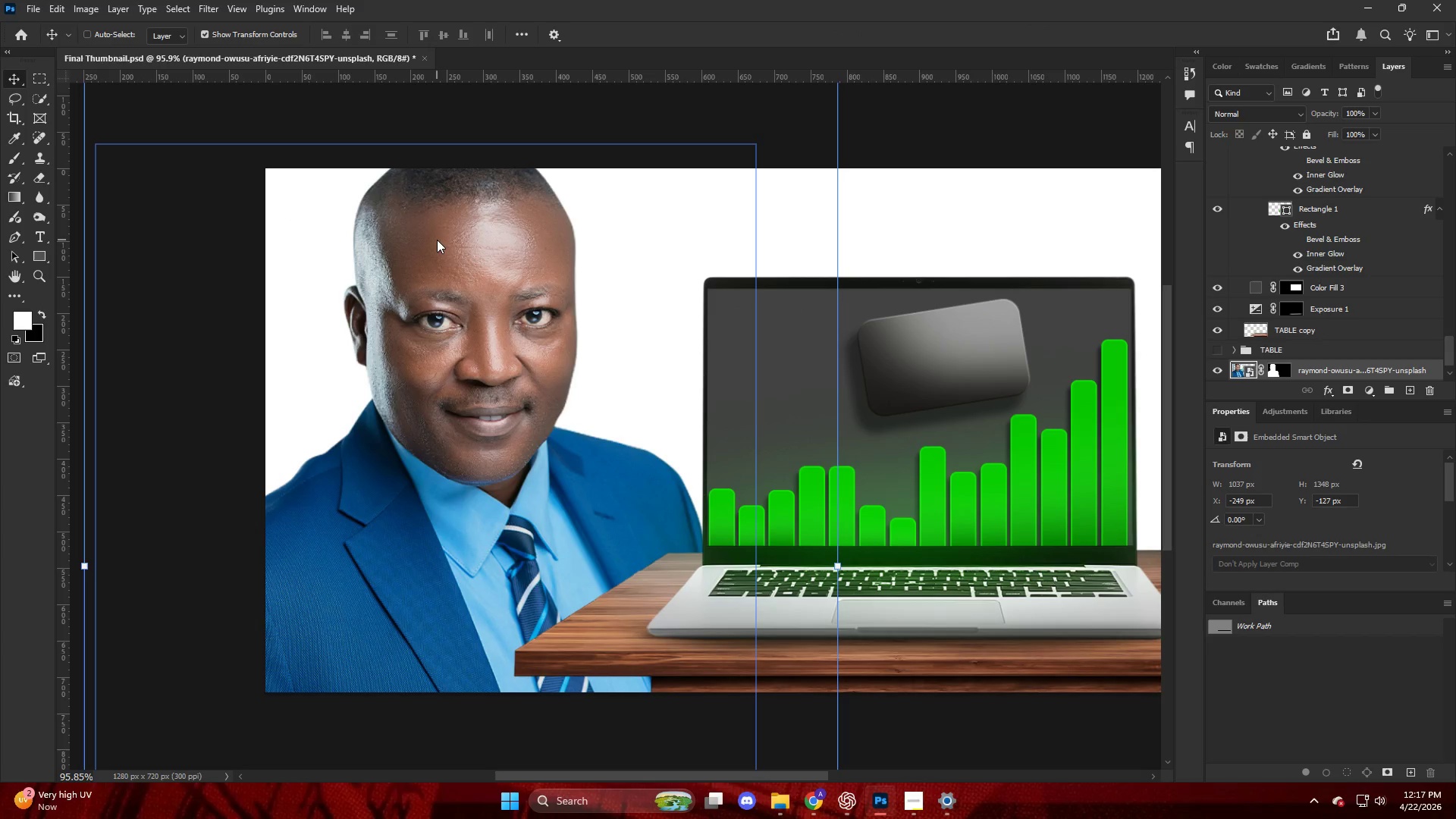 
key(Control+Shift+A)
 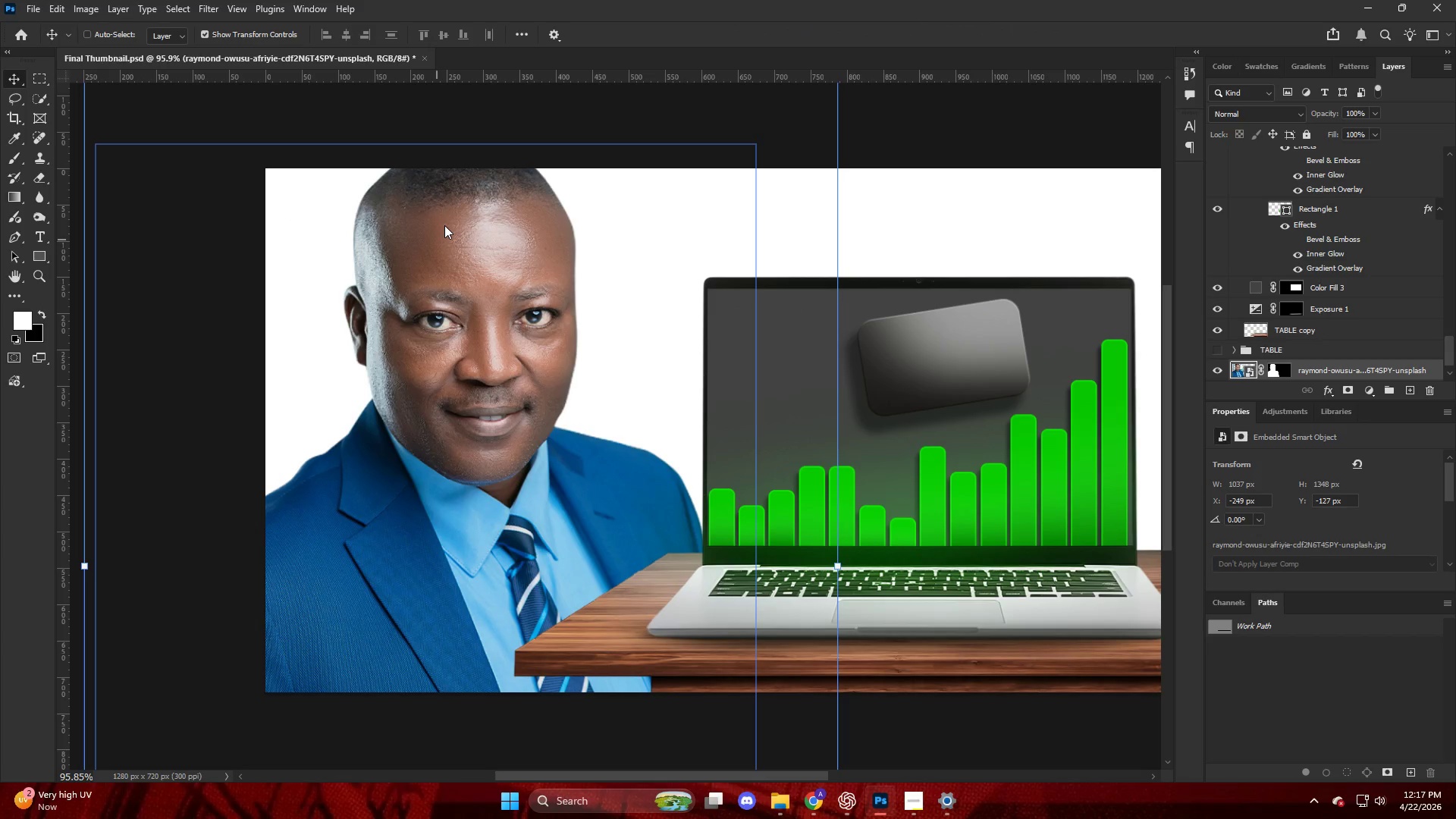 
key(Control+Shift+ShiftLeft)
 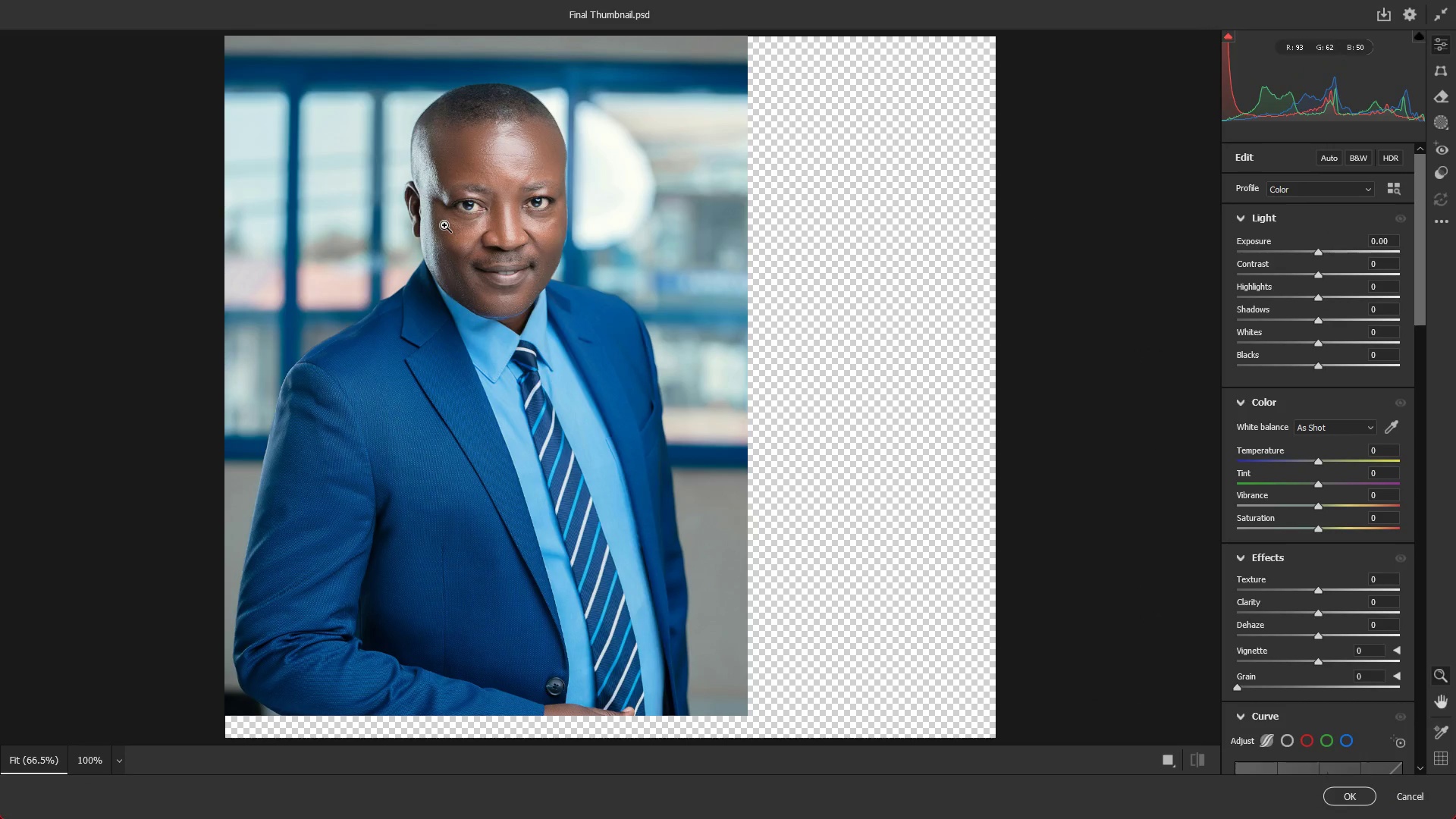 
wait(6.67)
 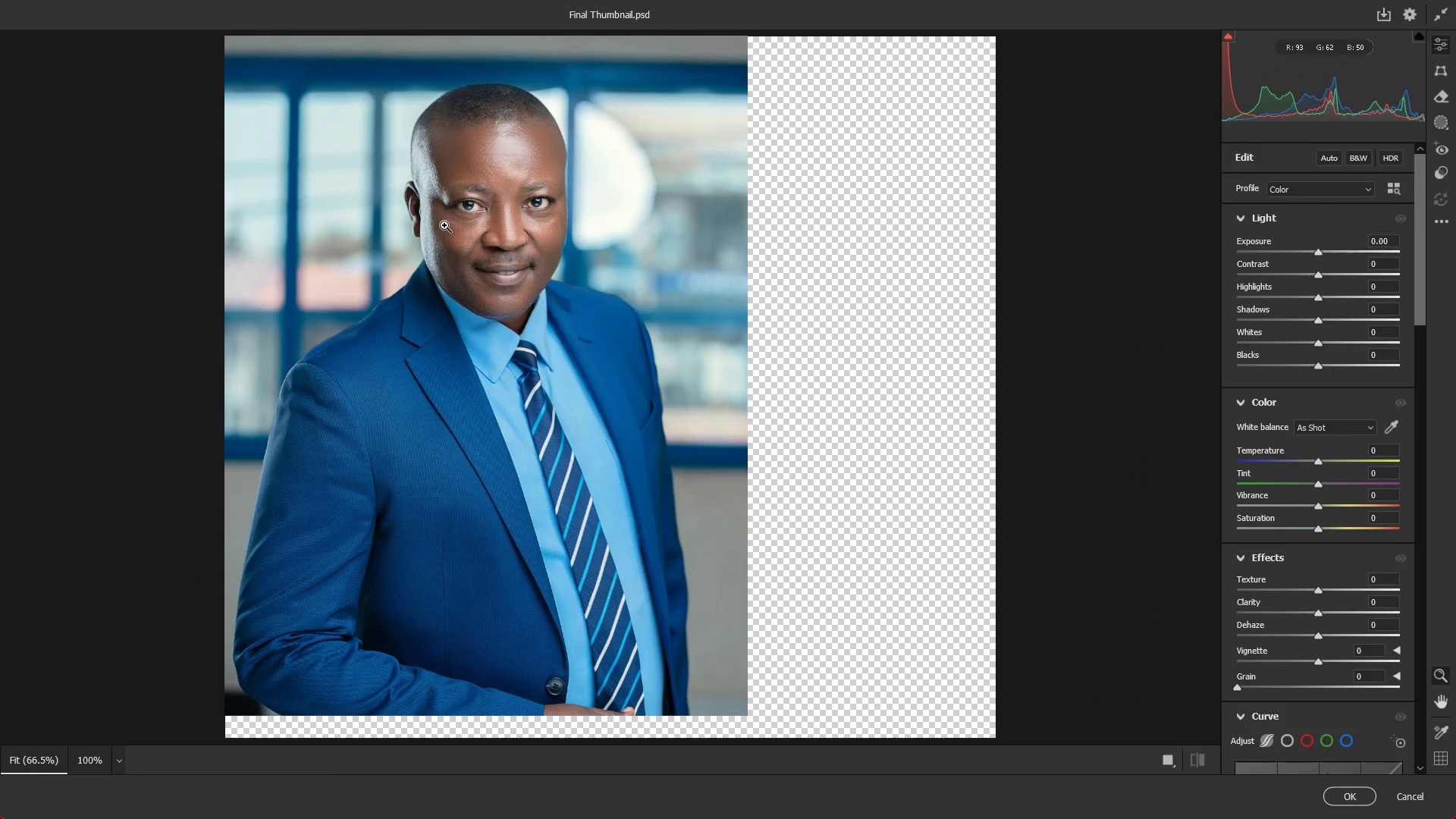 
left_click([634, 263])
 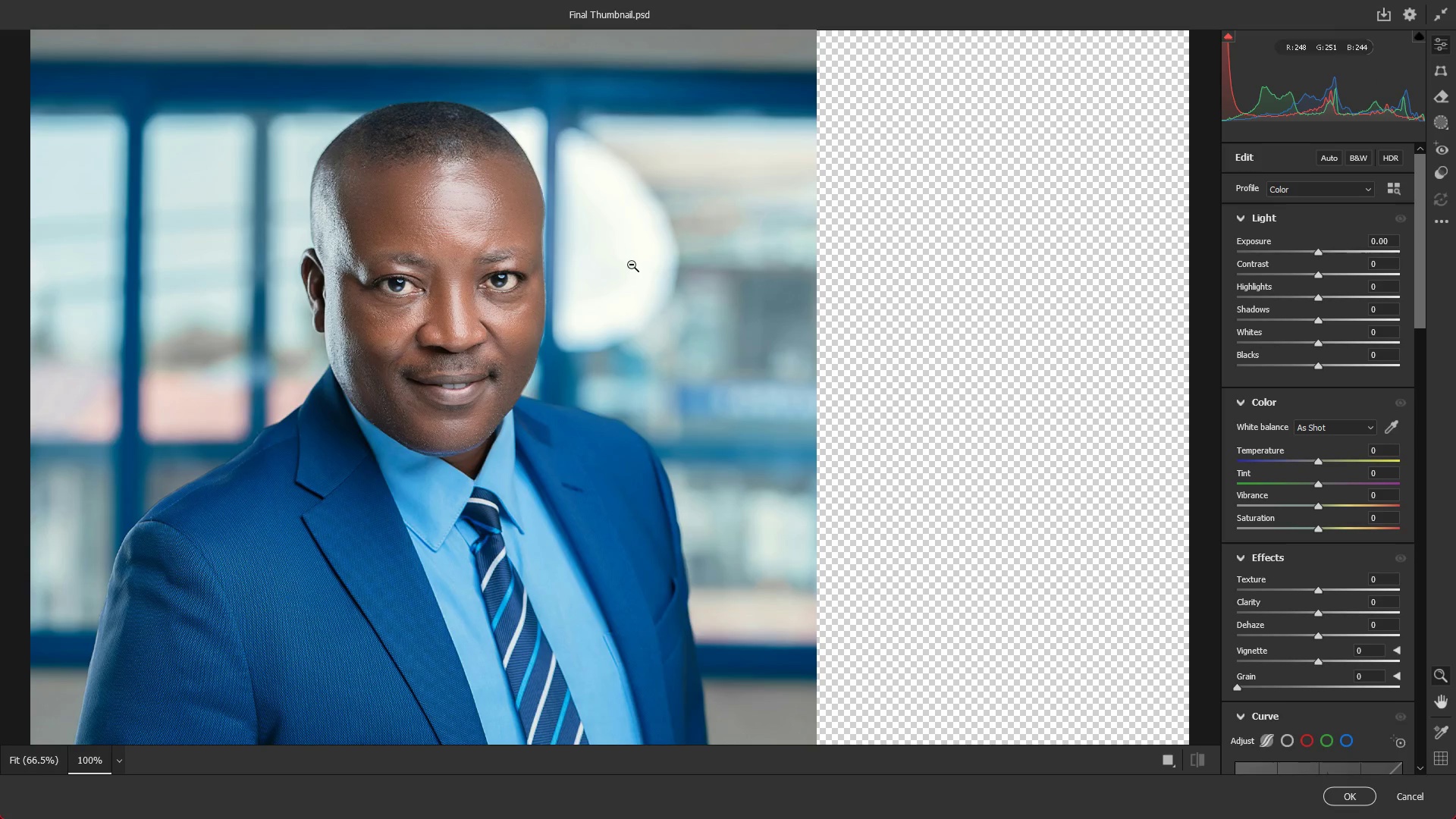 
key(Alt+AltLeft)
 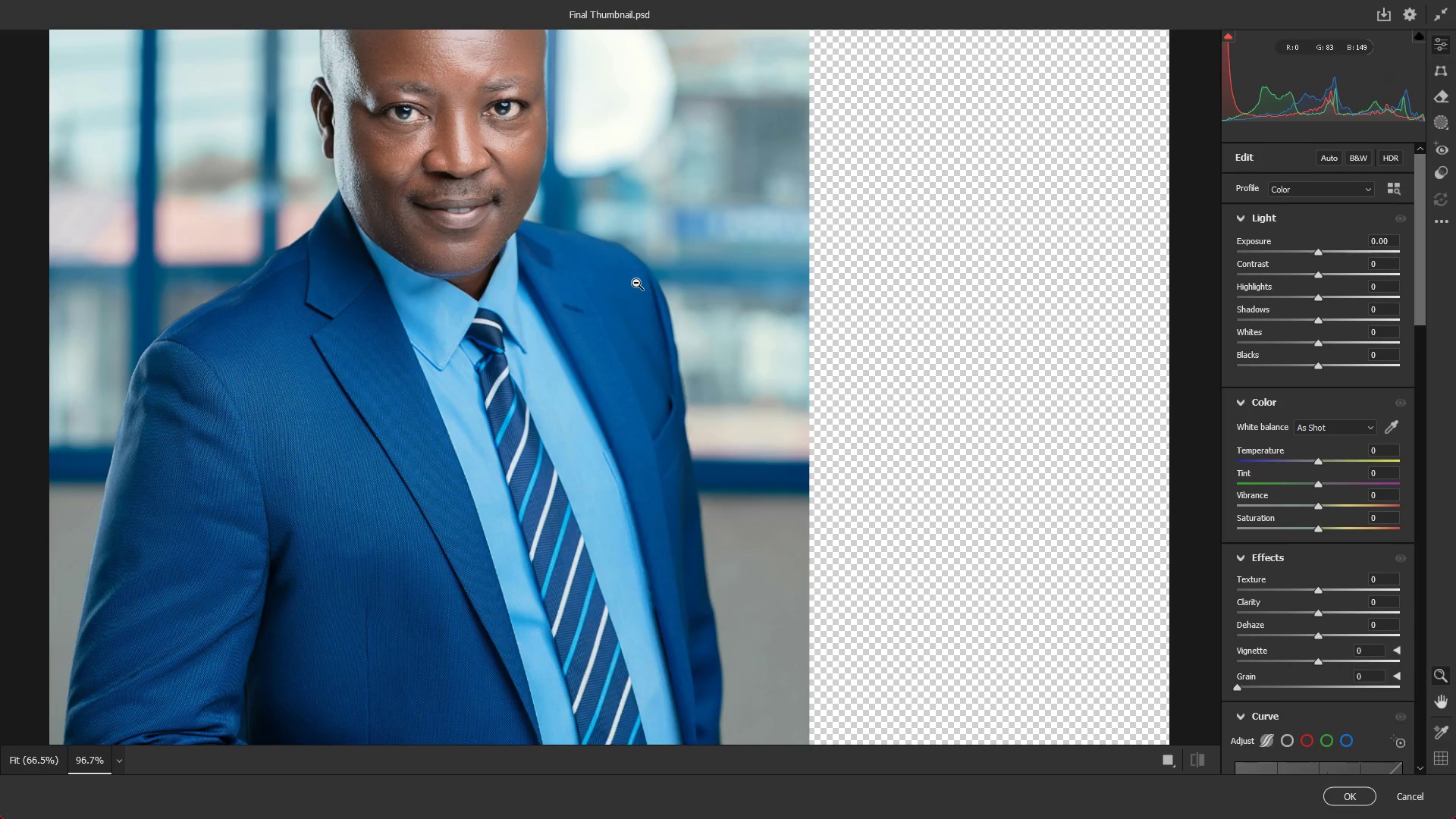 
scroll: coordinate [632, 274], scroll_direction: down, amount: 3.0
 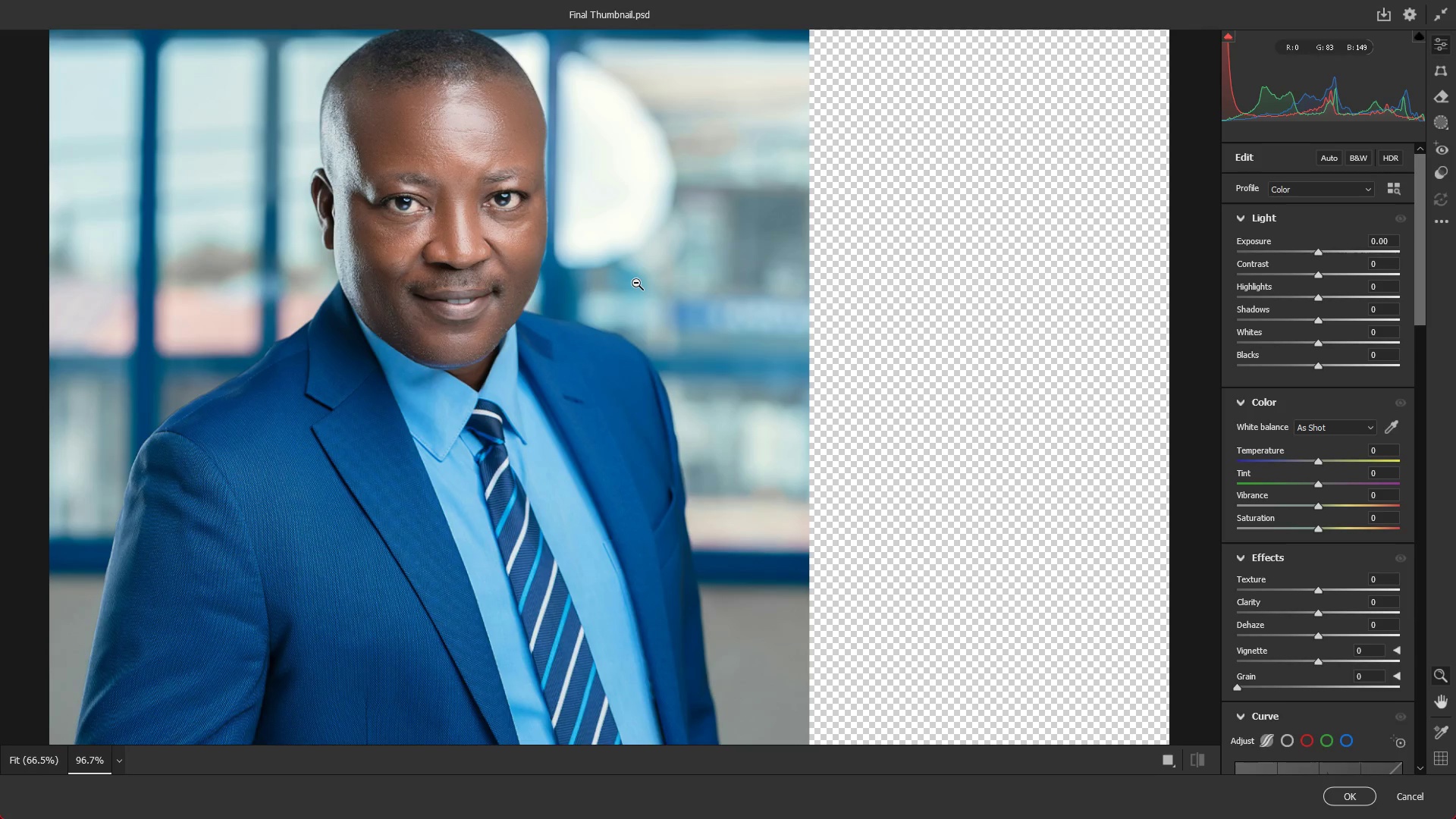 
key(Control+ControlLeft)
 